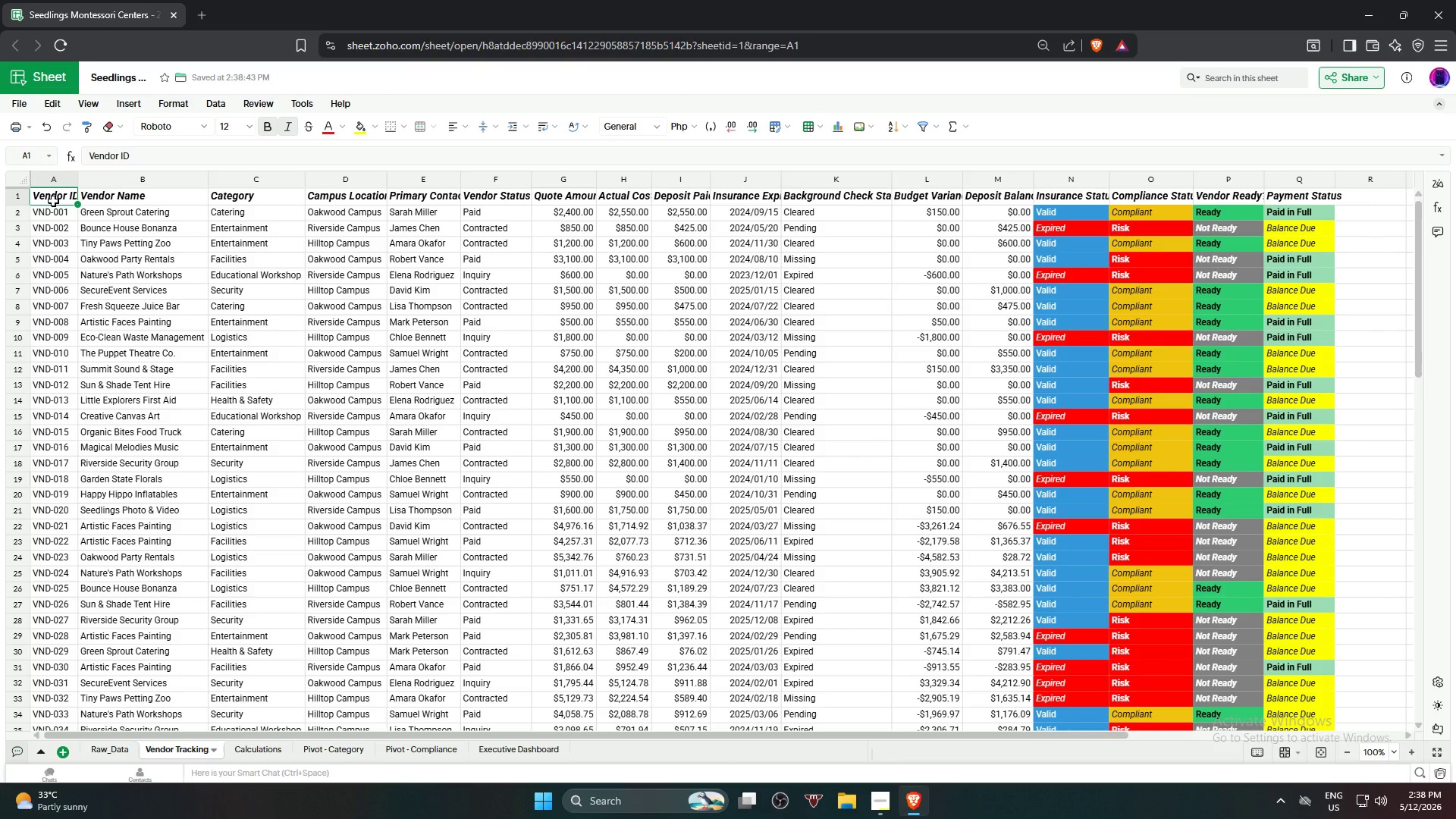 
key(Control+A)
 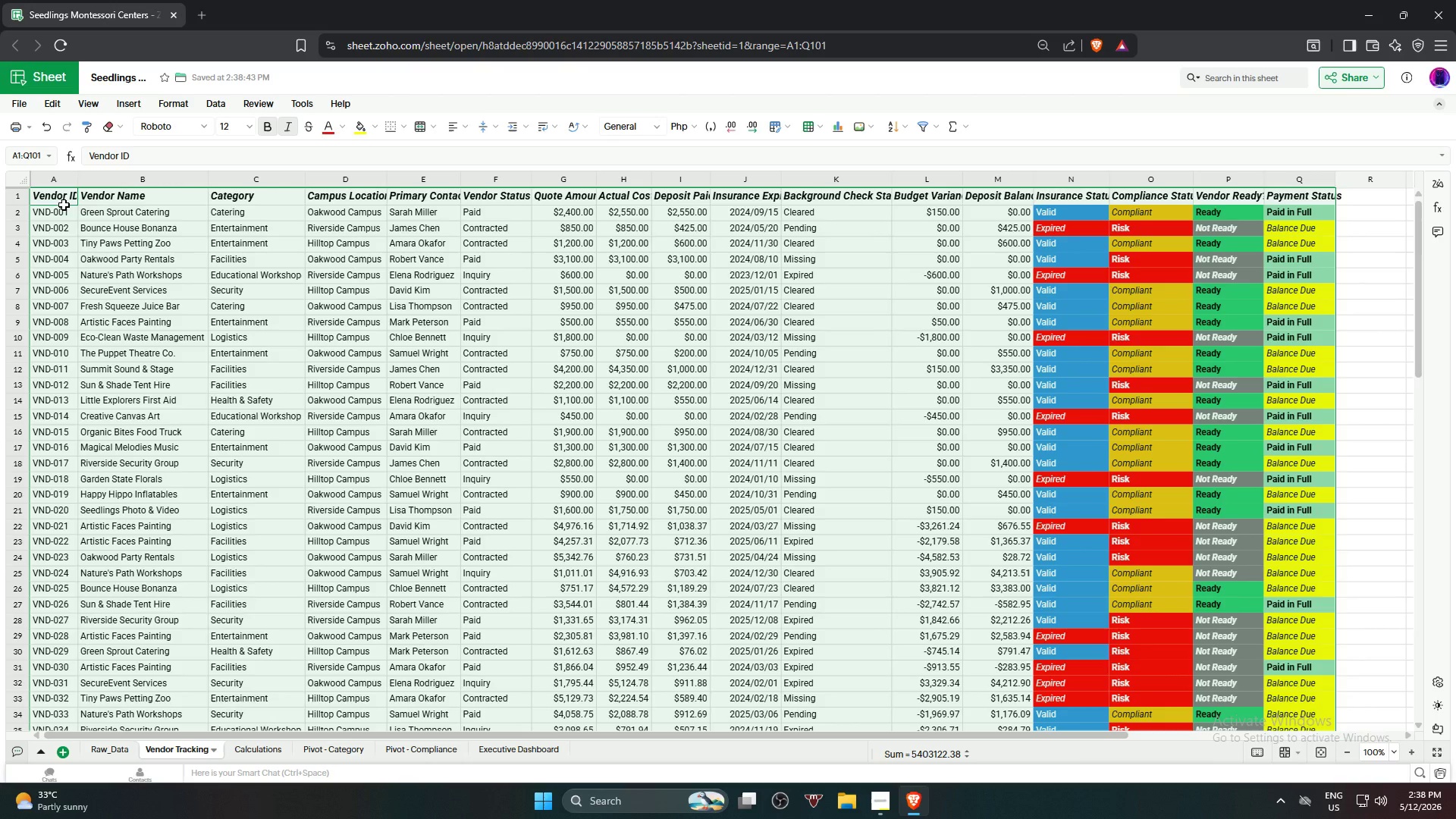 
key(Alt+Control+T)
 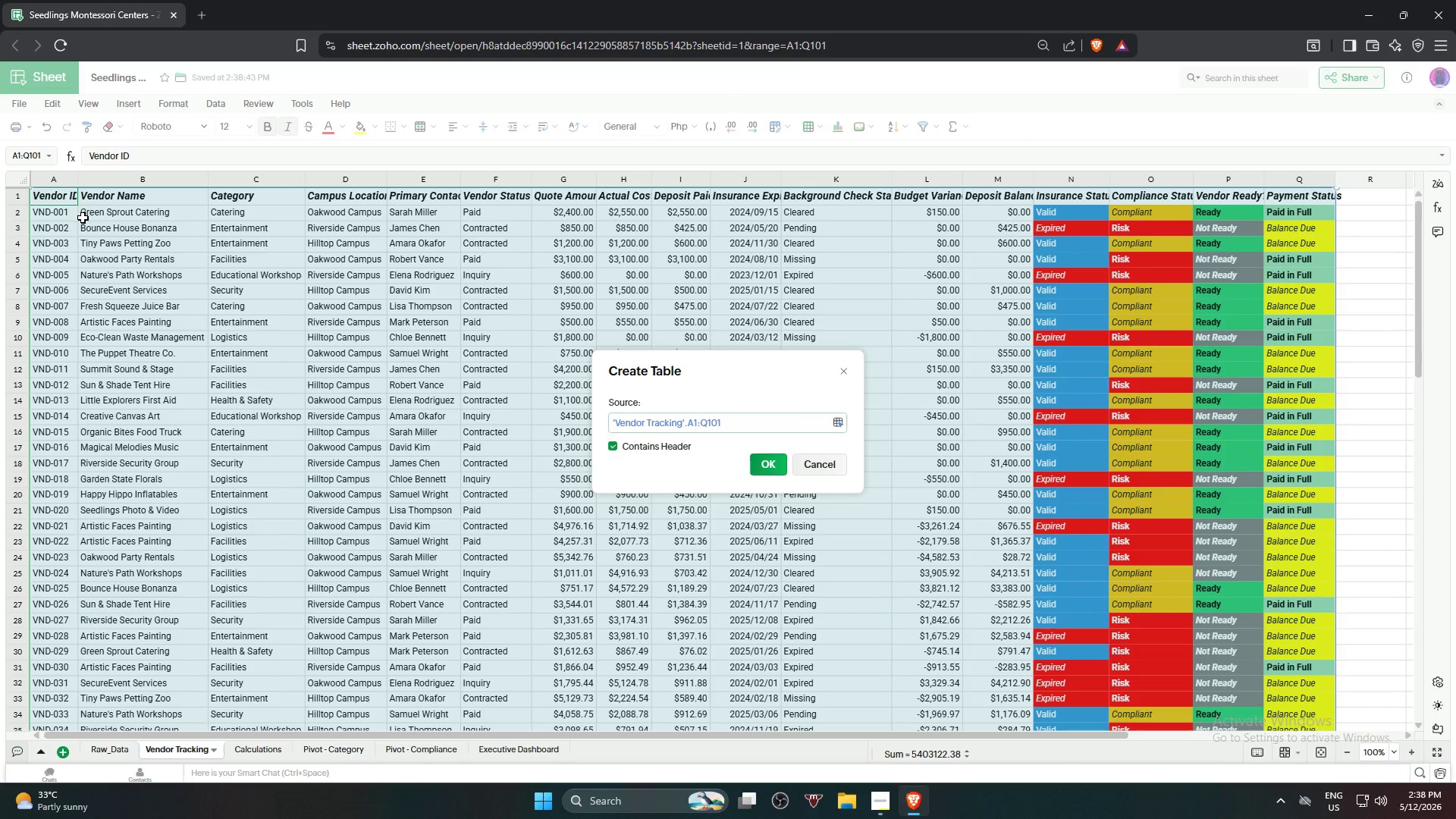 
key(NumpadEnter)
 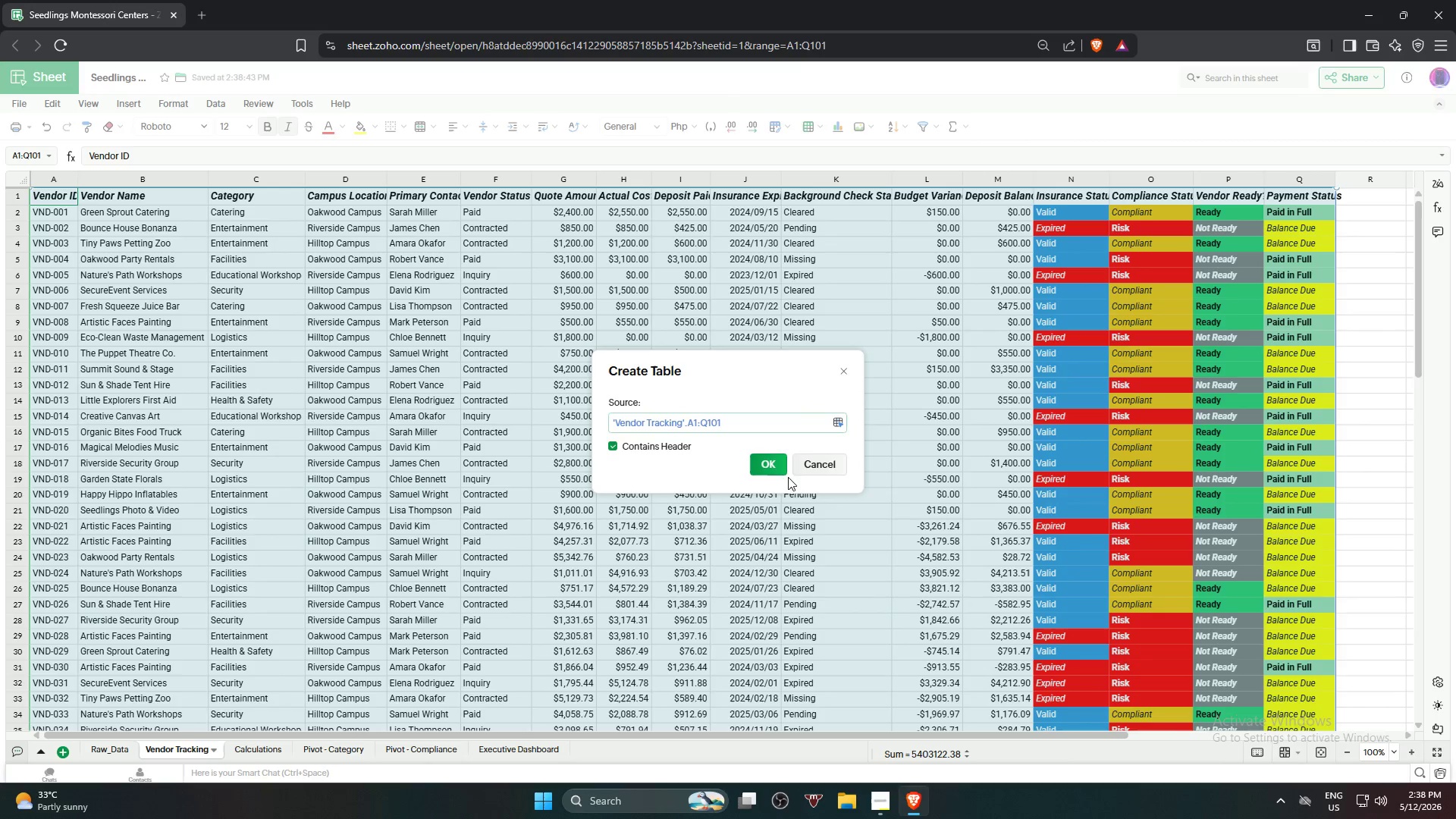 
left_click([776, 466])
 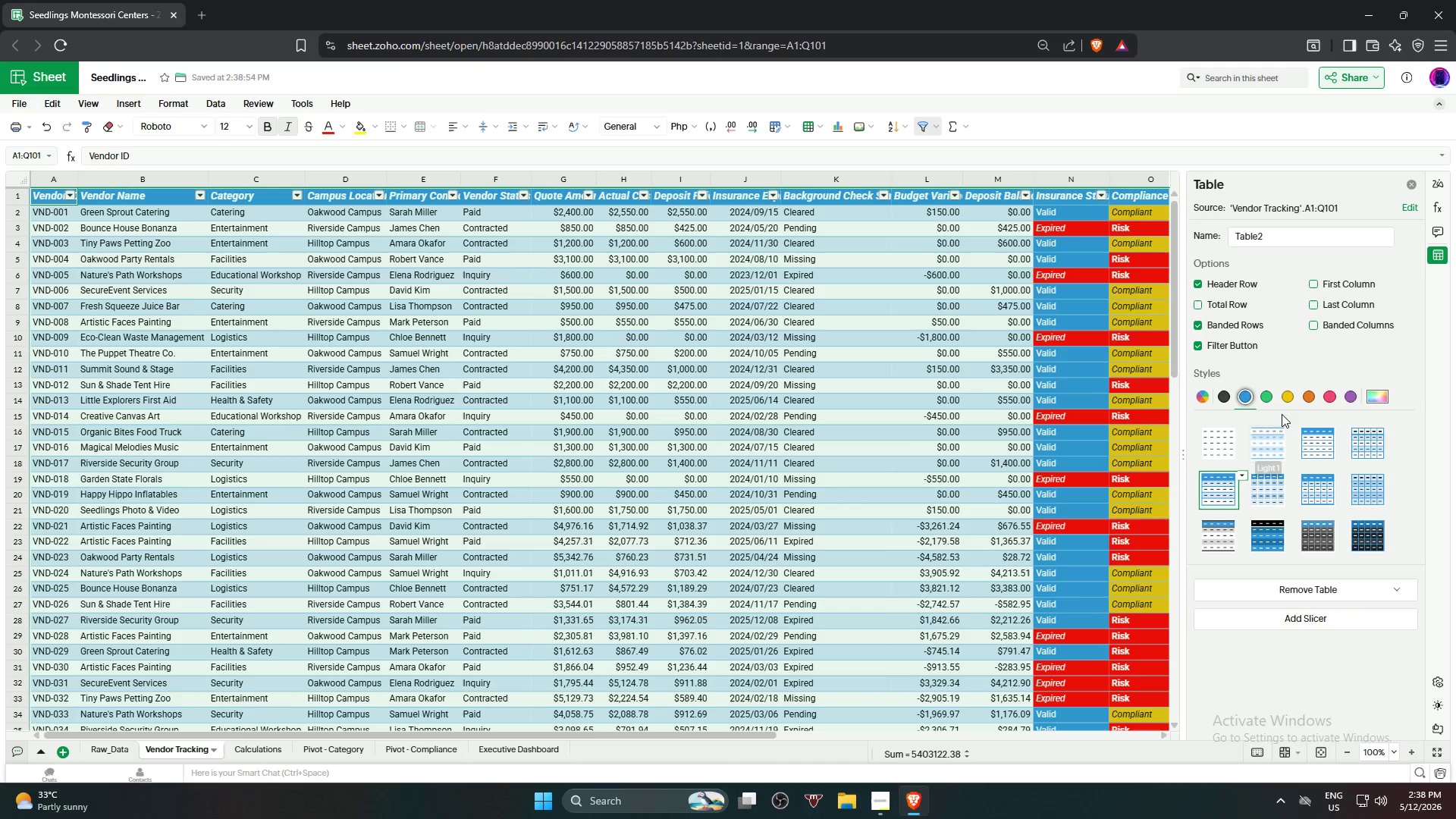 
left_click([1293, 399])
 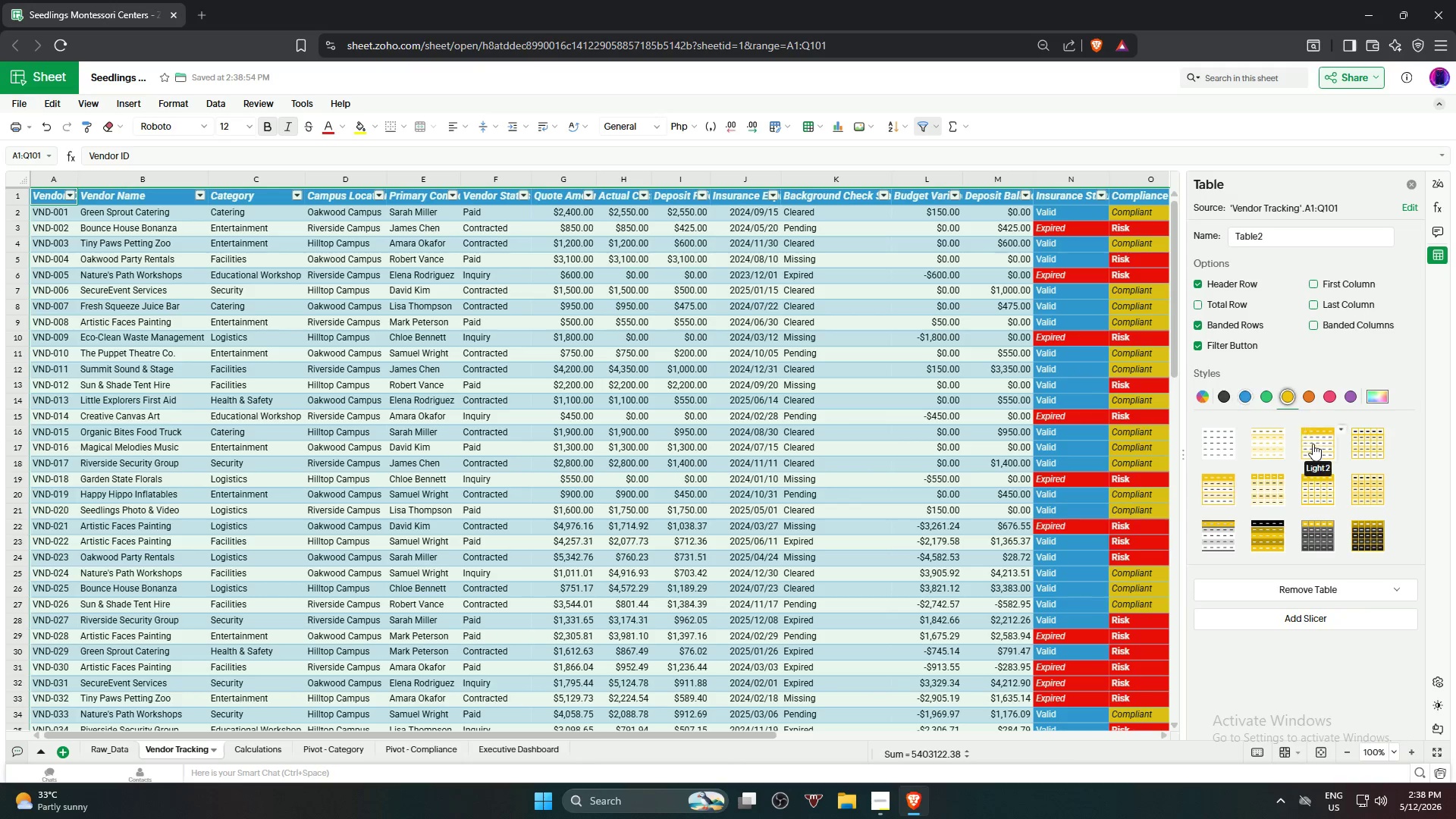 
left_click([1313, 444])
 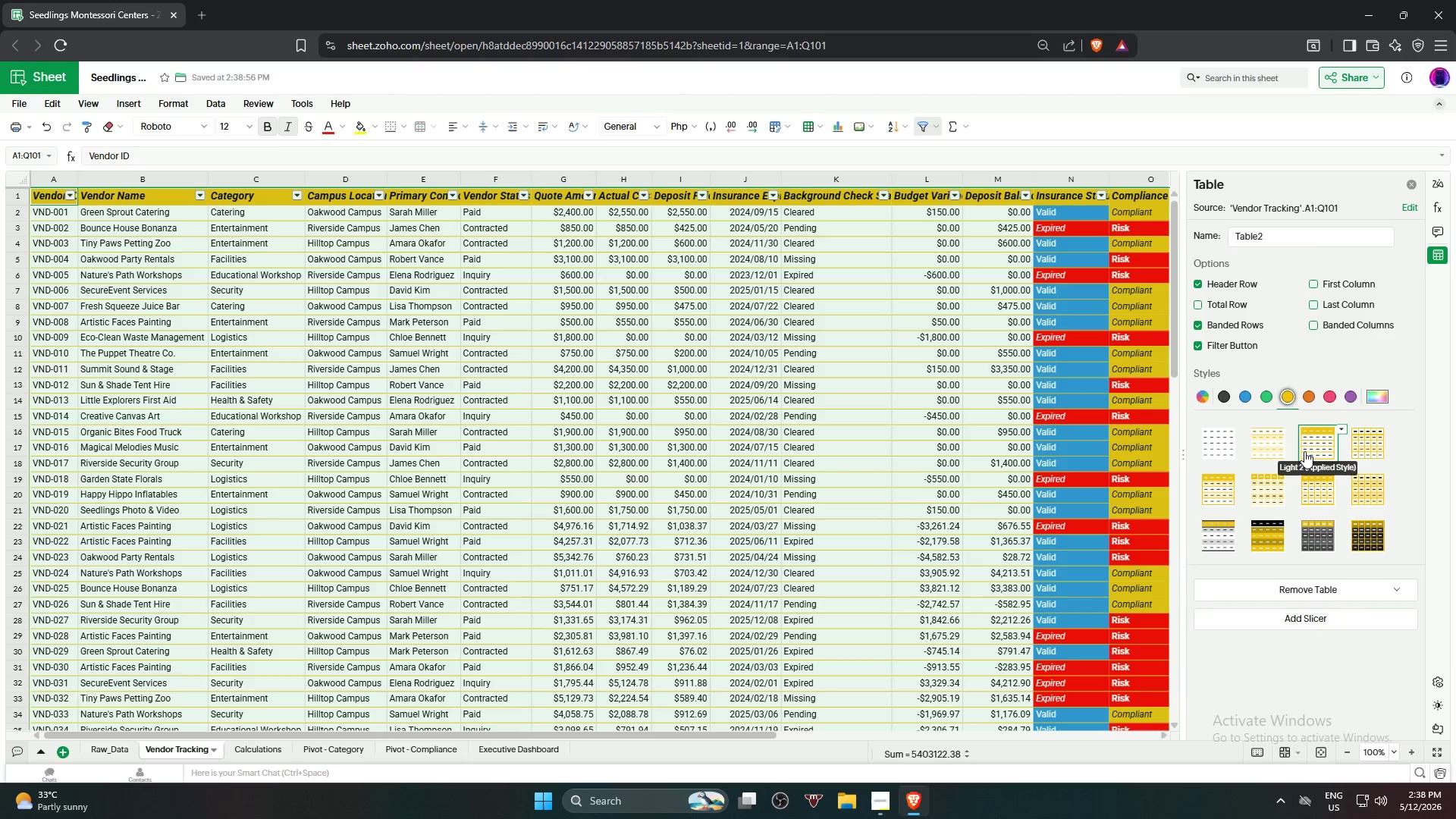 
left_click([1294, 615])
 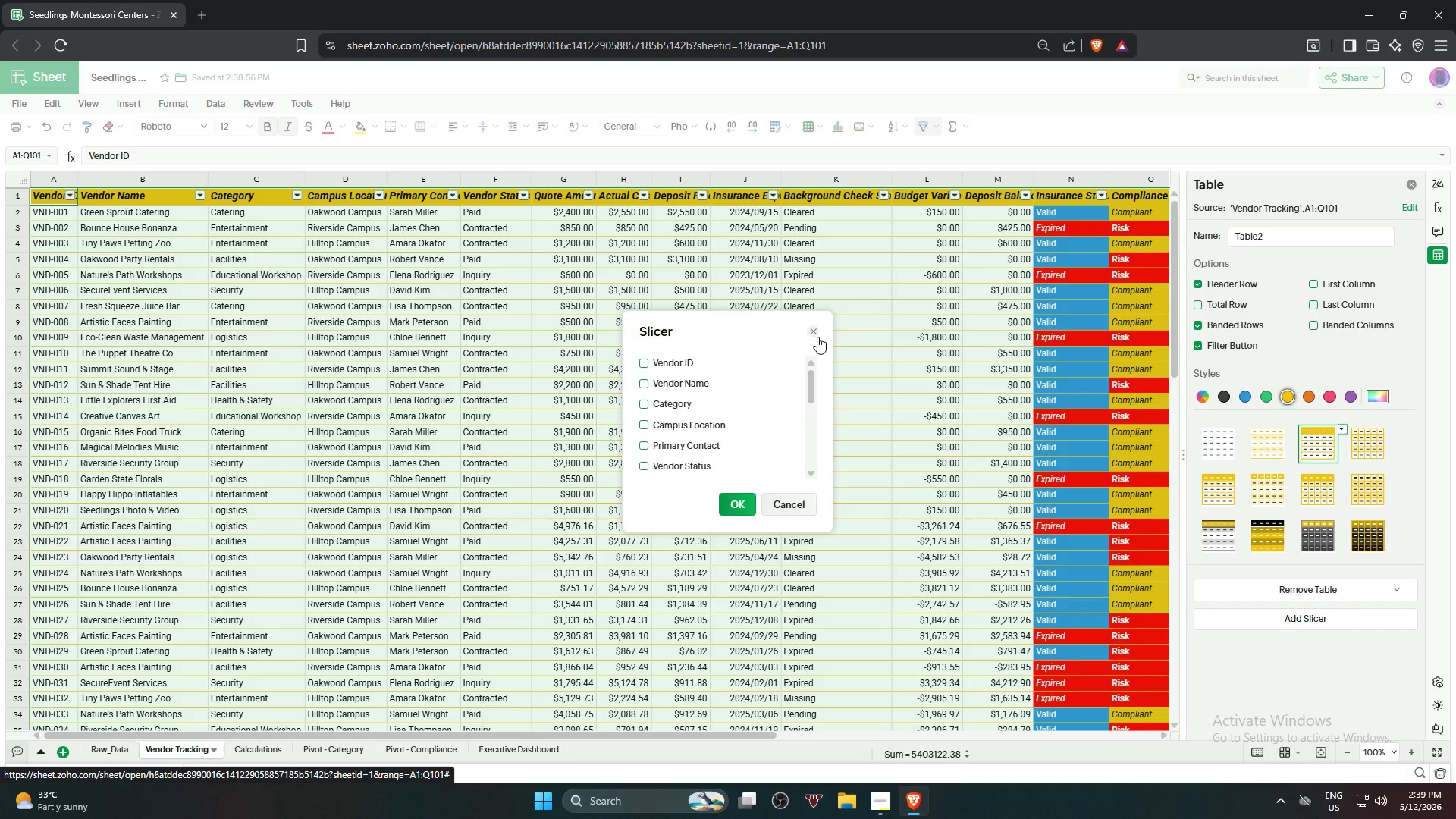 
left_click([817, 337])
 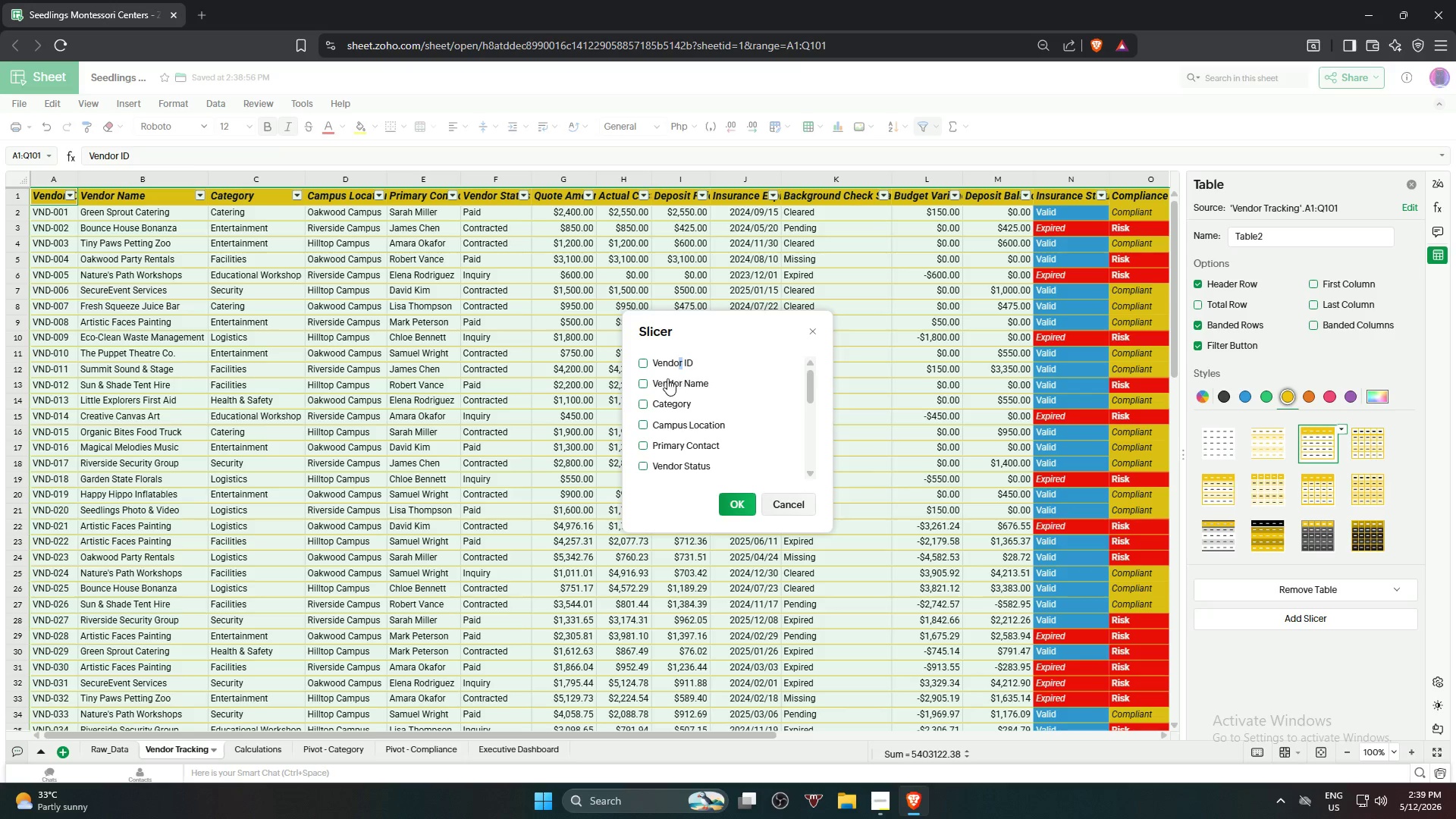 
wait(6.34)
 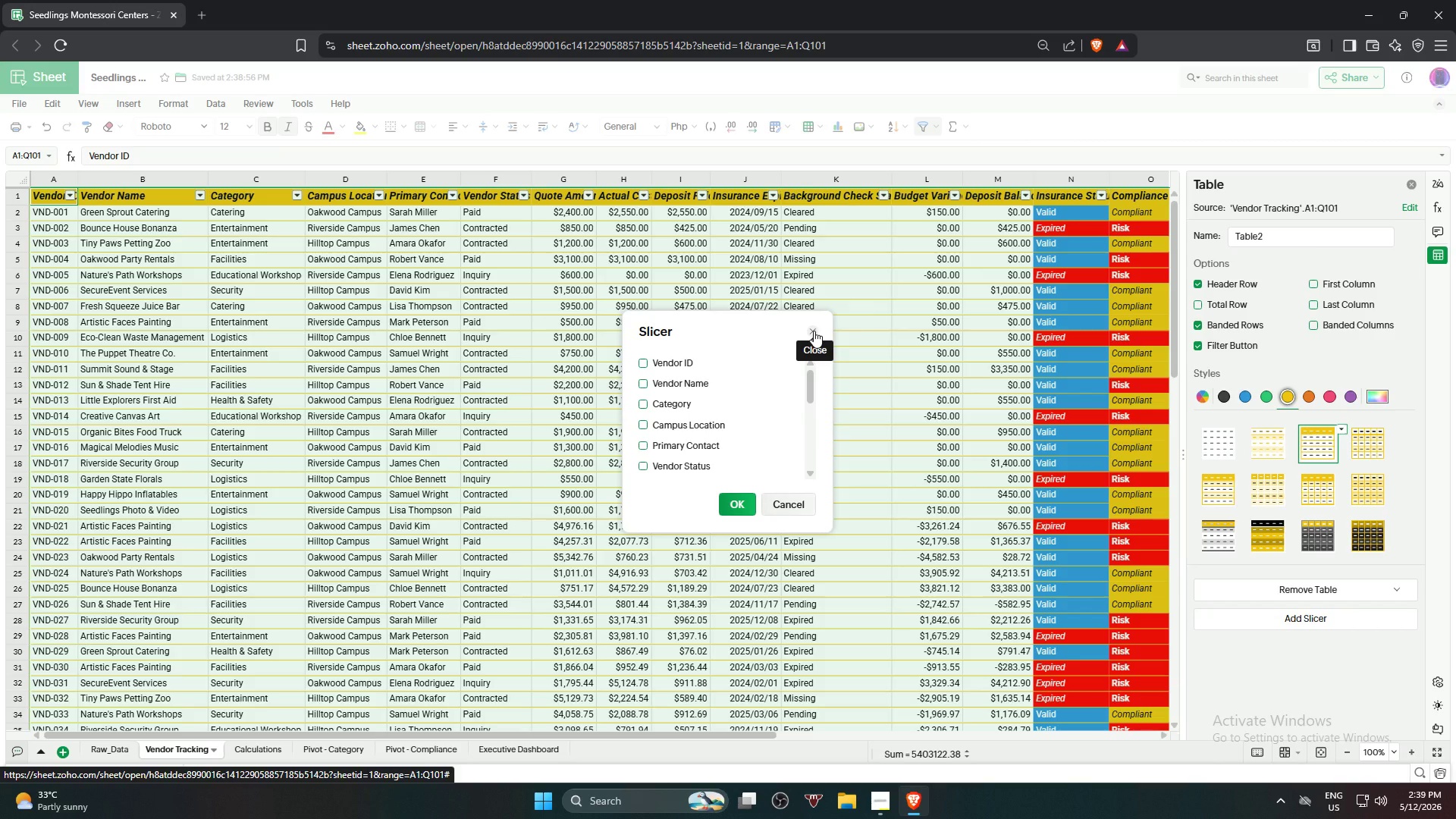 
left_click([649, 381])
 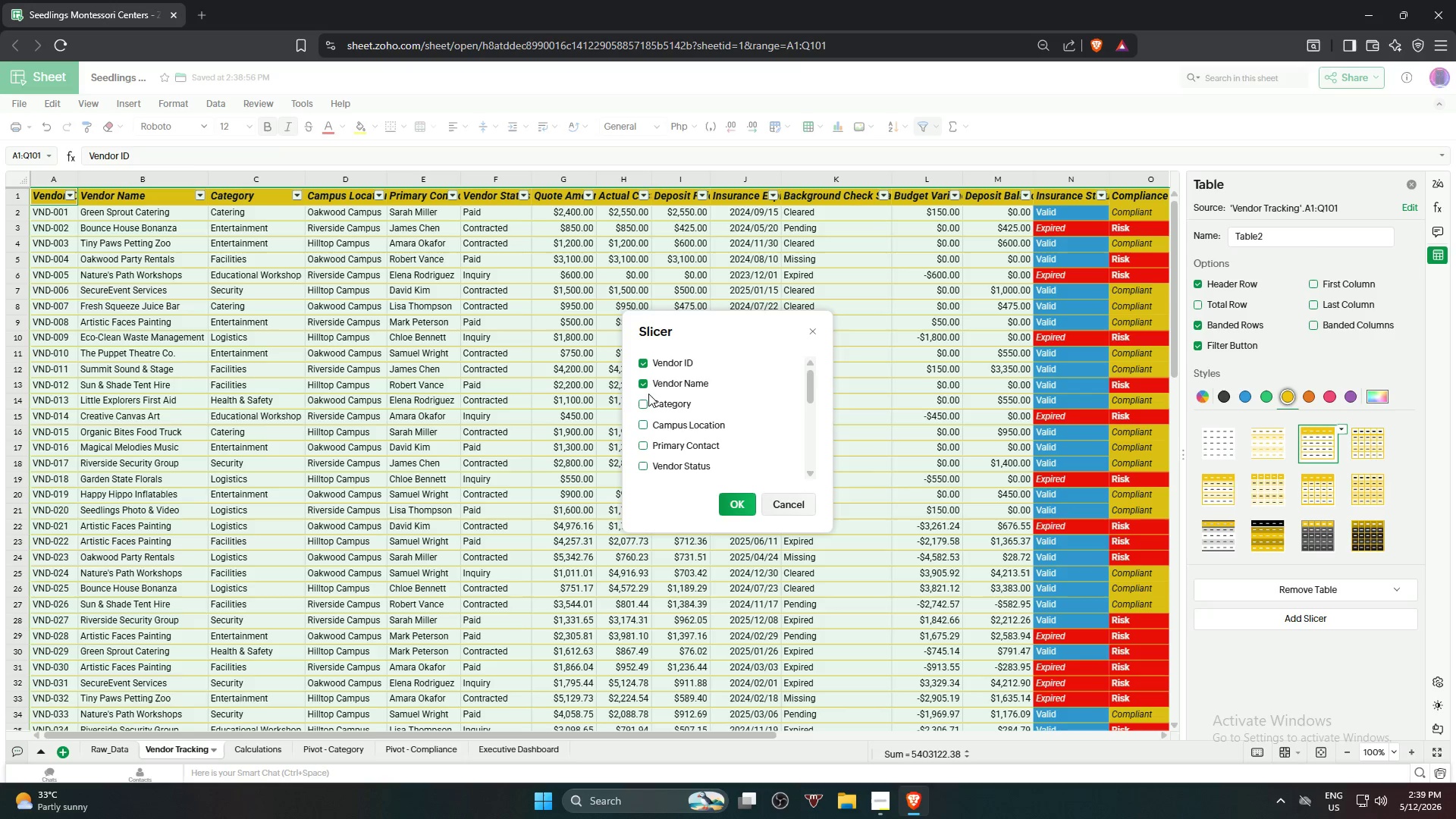 
left_click([648, 399])
 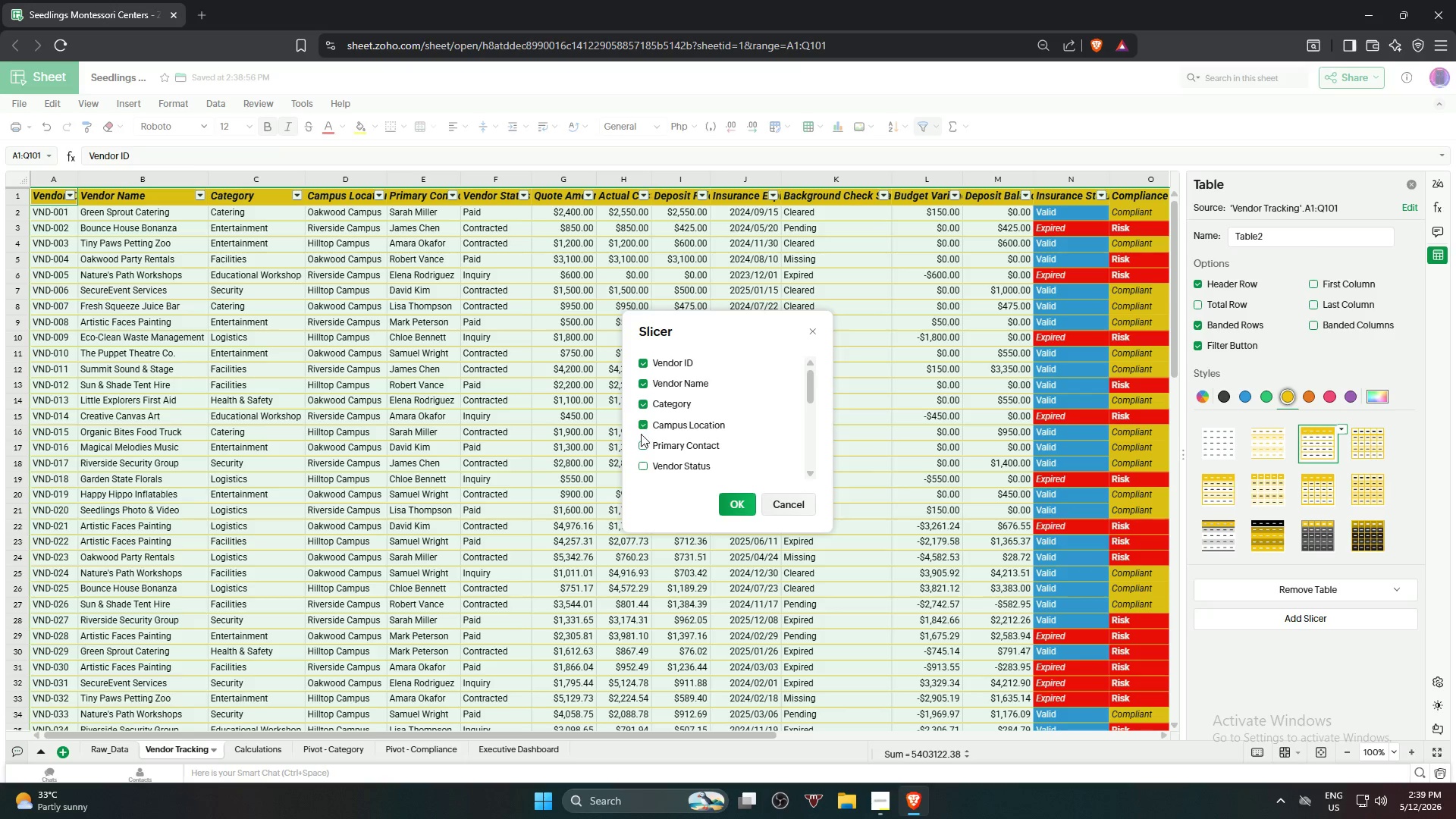 
double_click([639, 441])
 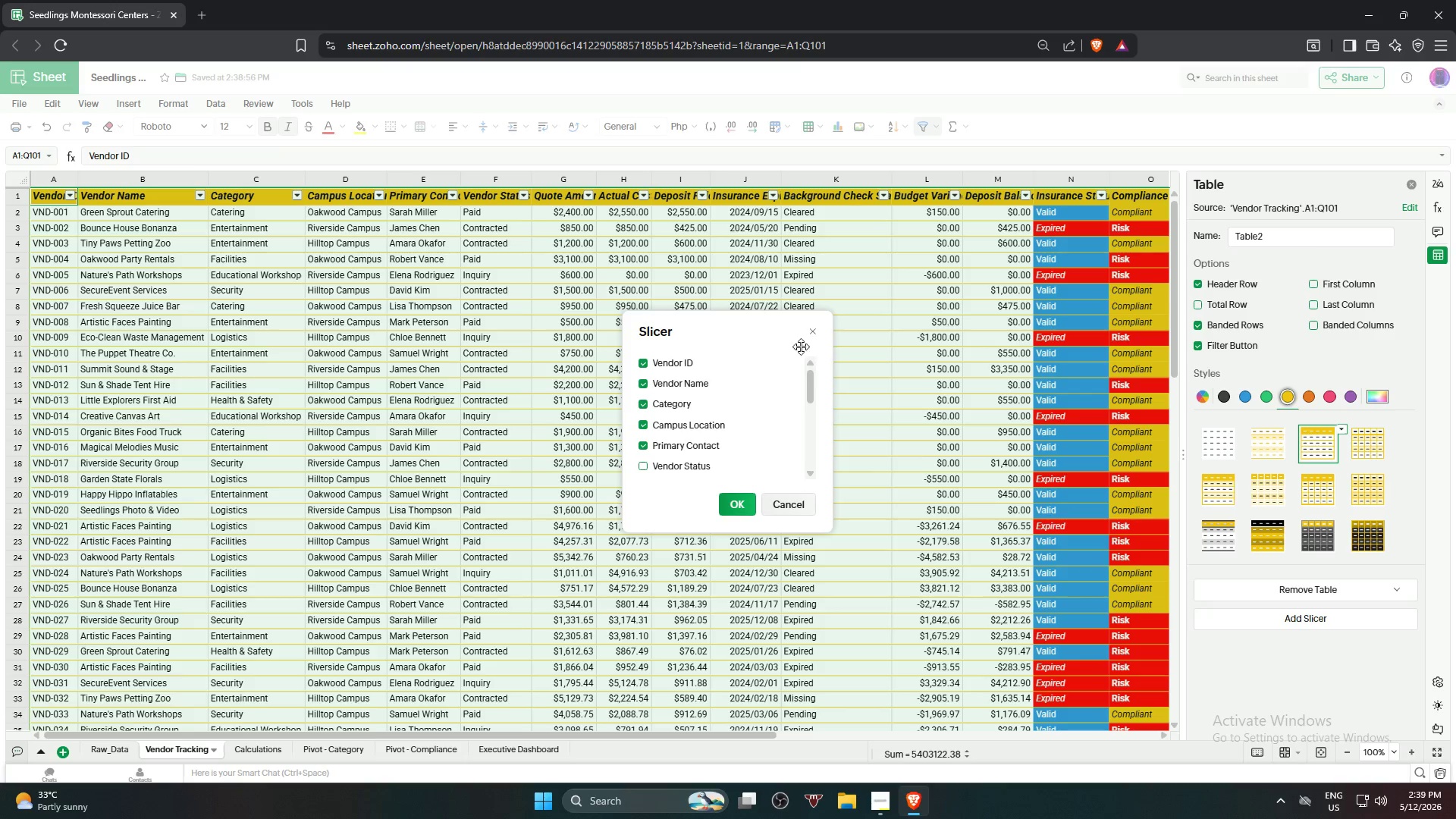 
left_click([784, 500])
 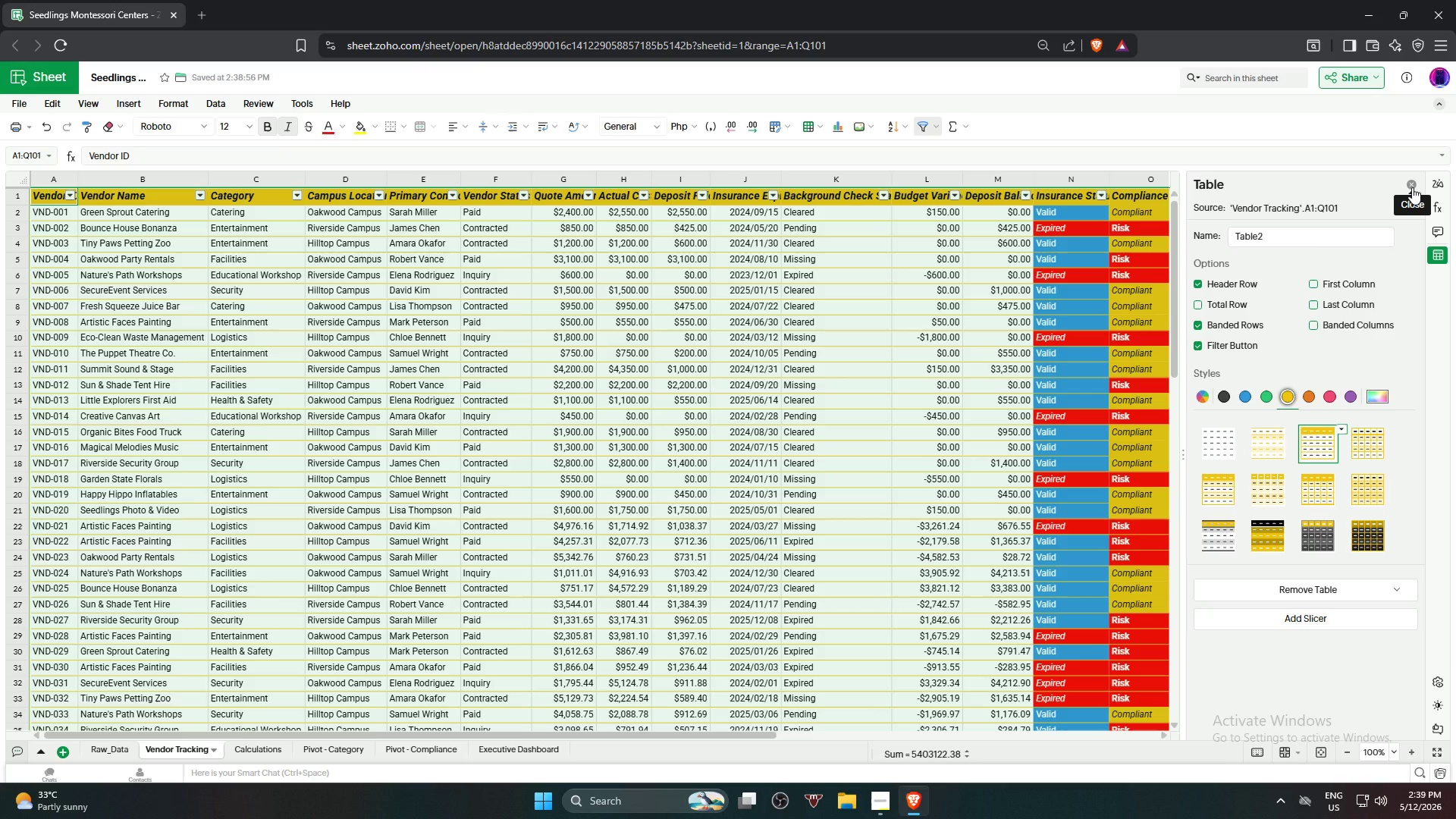 
wait(7.5)
 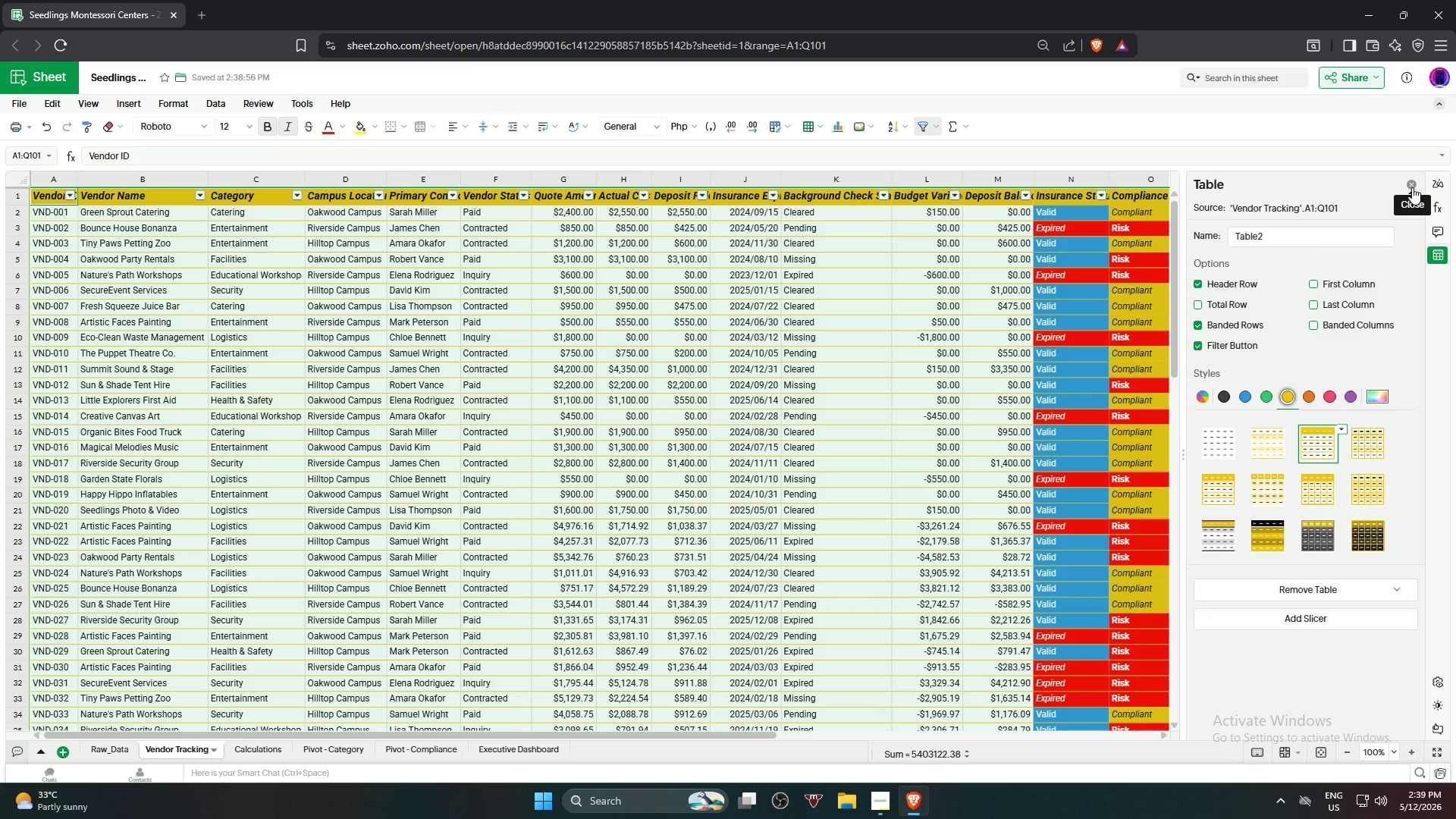 
left_click([1412, 187])
 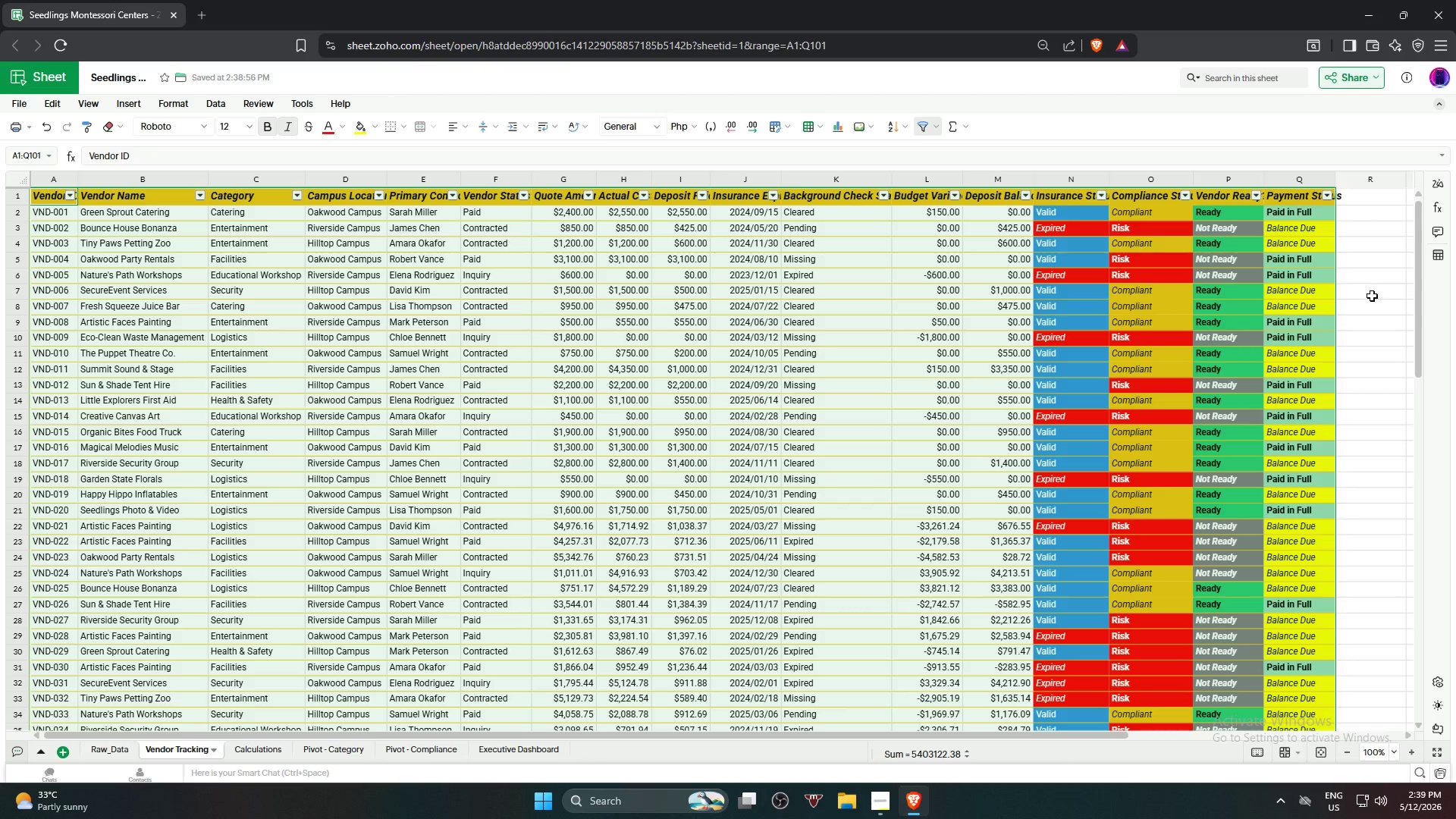 
left_click([1372, 296])
 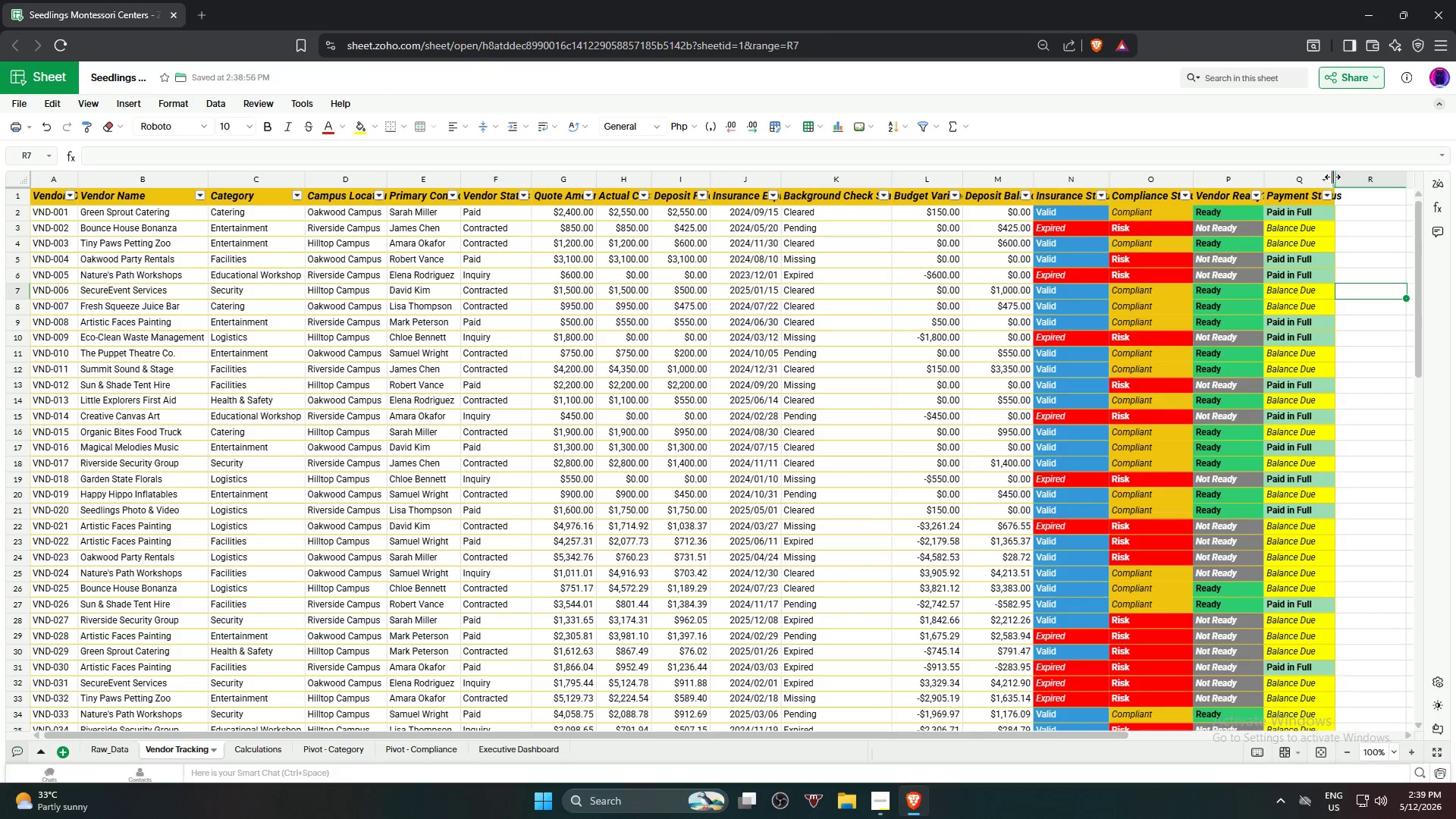 
left_click_drag(start_coordinate=[1332, 177], to_coordinate=[1364, 182])
 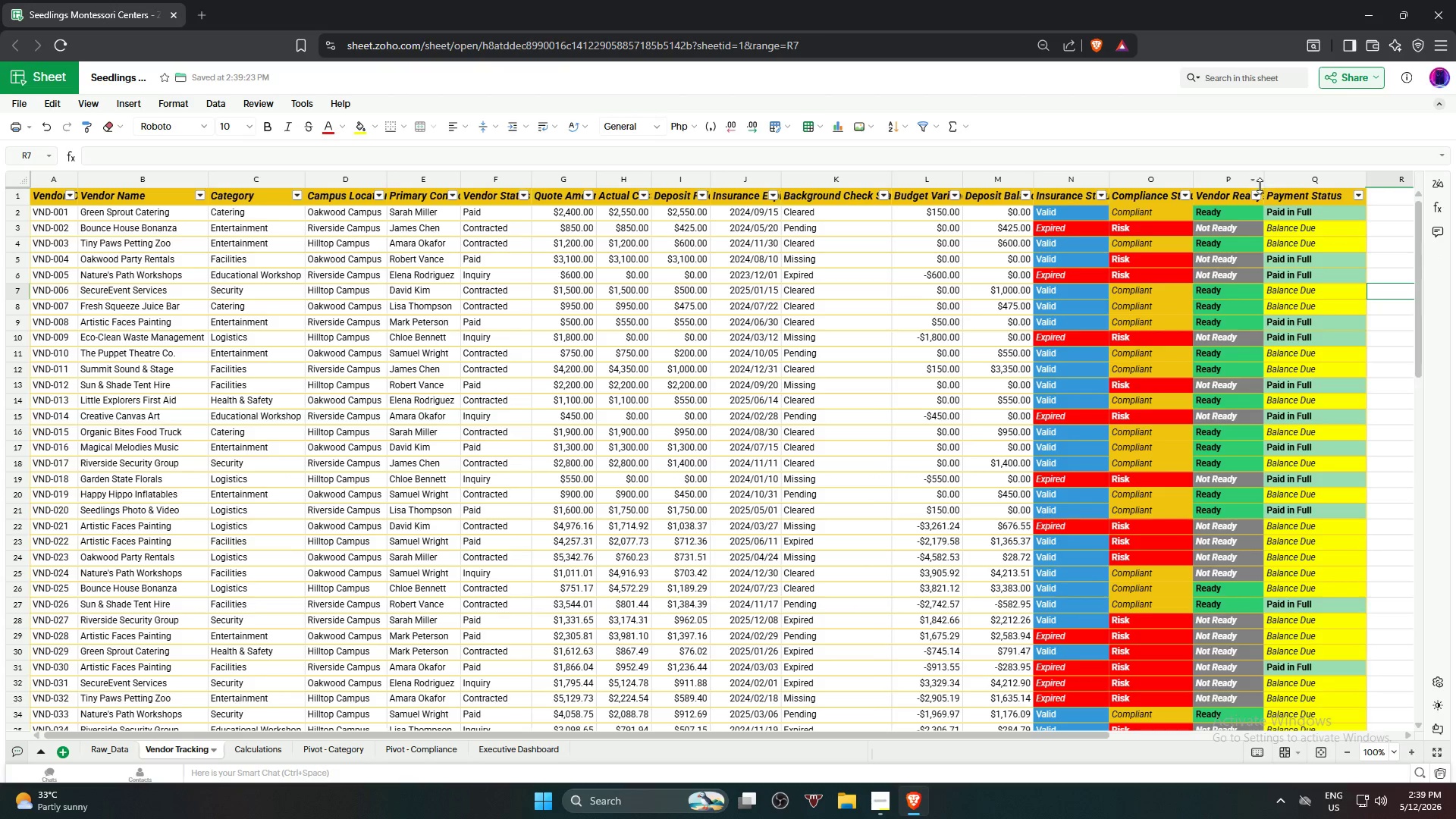 
left_click_drag(start_coordinate=[1261, 184], to_coordinate=[1275, 186])
 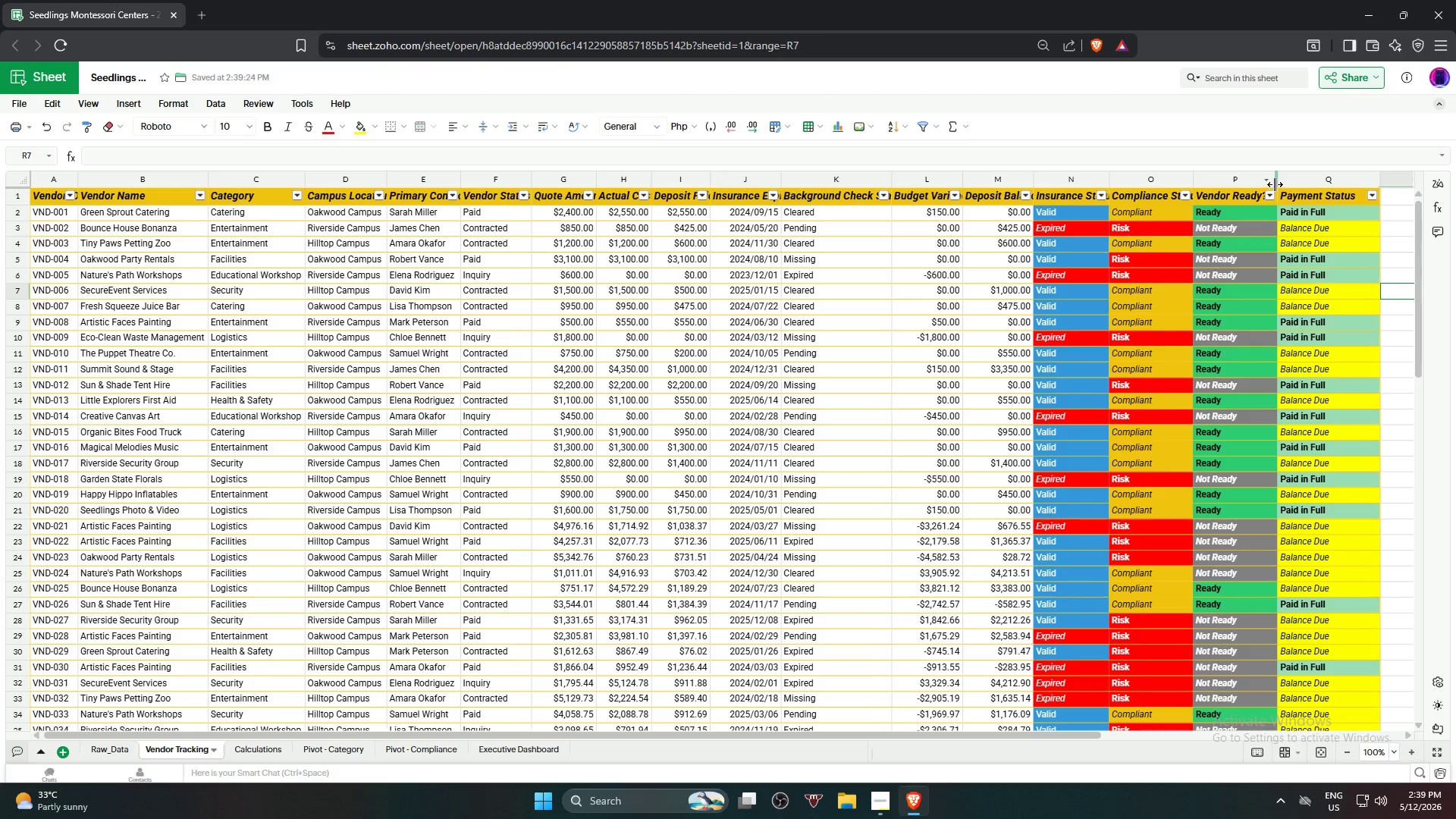 
left_click_drag(start_coordinate=[1275, 184], to_coordinate=[1285, 185])
 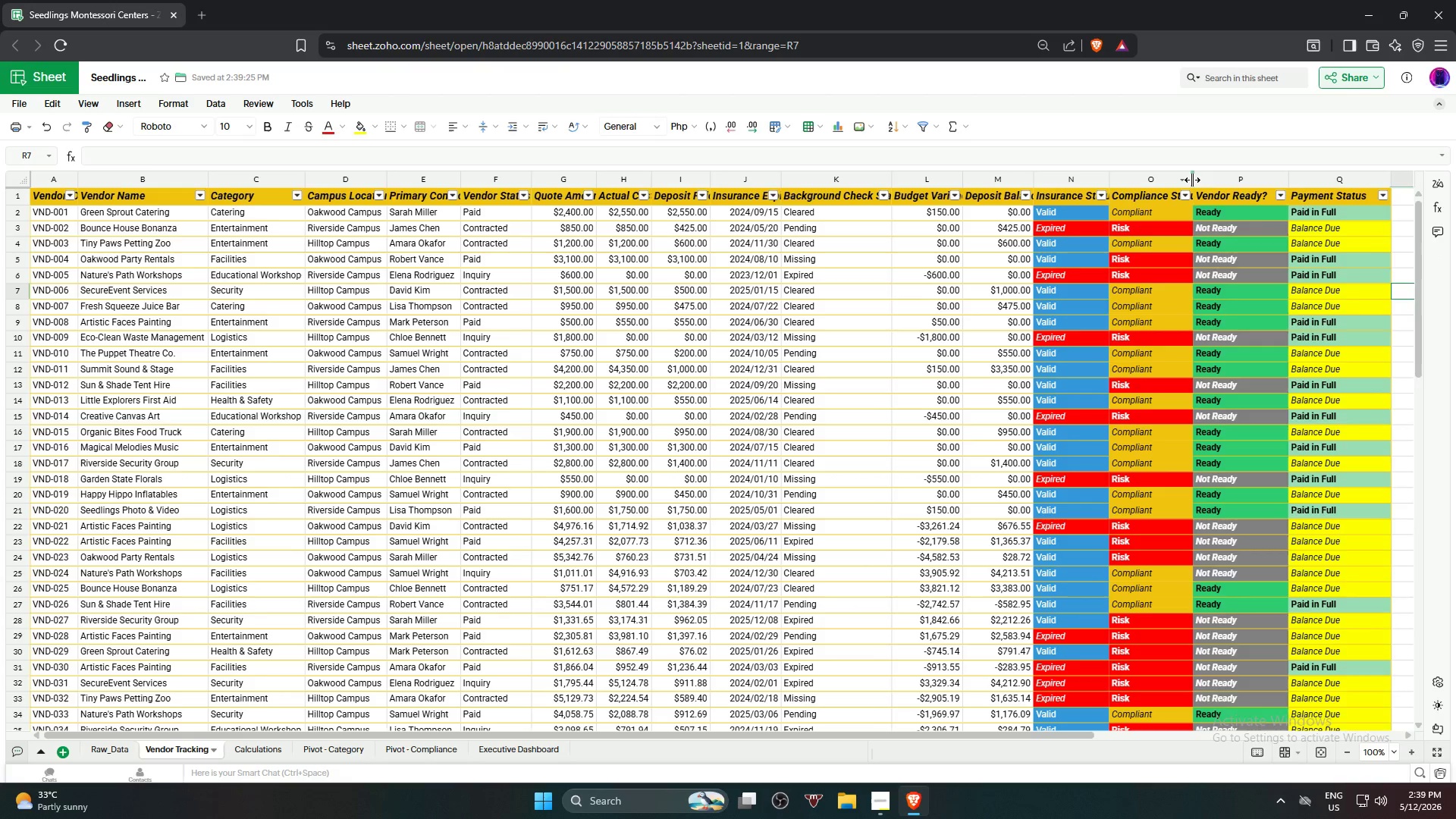 
left_click_drag(start_coordinate=[1189, 177], to_coordinate=[1200, 179])
 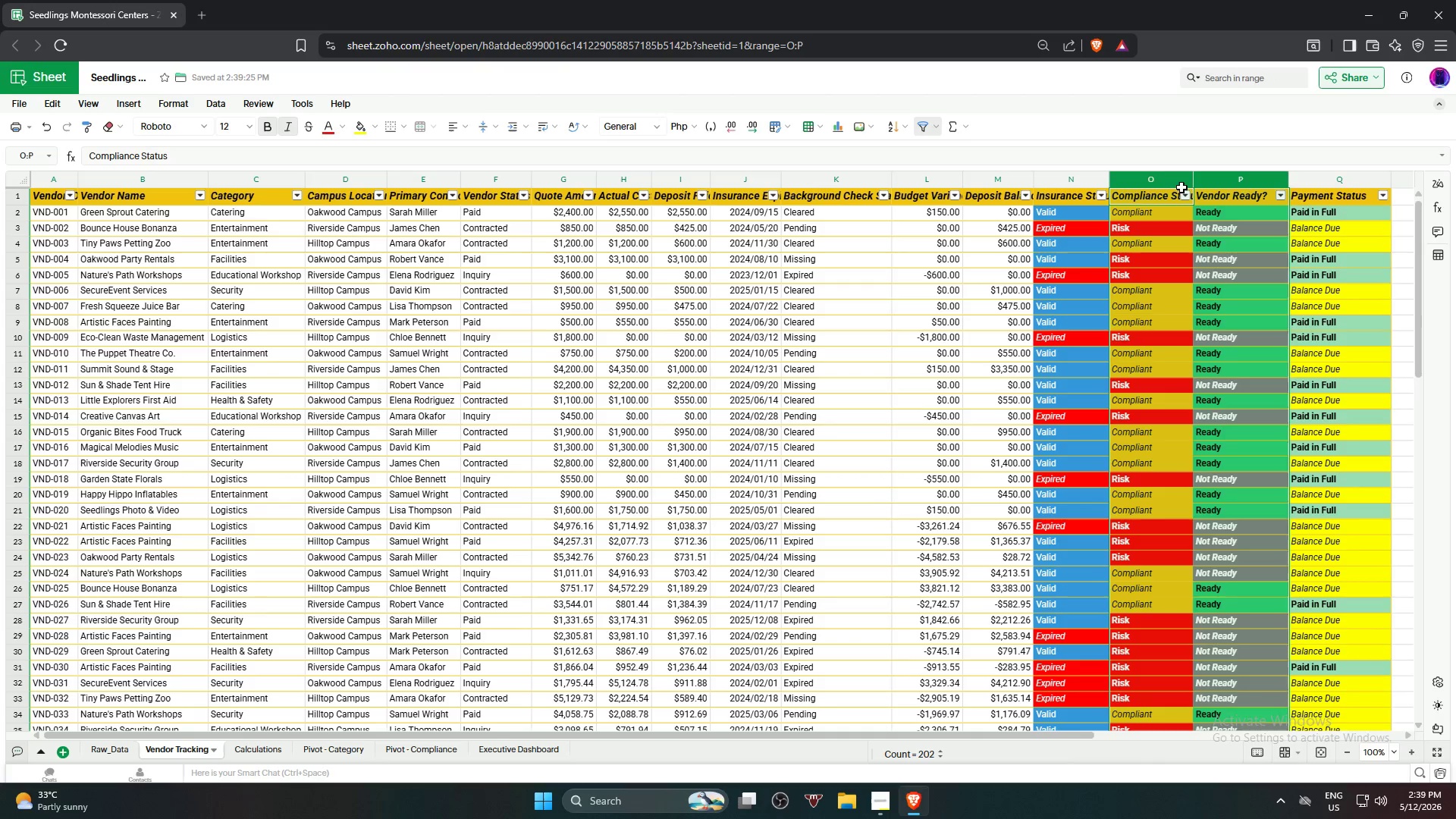 
left_click([1184, 186])
 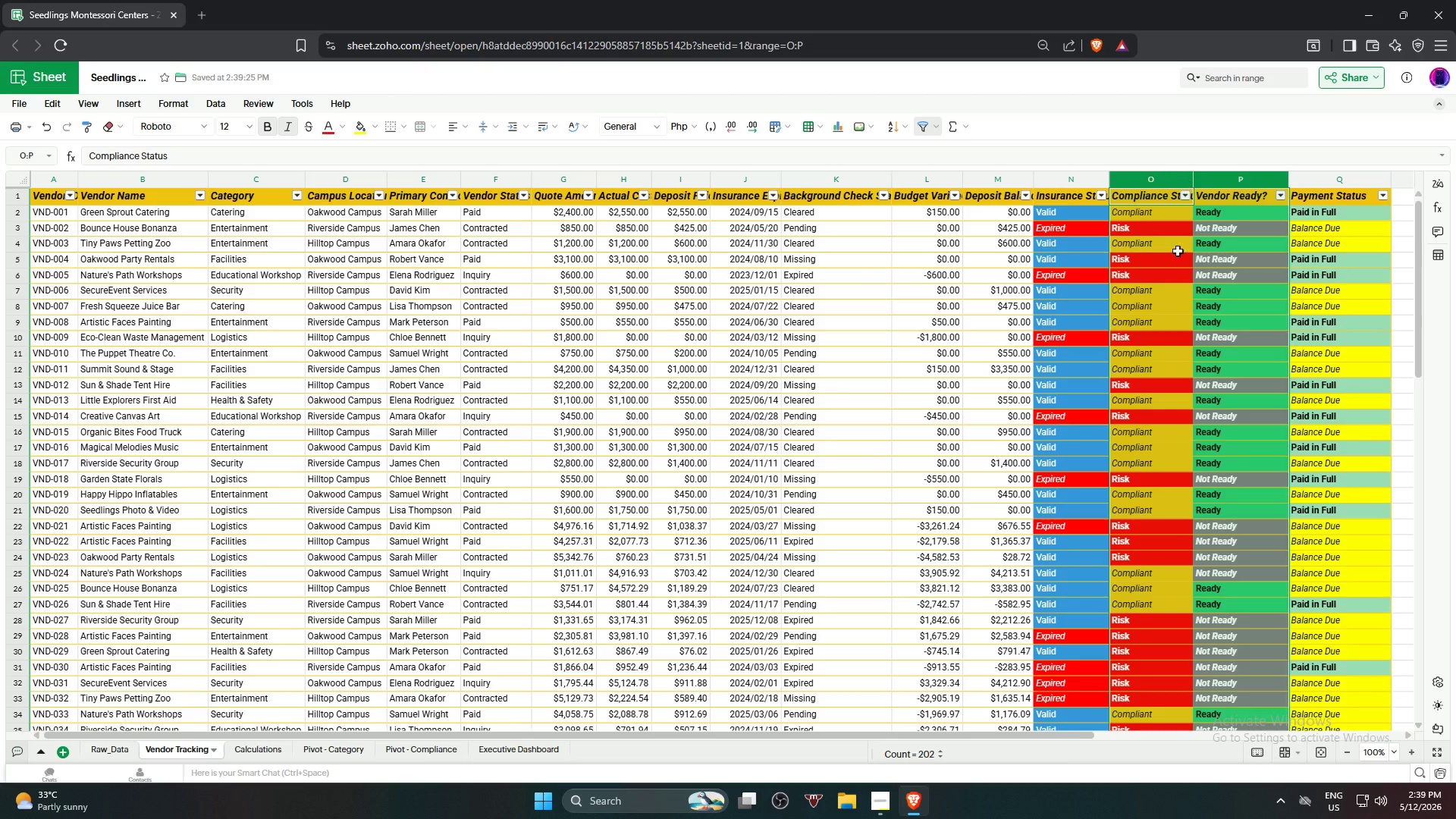 
left_click([1200, 427])
 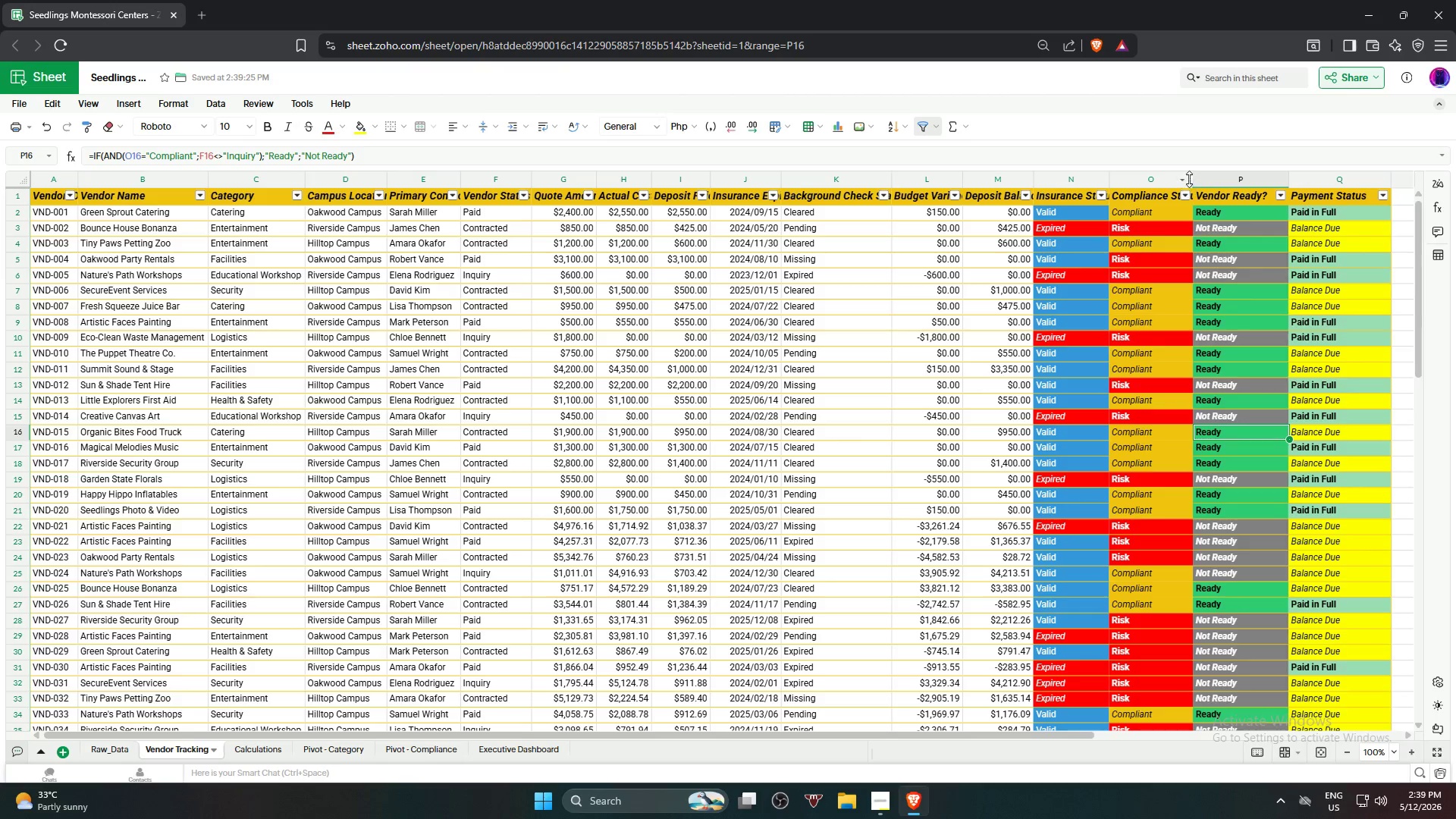 
left_click_drag(start_coordinate=[1191, 179], to_coordinate=[1206, 180])
 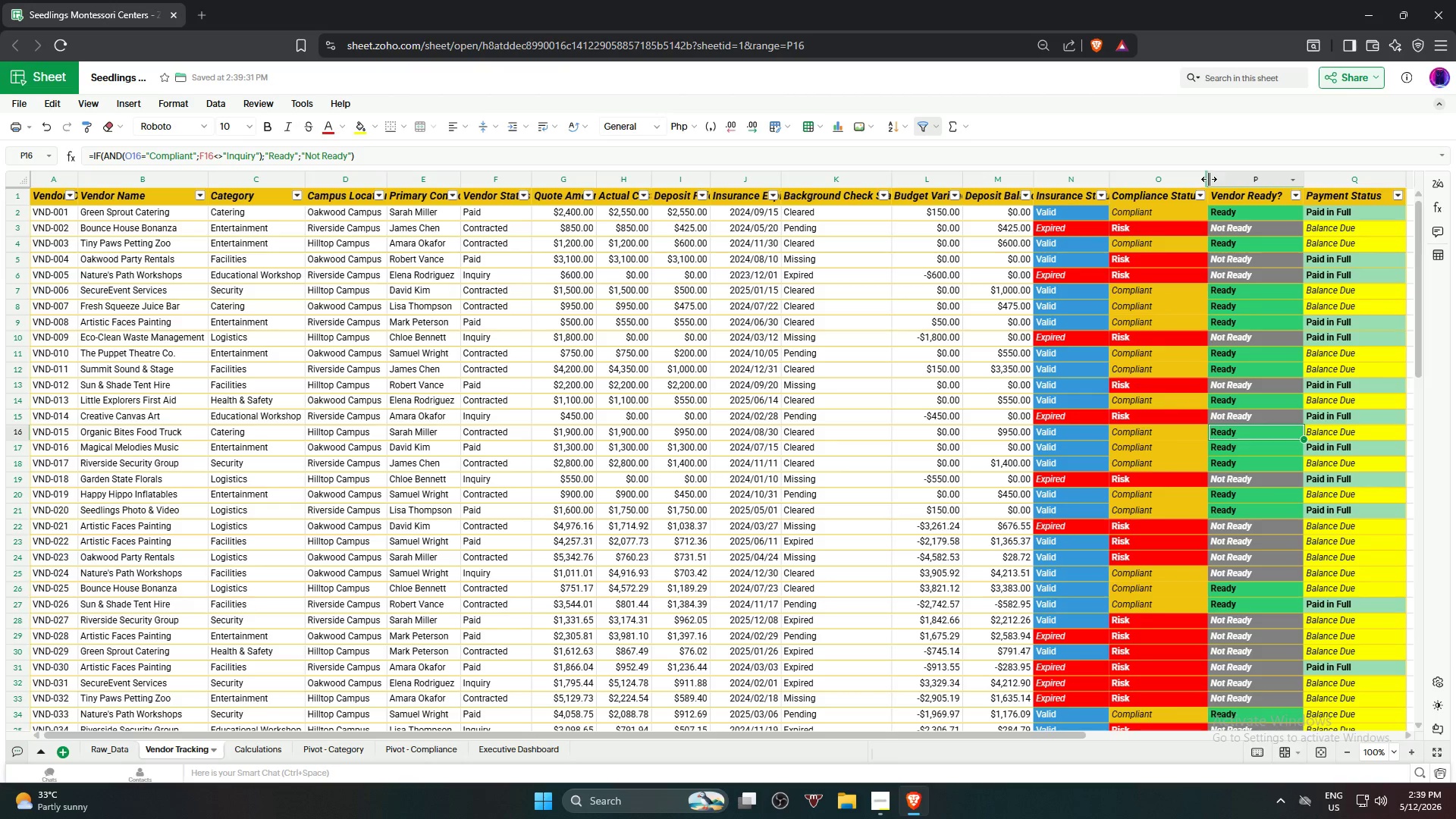 
left_click_drag(start_coordinate=[1209, 179], to_coordinate=[1213, 180])
 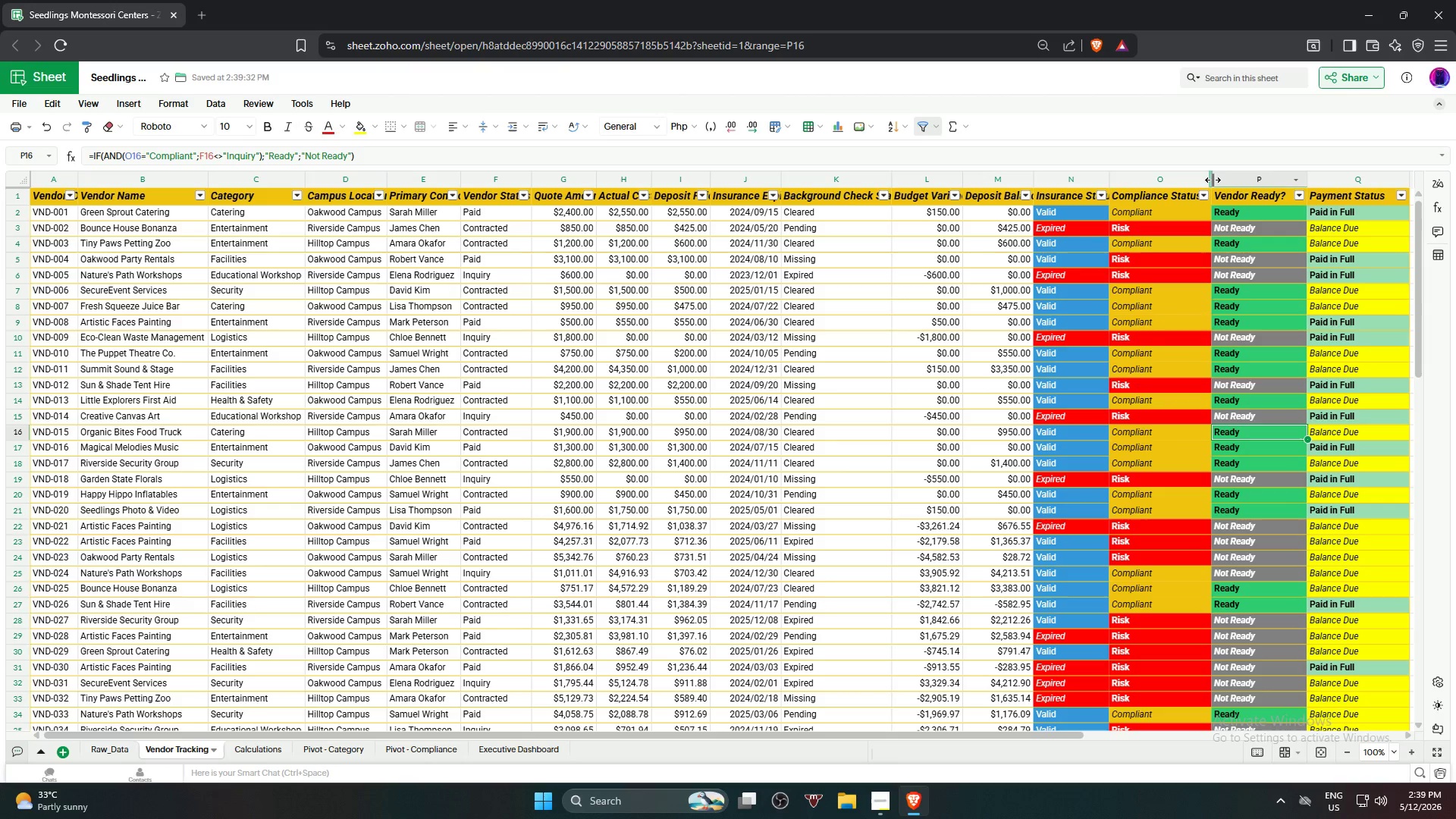 
left_click_drag(start_coordinate=[1213, 180], to_coordinate=[1220, 183])
 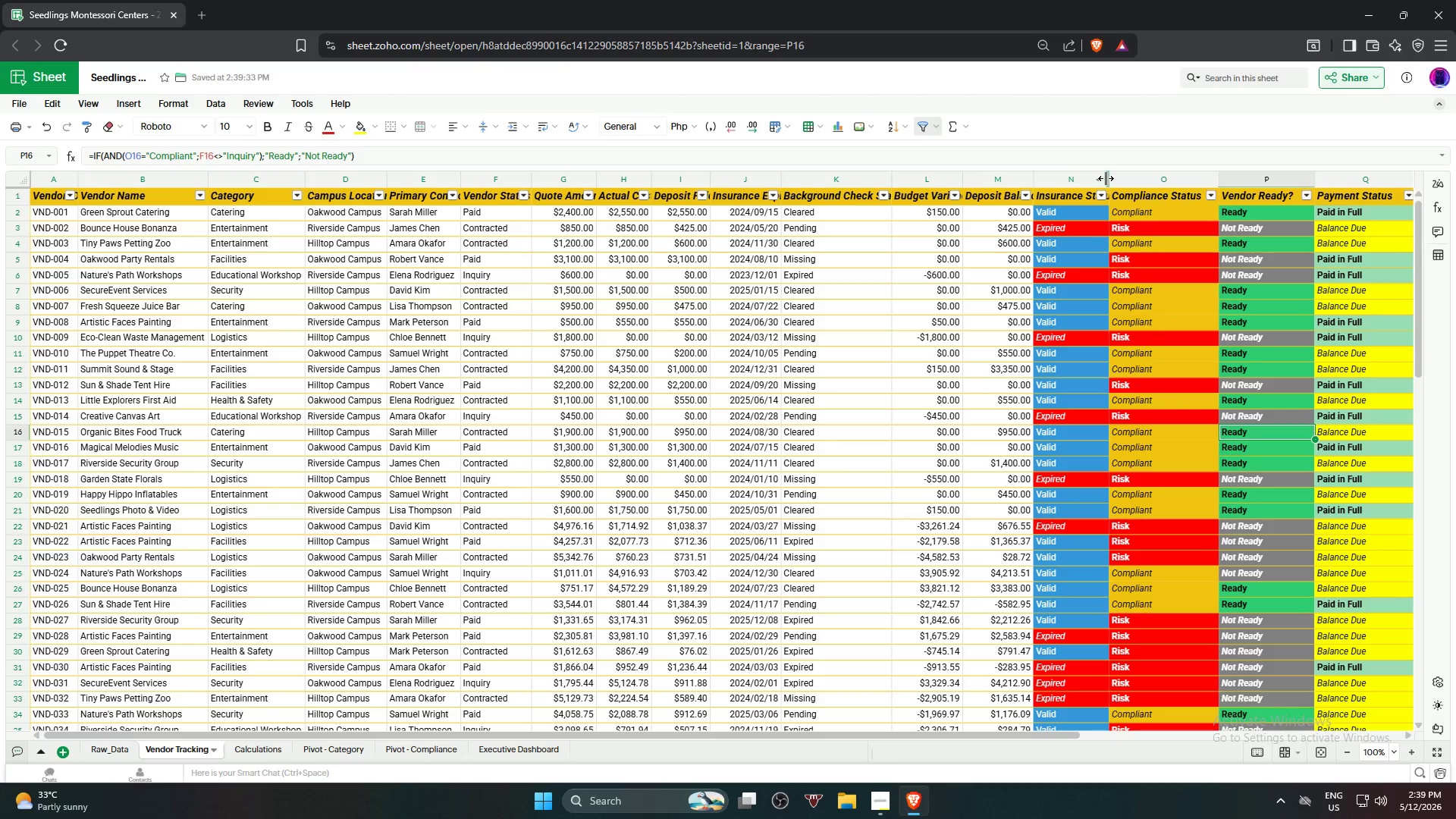 
left_click_drag(start_coordinate=[1106, 178], to_coordinate=[1134, 187])
 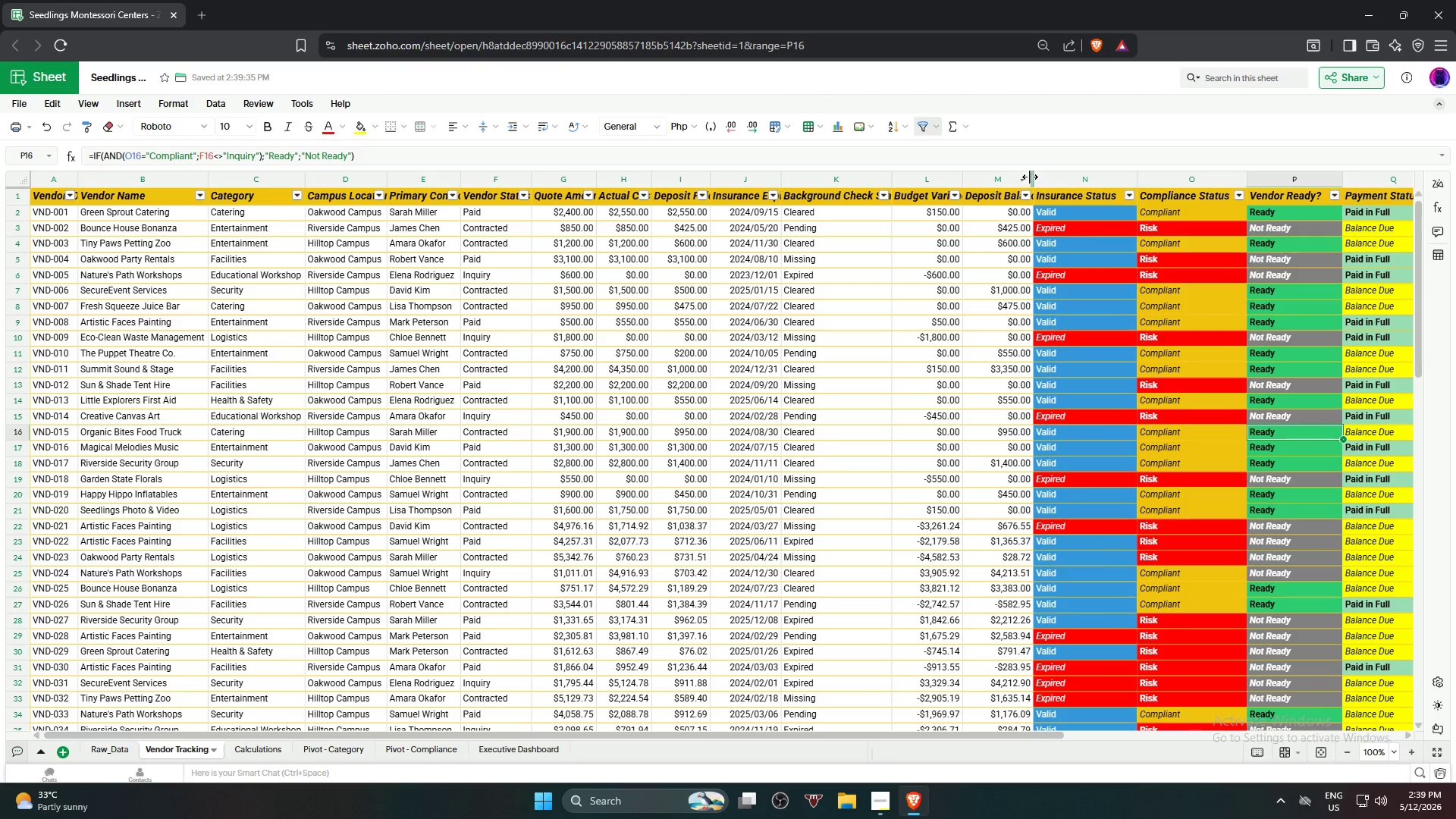 
left_click_drag(start_coordinate=[1030, 177], to_coordinate=[1059, 179])
 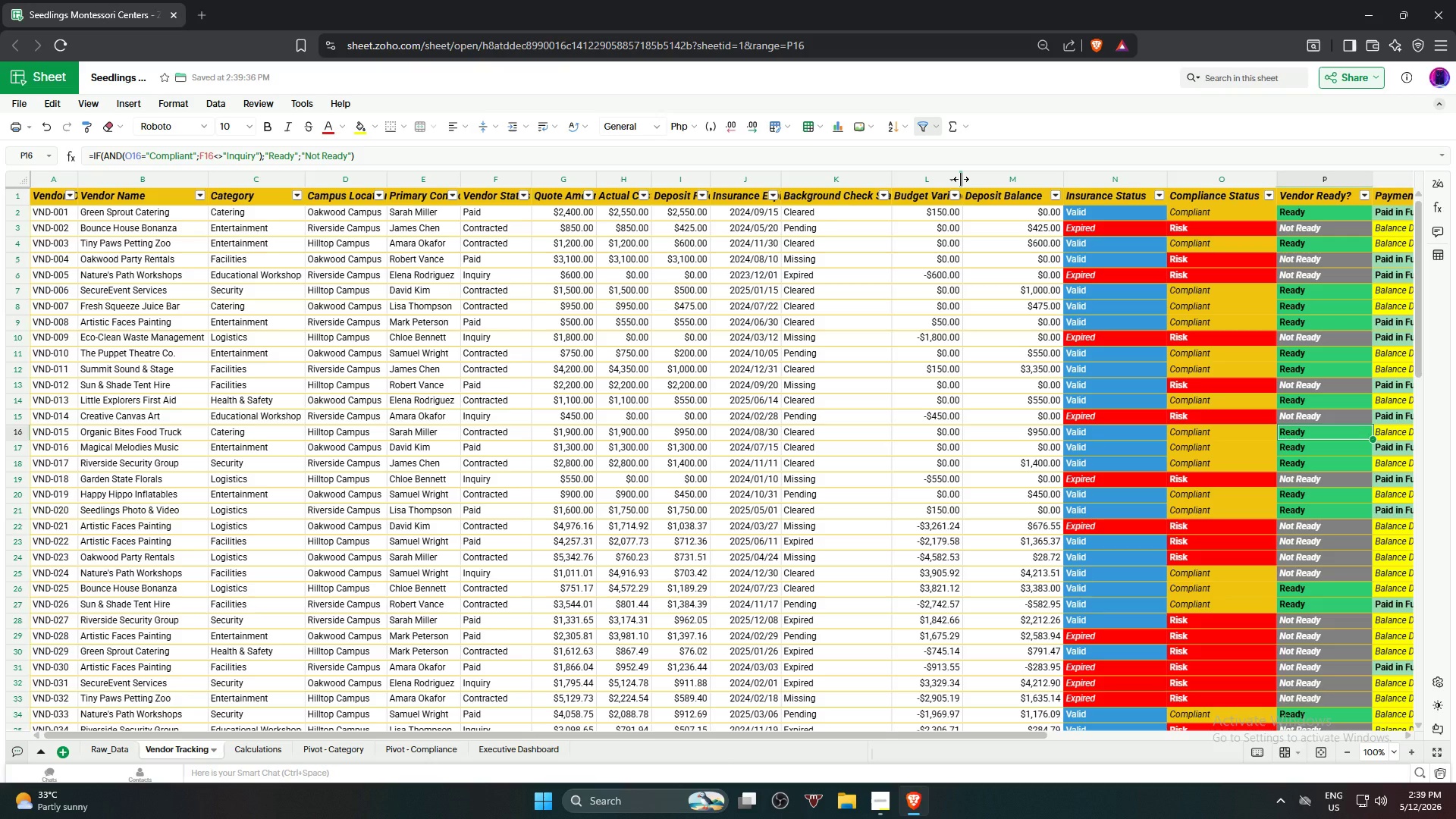 
left_click_drag(start_coordinate=[961, 179], to_coordinate=[980, 184])
 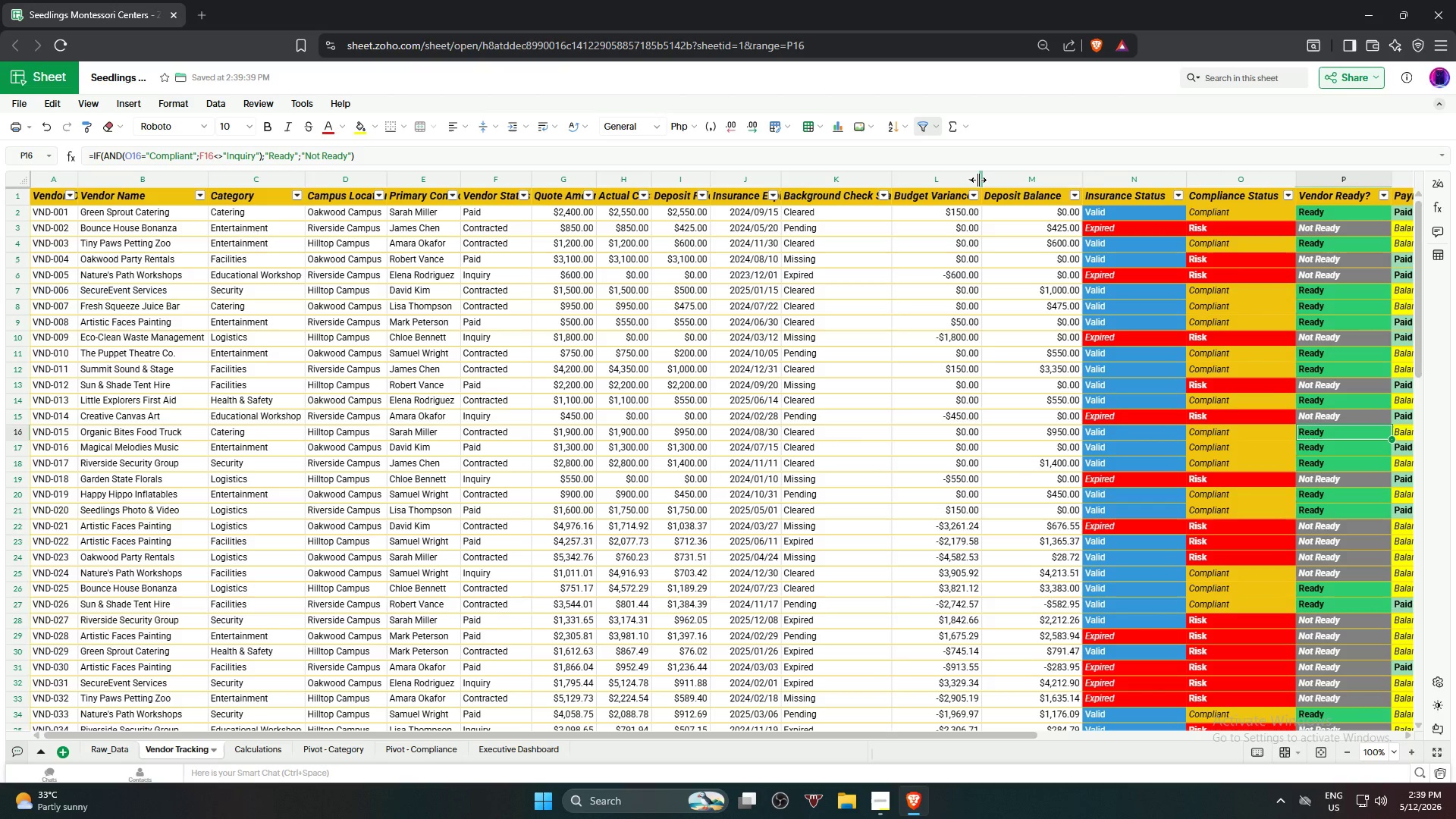 
left_click_drag(start_coordinate=[978, 180], to_coordinate=[994, 184])
 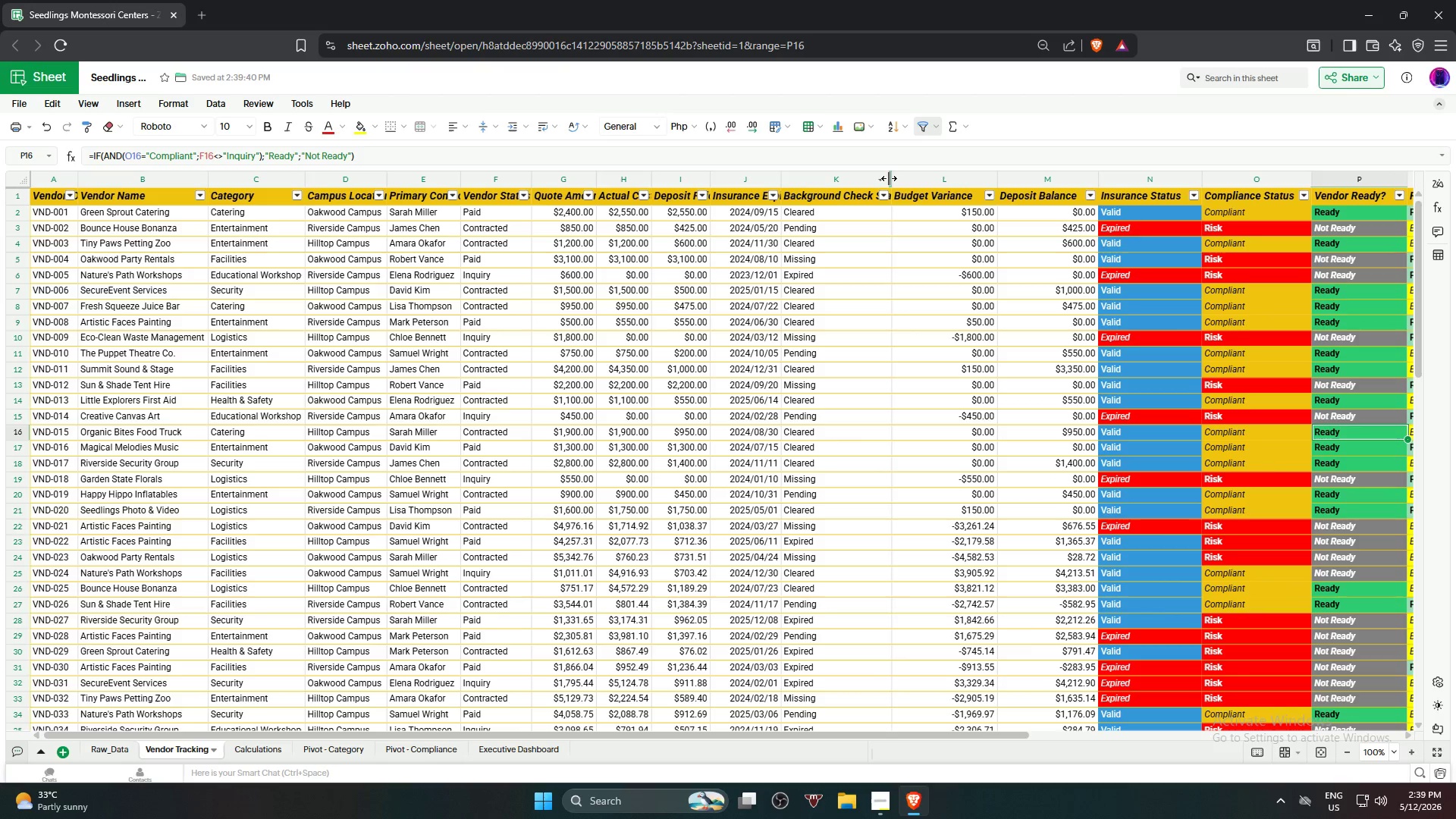 
left_click_drag(start_coordinate=[889, 178], to_coordinate=[908, 182])
 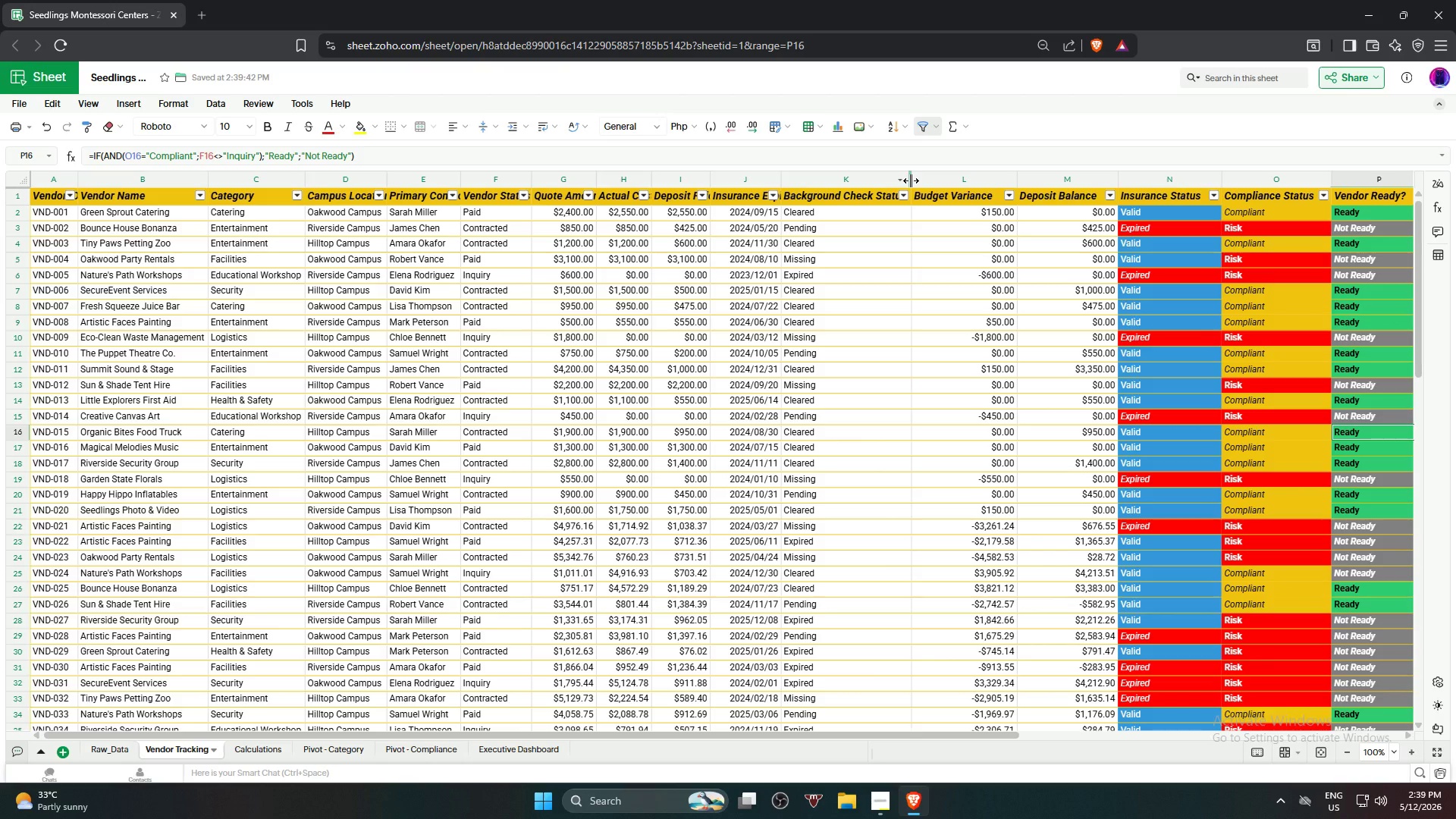 
left_click_drag(start_coordinate=[911, 180], to_coordinate=[921, 182])
 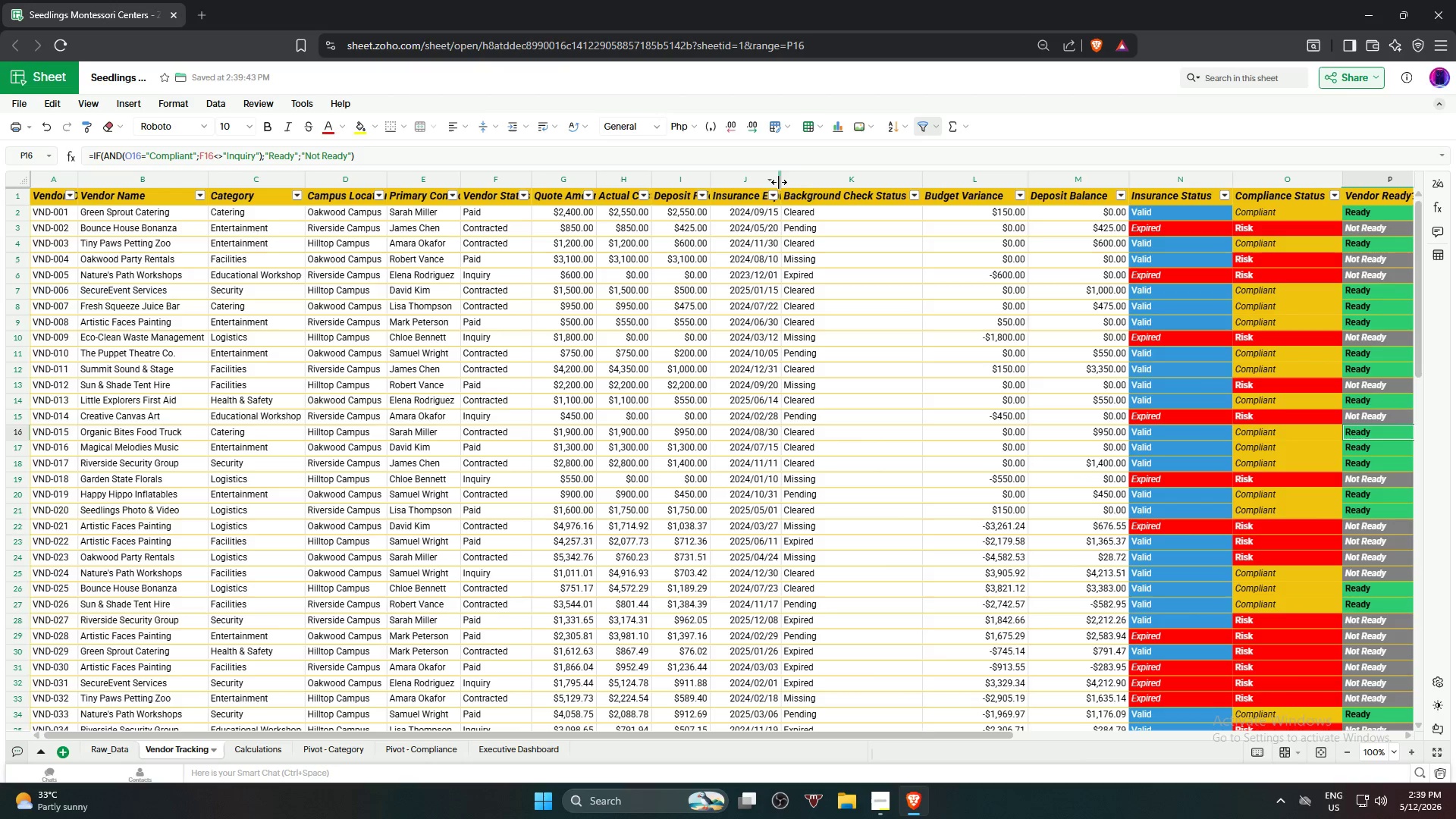 
left_click_drag(start_coordinate=[780, 182], to_coordinate=[814, 182])
 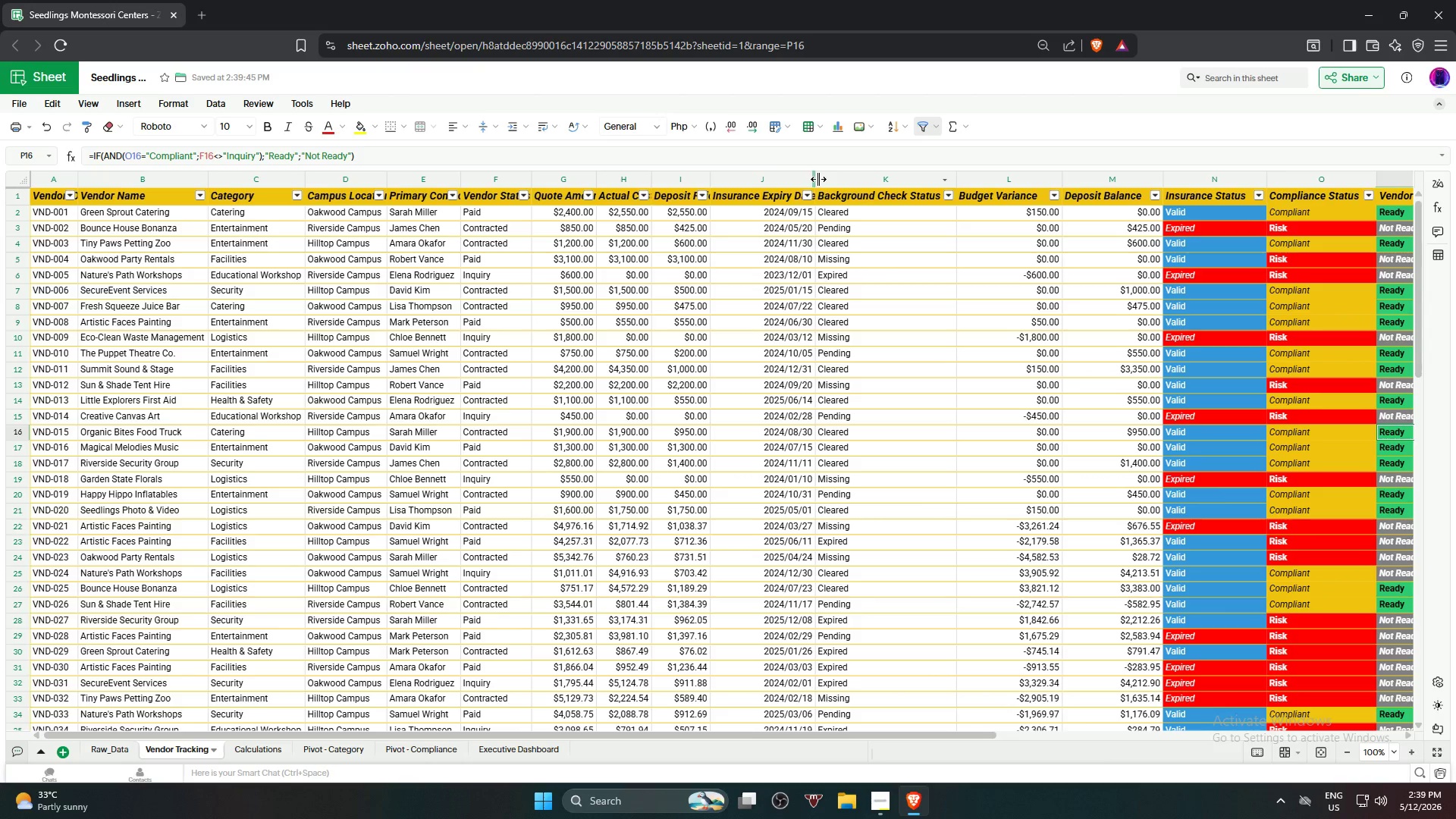 
left_click_drag(start_coordinate=[818, 179], to_coordinate=[830, 180])
 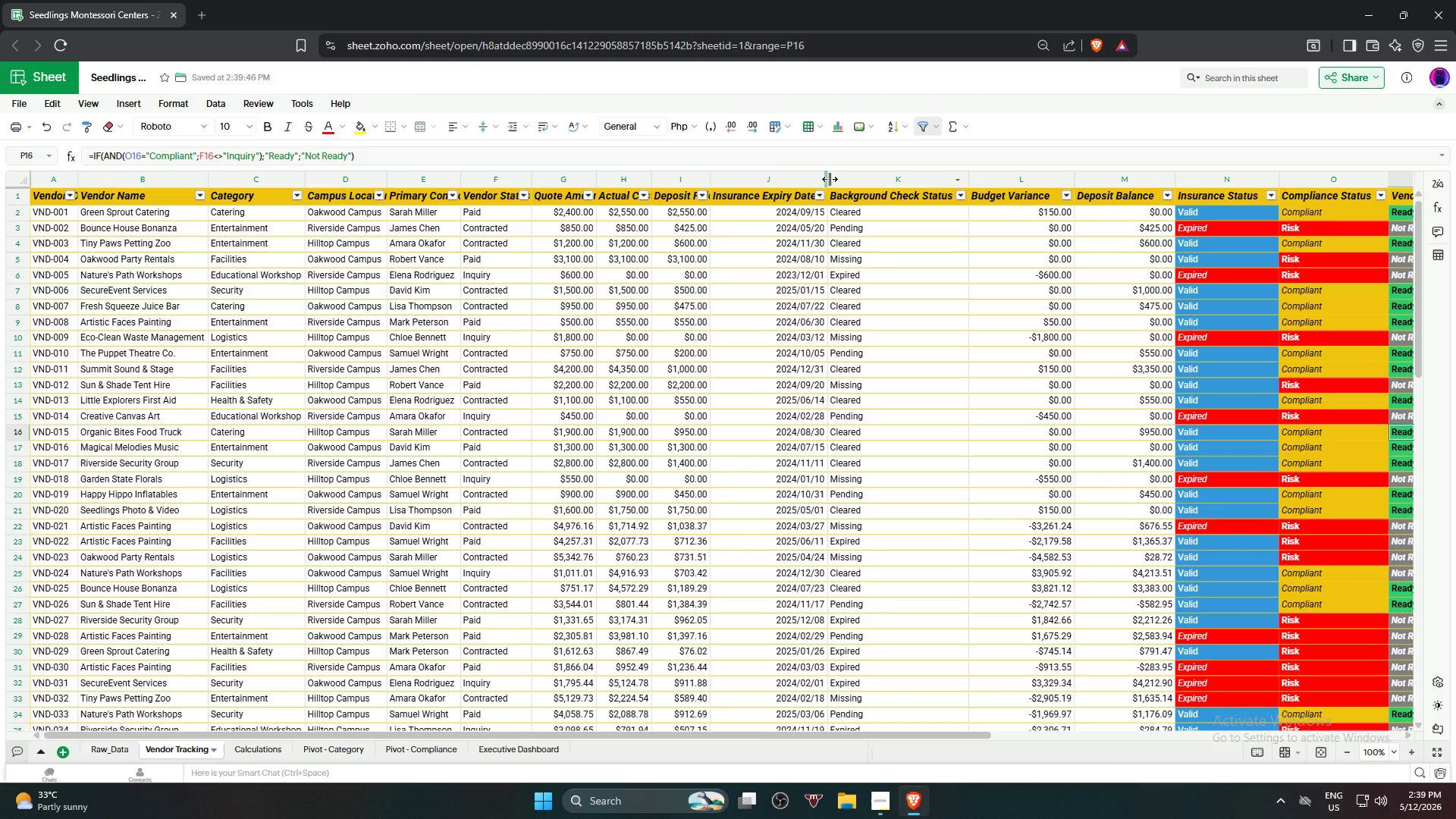 
left_click_drag(start_coordinate=[830, 179], to_coordinate=[843, 184])
 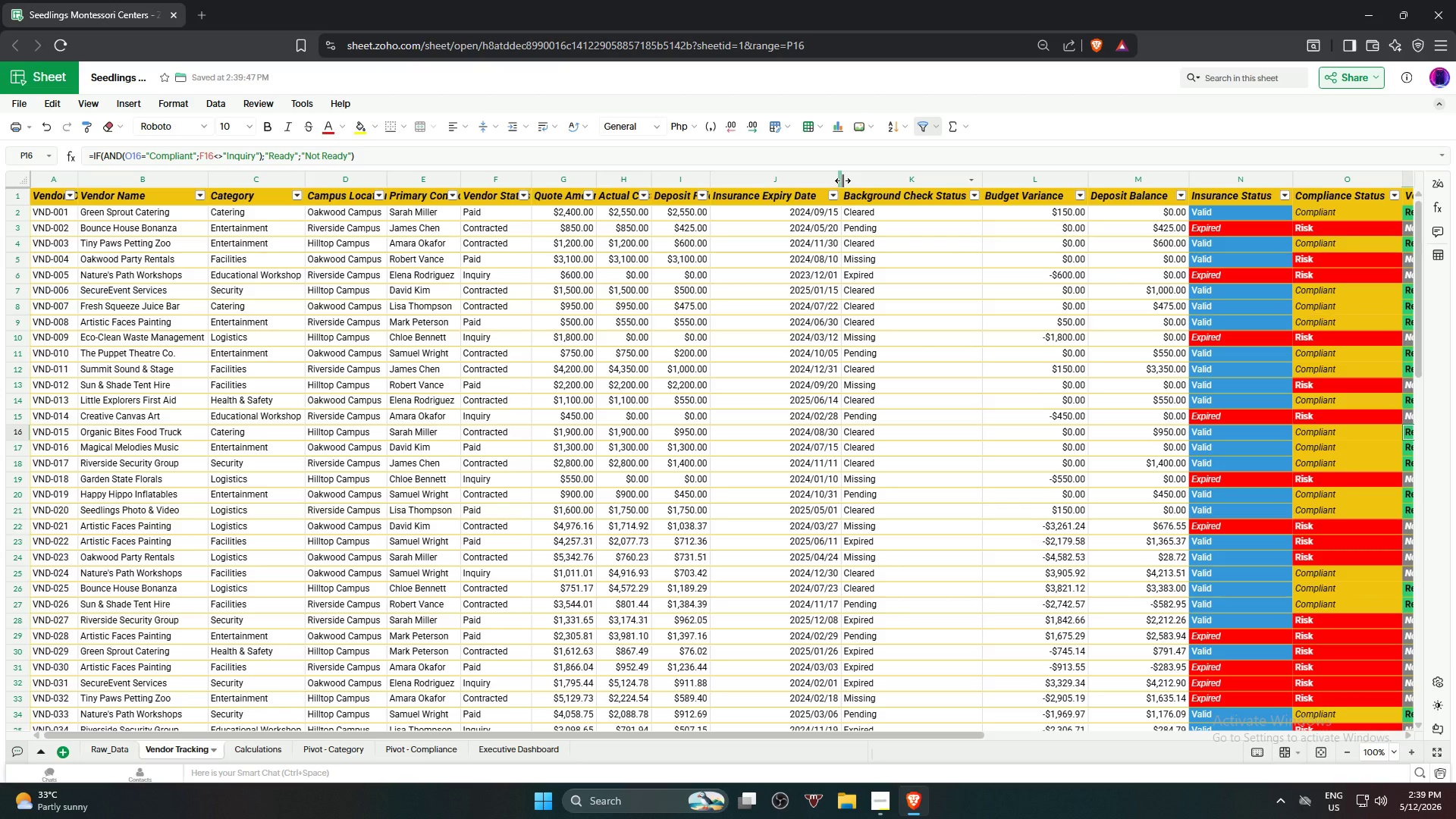 
left_click_drag(start_coordinate=[843, 180], to_coordinate=[831, 180])
 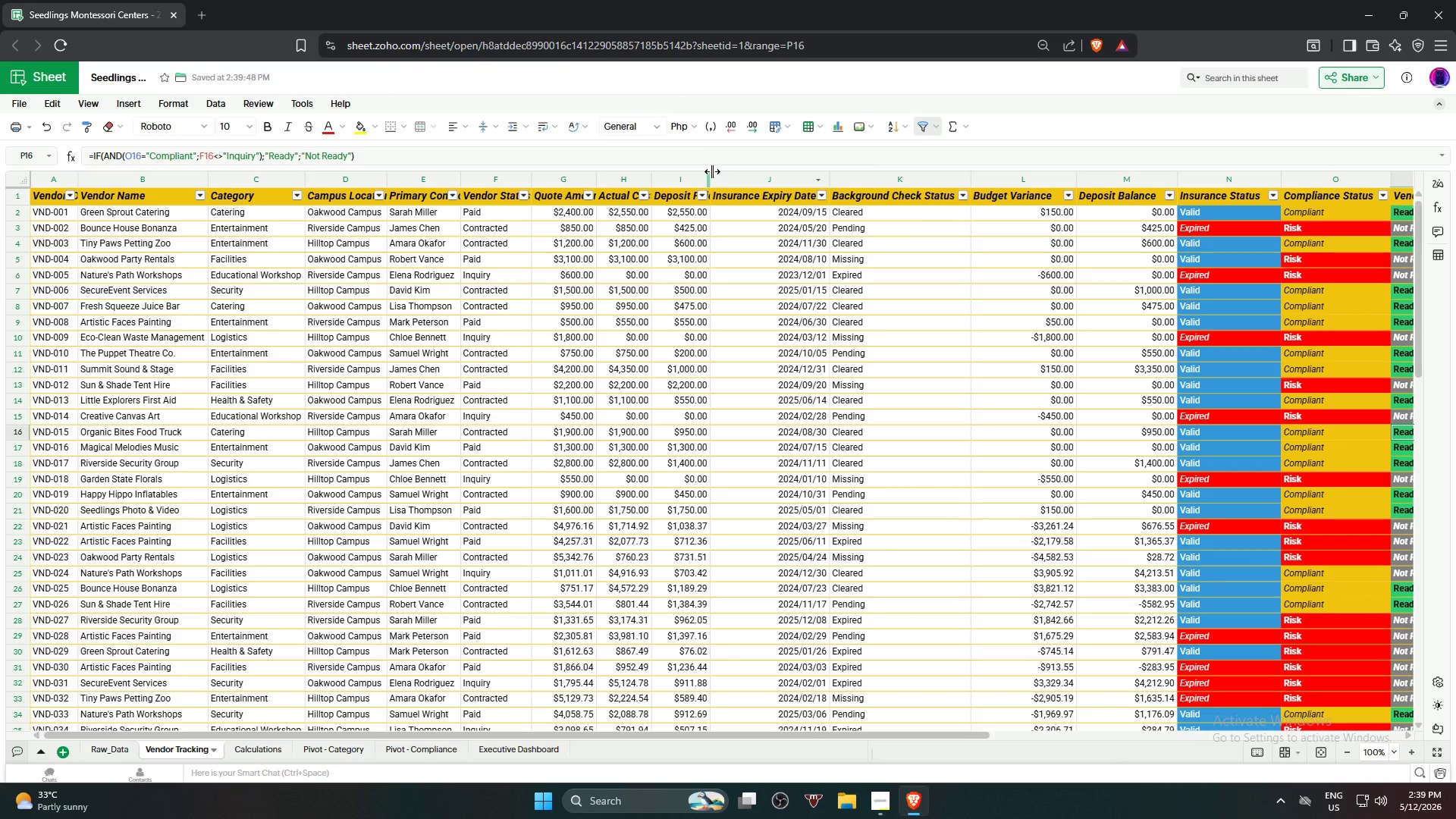 
left_click_drag(start_coordinate=[712, 174], to_coordinate=[734, 178])
 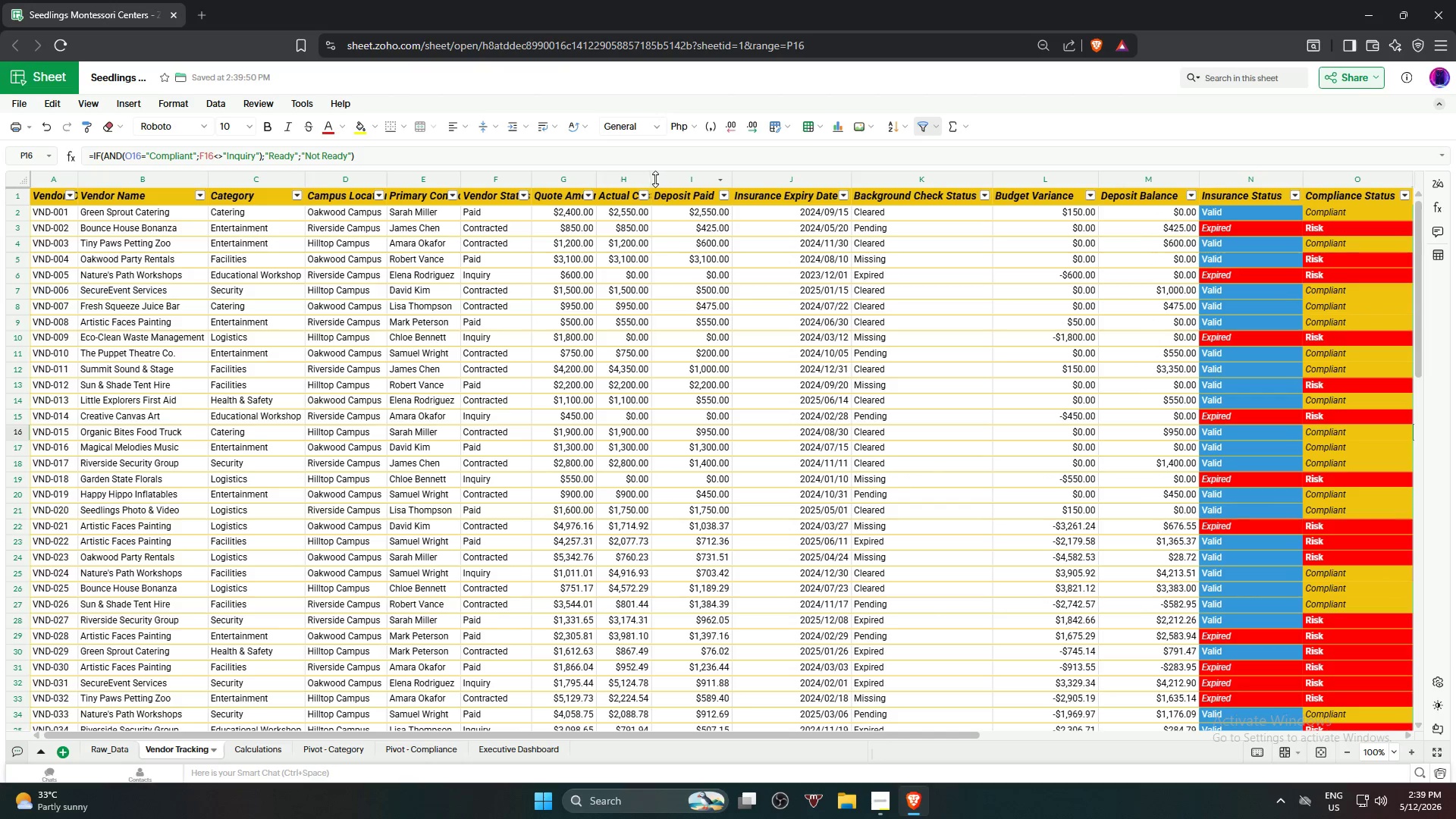 
left_click_drag(start_coordinate=[652, 179], to_coordinate=[673, 179])
 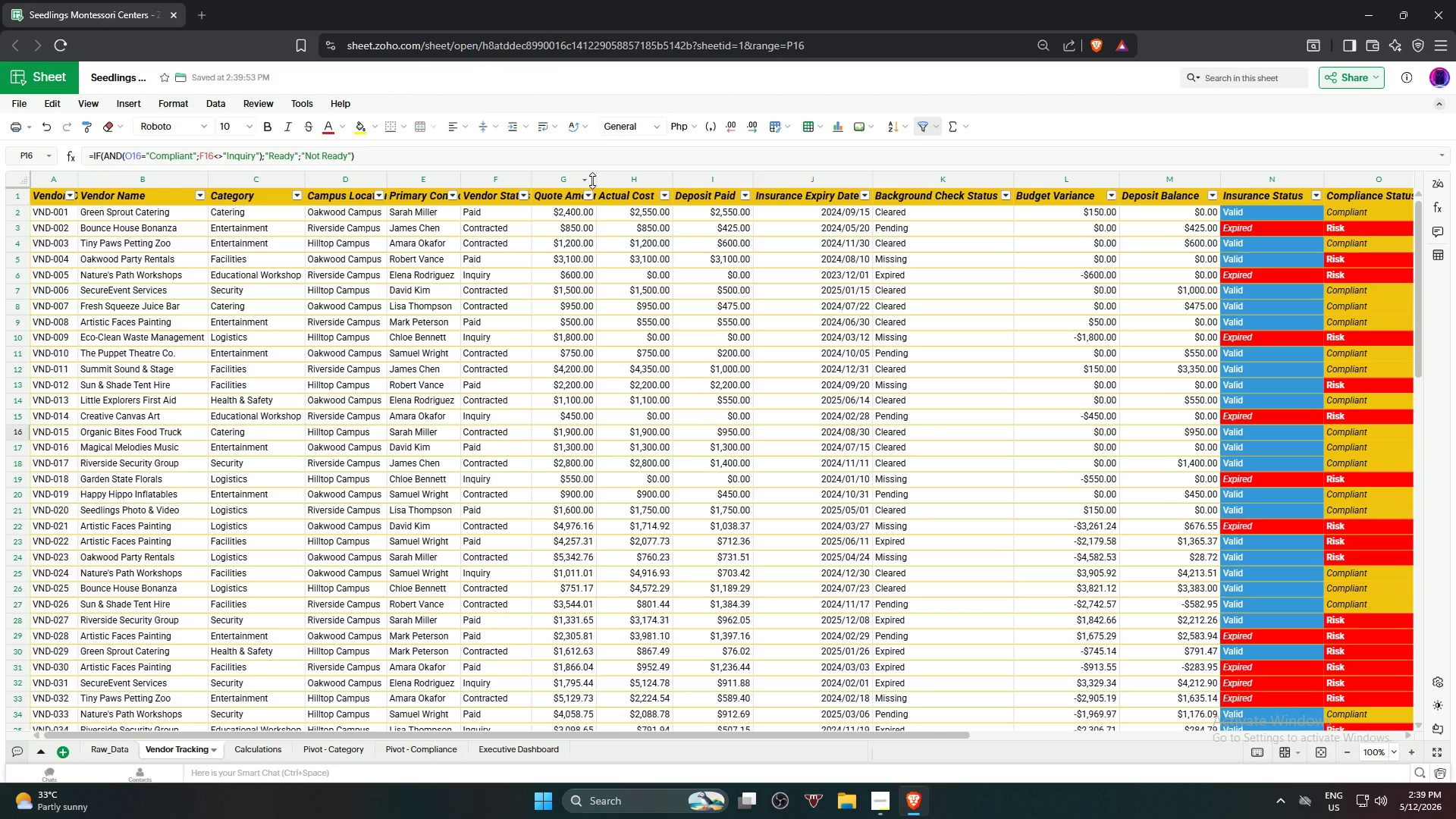 
left_click_drag(start_coordinate=[597, 179], to_coordinate=[611, 180])
 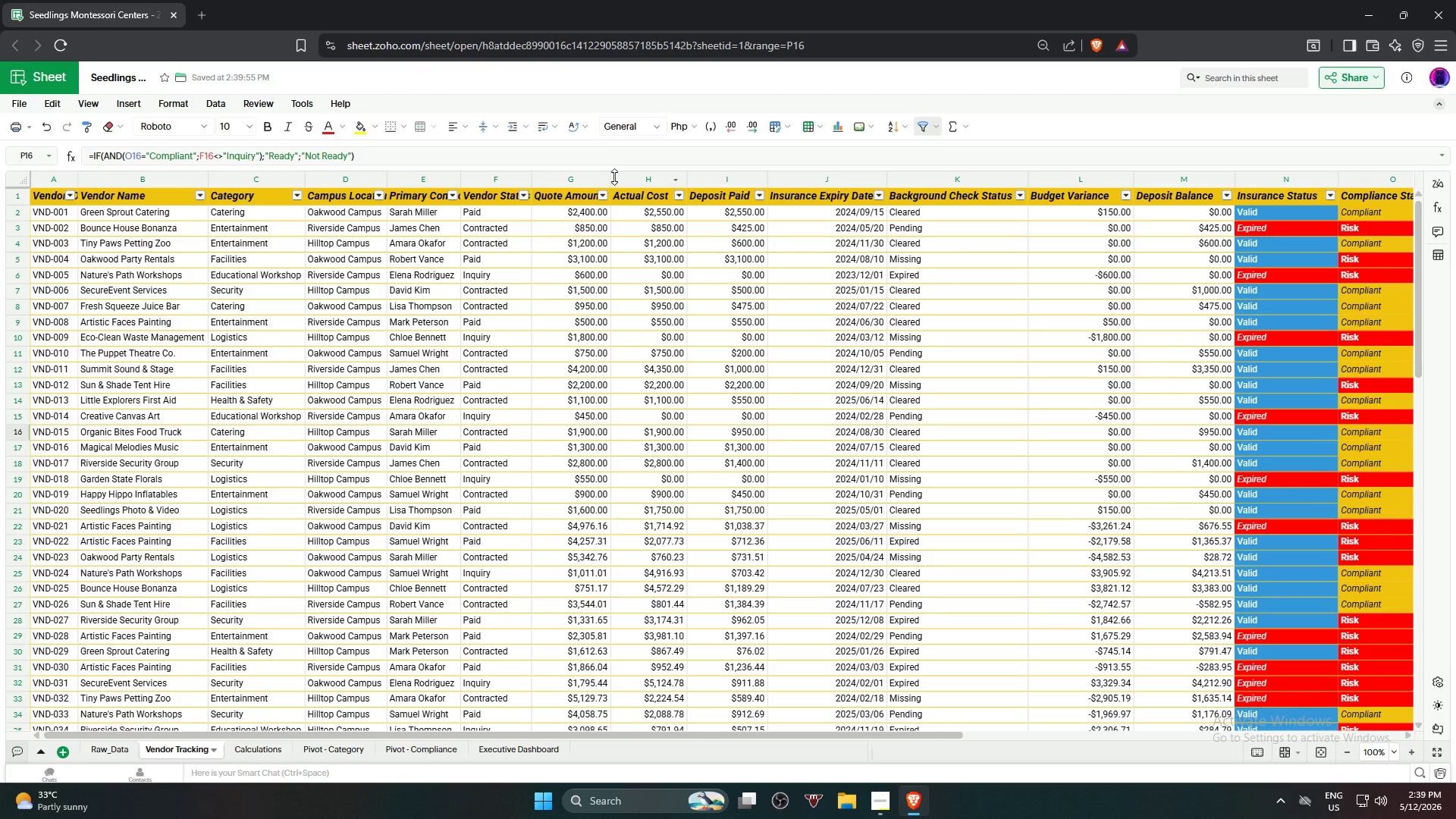 
left_click_drag(start_coordinate=[607, 177], to_coordinate=[620, 180])
 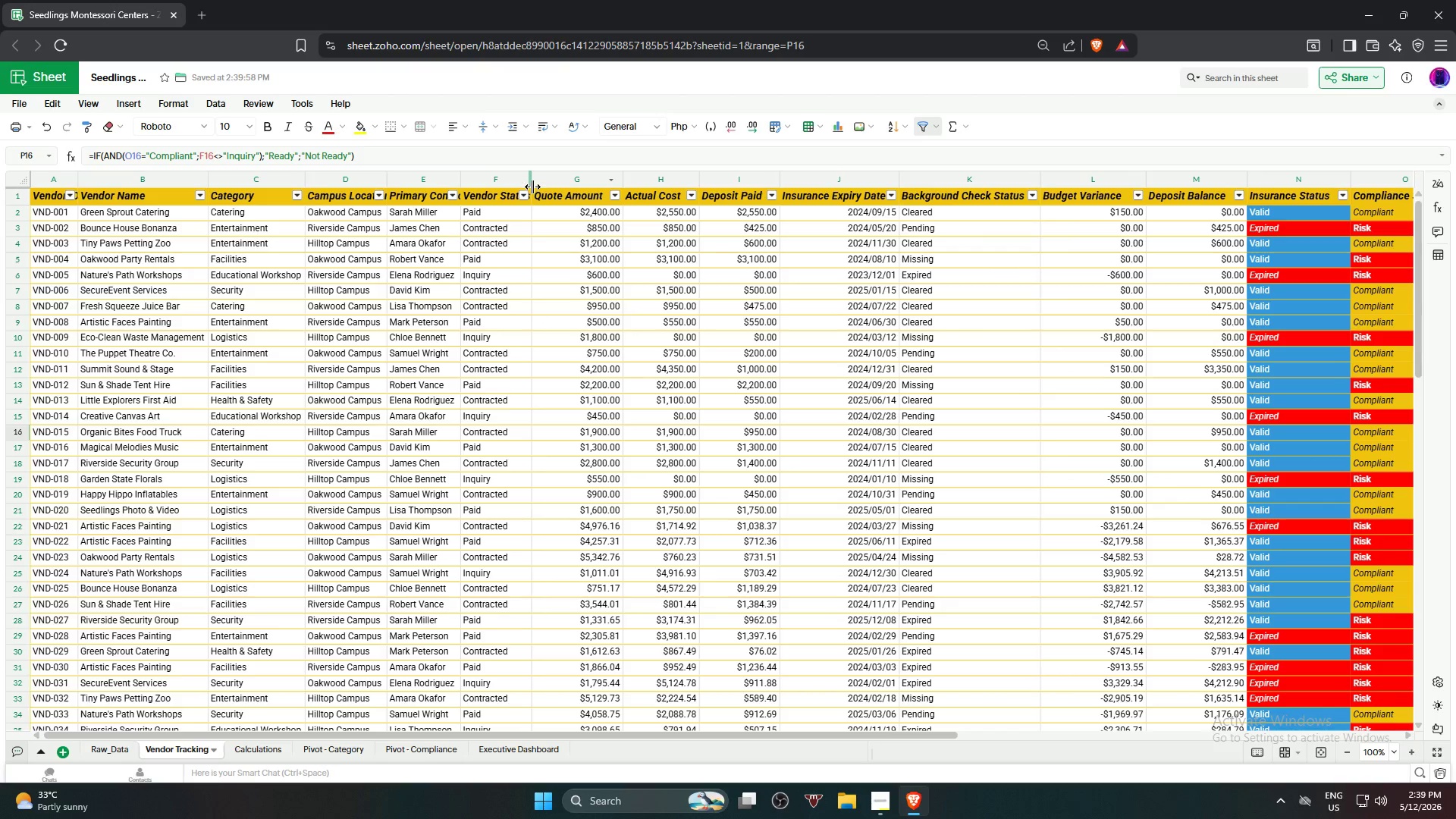 
left_click_drag(start_coordinate=[533, 186], to_coordinate=[557, 187])
 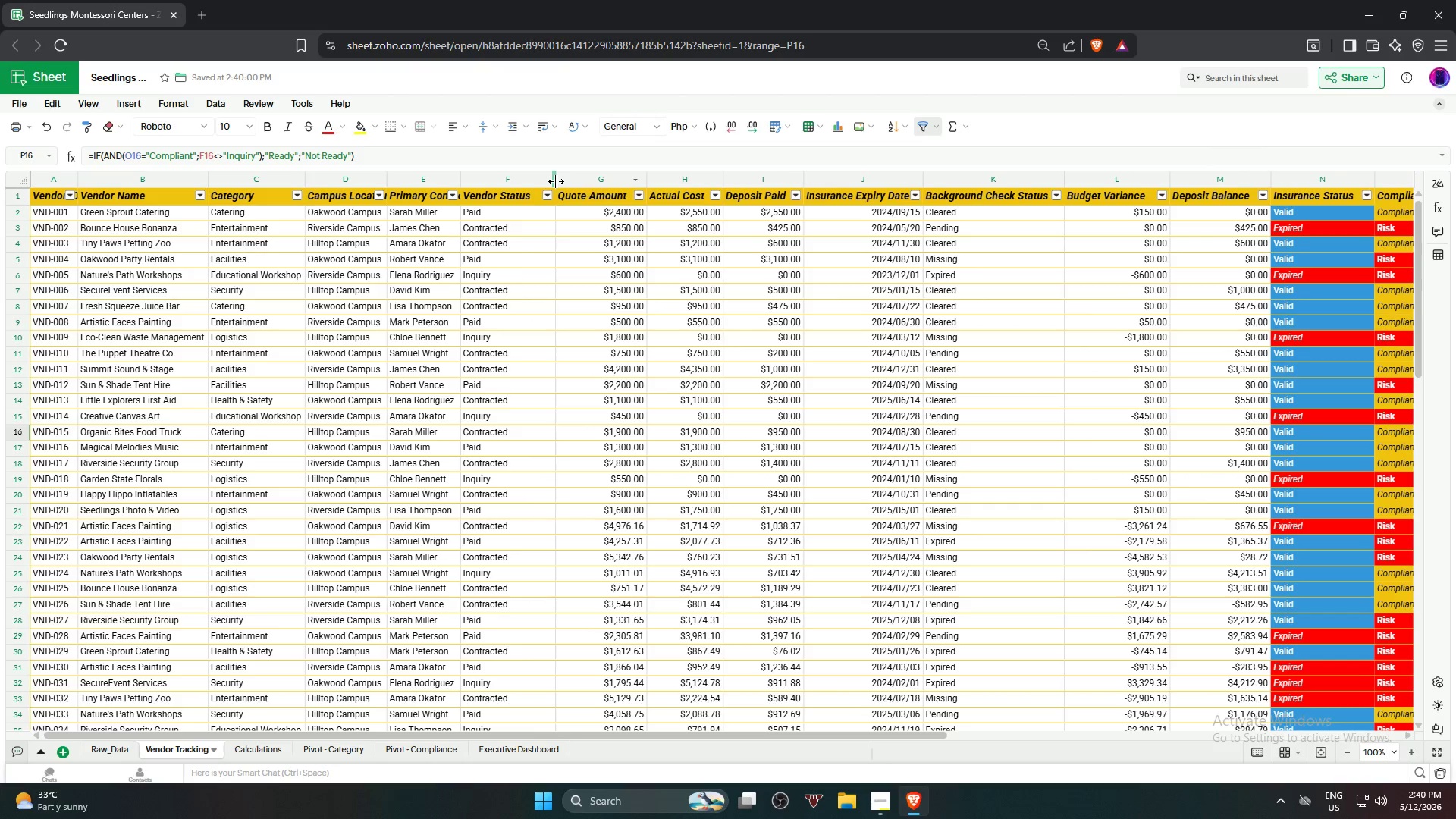 
left_click_drag(start_coordinate=[556, 181], to_coordinate=[547, 181])
 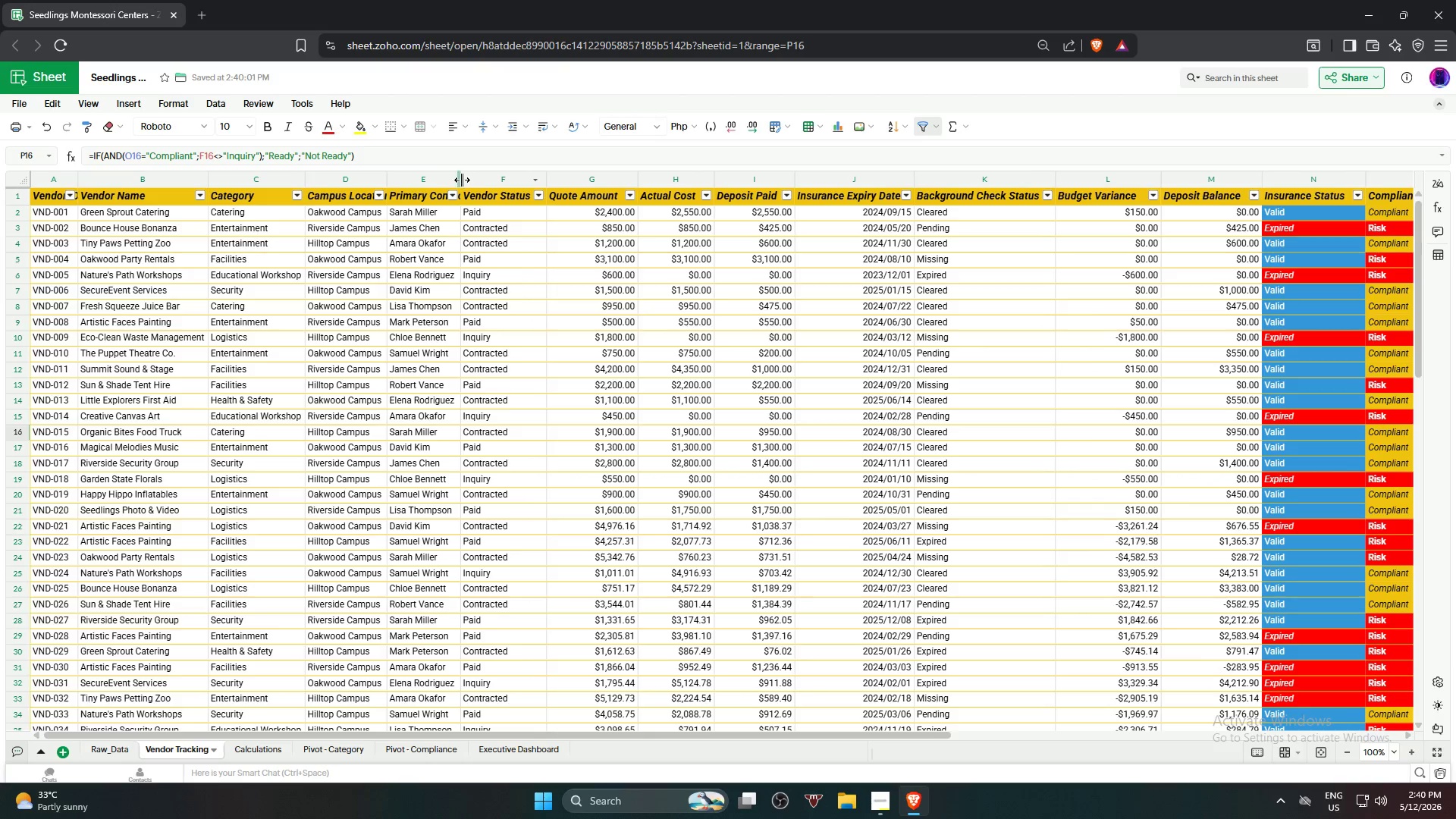 
left_click_drag(start_coordinate=[462, 180], to_coordinate=[485, 182])
 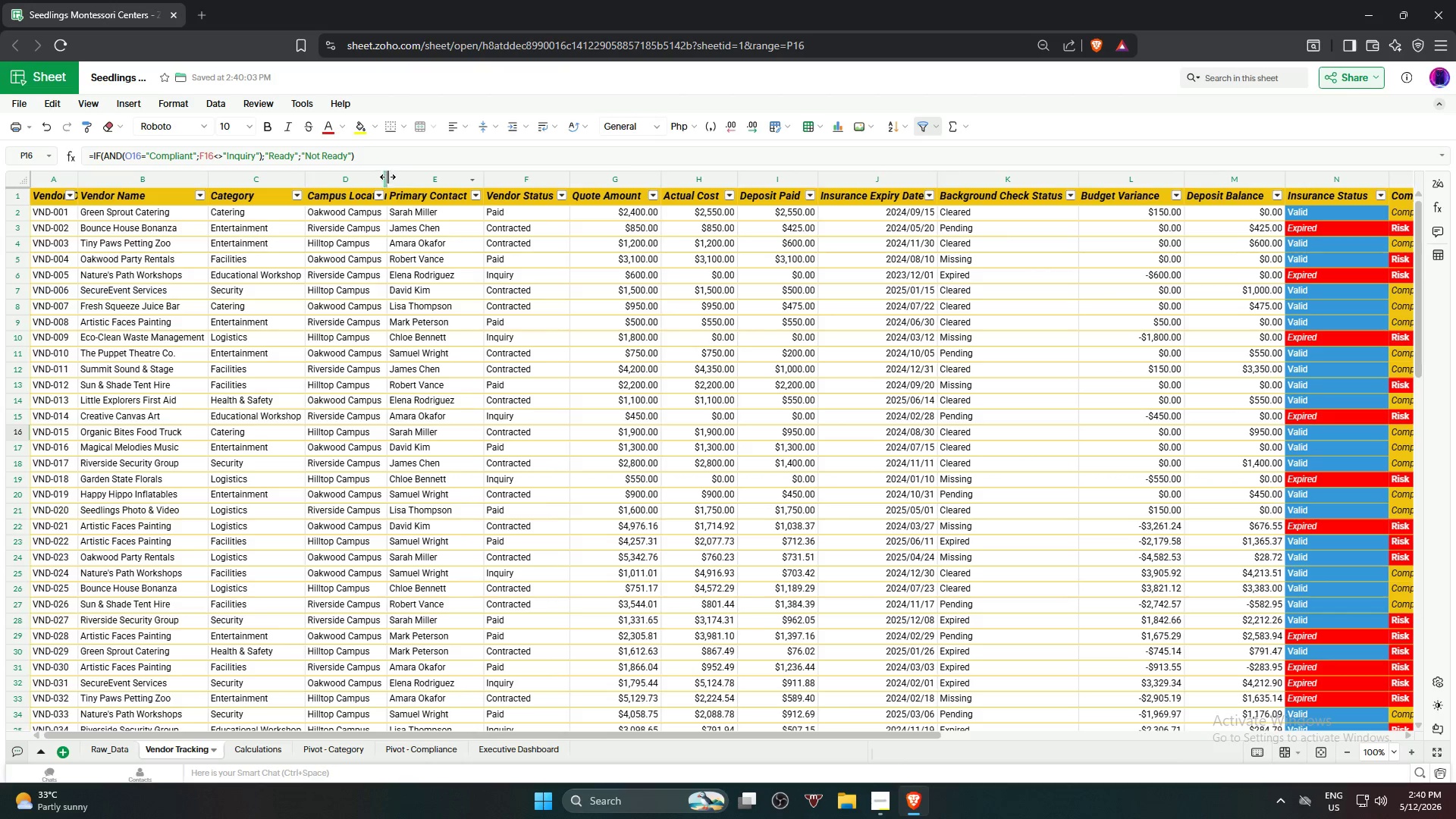 
left_click_drag(start_coordinate=[387, 179], to_coordinate=[410, 182])
 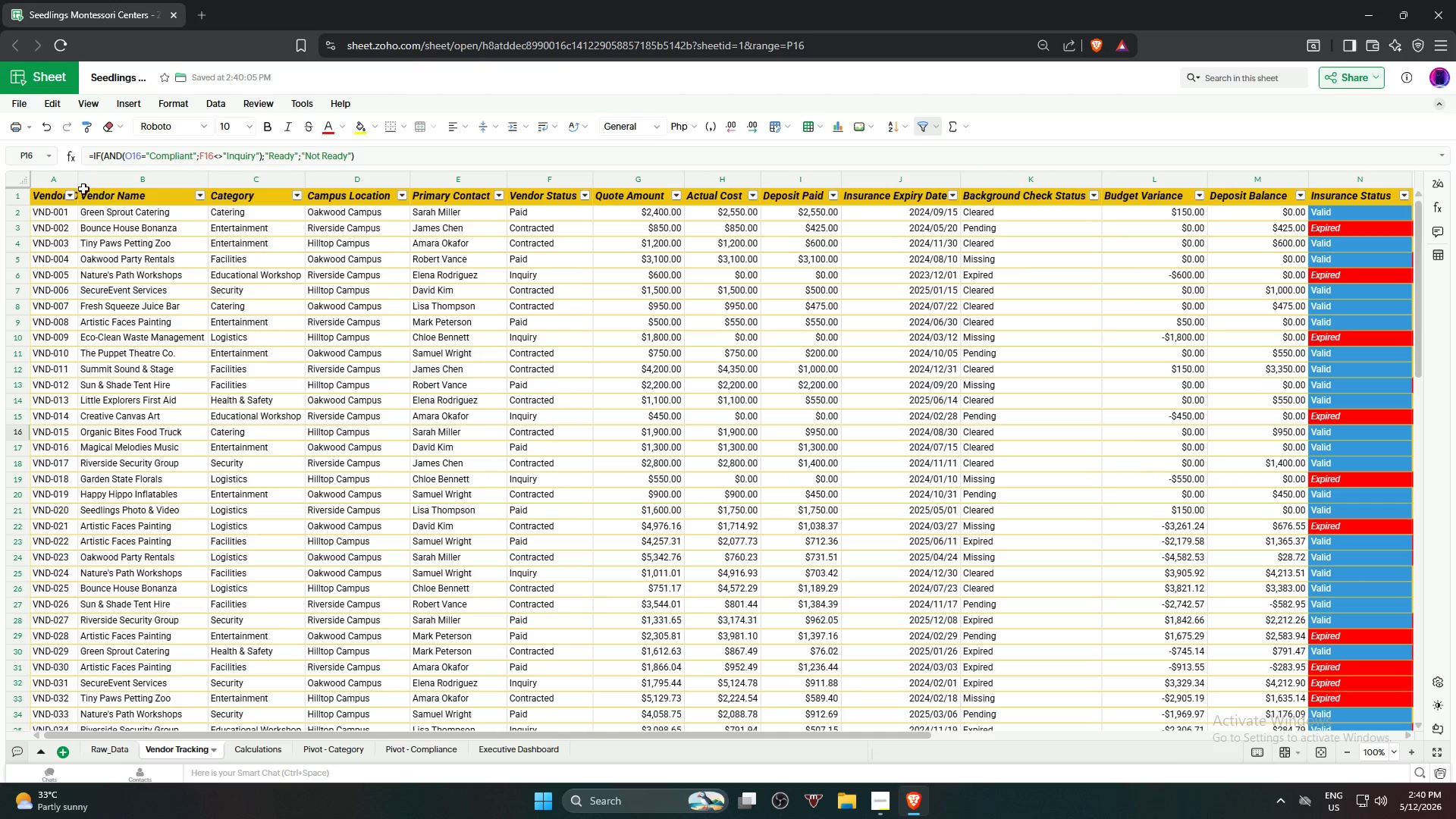 
left_click_drag(start_coordinate=[80, 180], to_coordinate=[85, 180])
 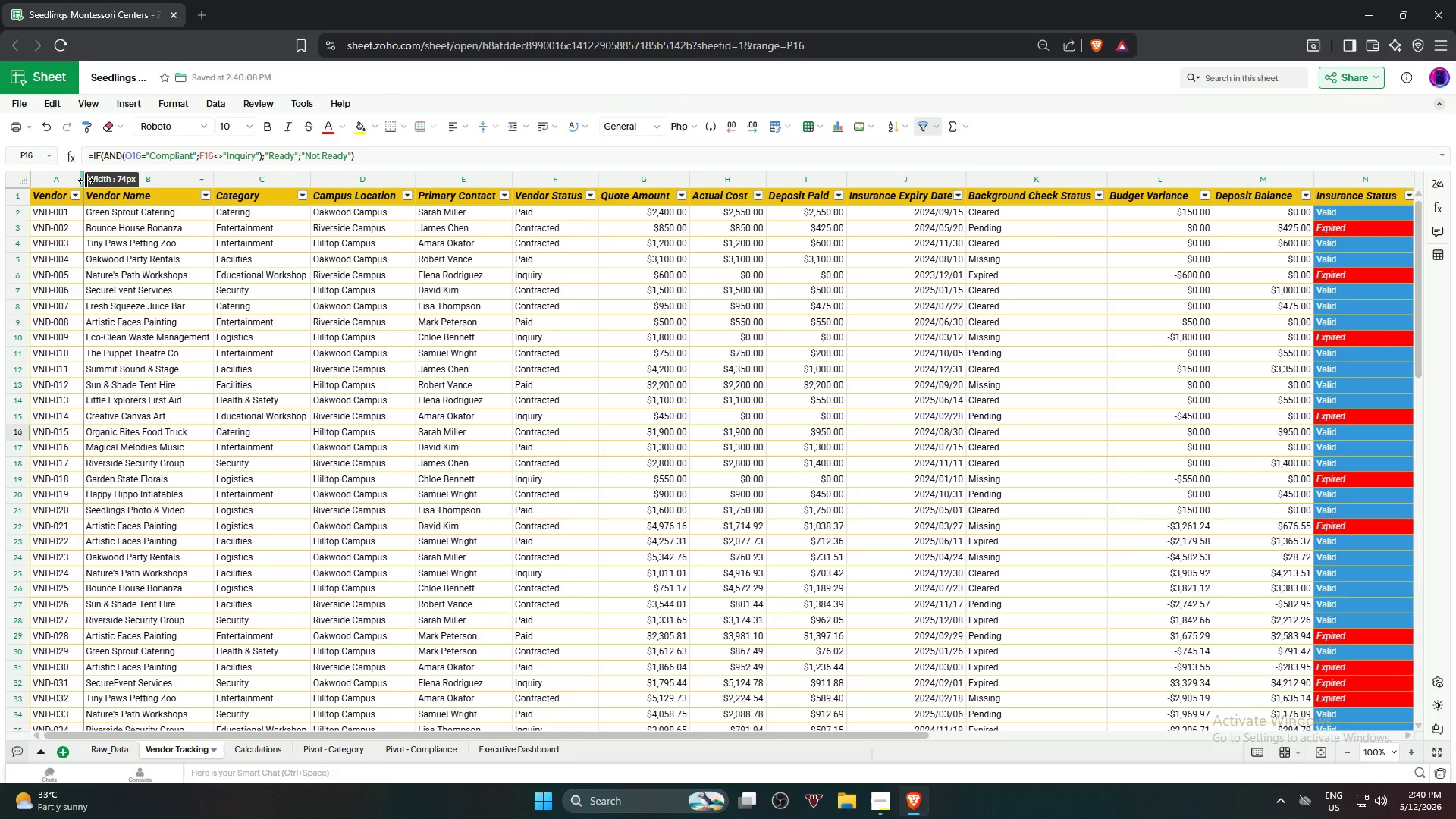 
left_click_drag(start_coordinate=[86, 180], to_coordinate=[90, 180])
 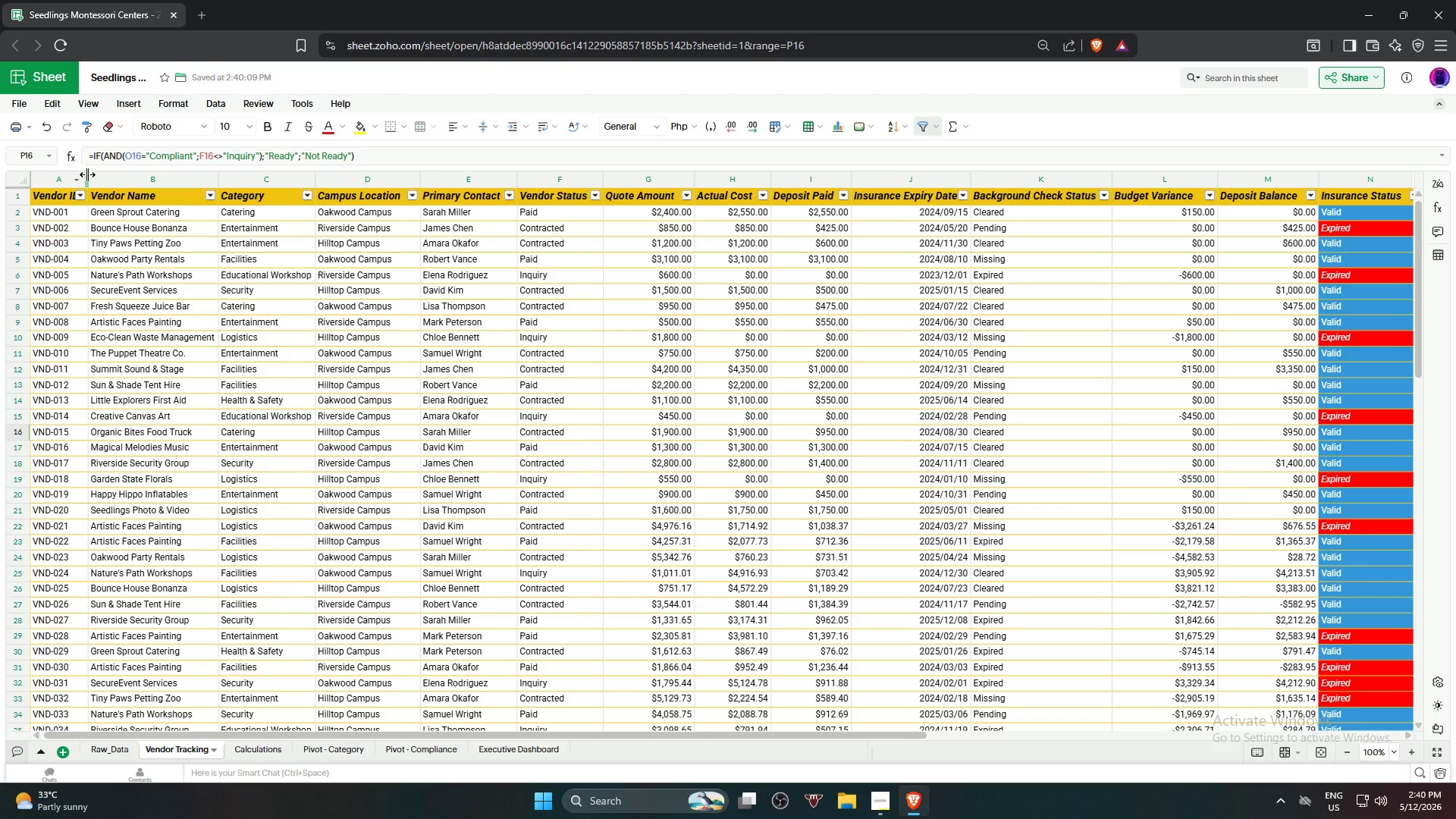 
left_click_drag(start_coordinate=[88, 175], to_coordinate=[93, 177])
 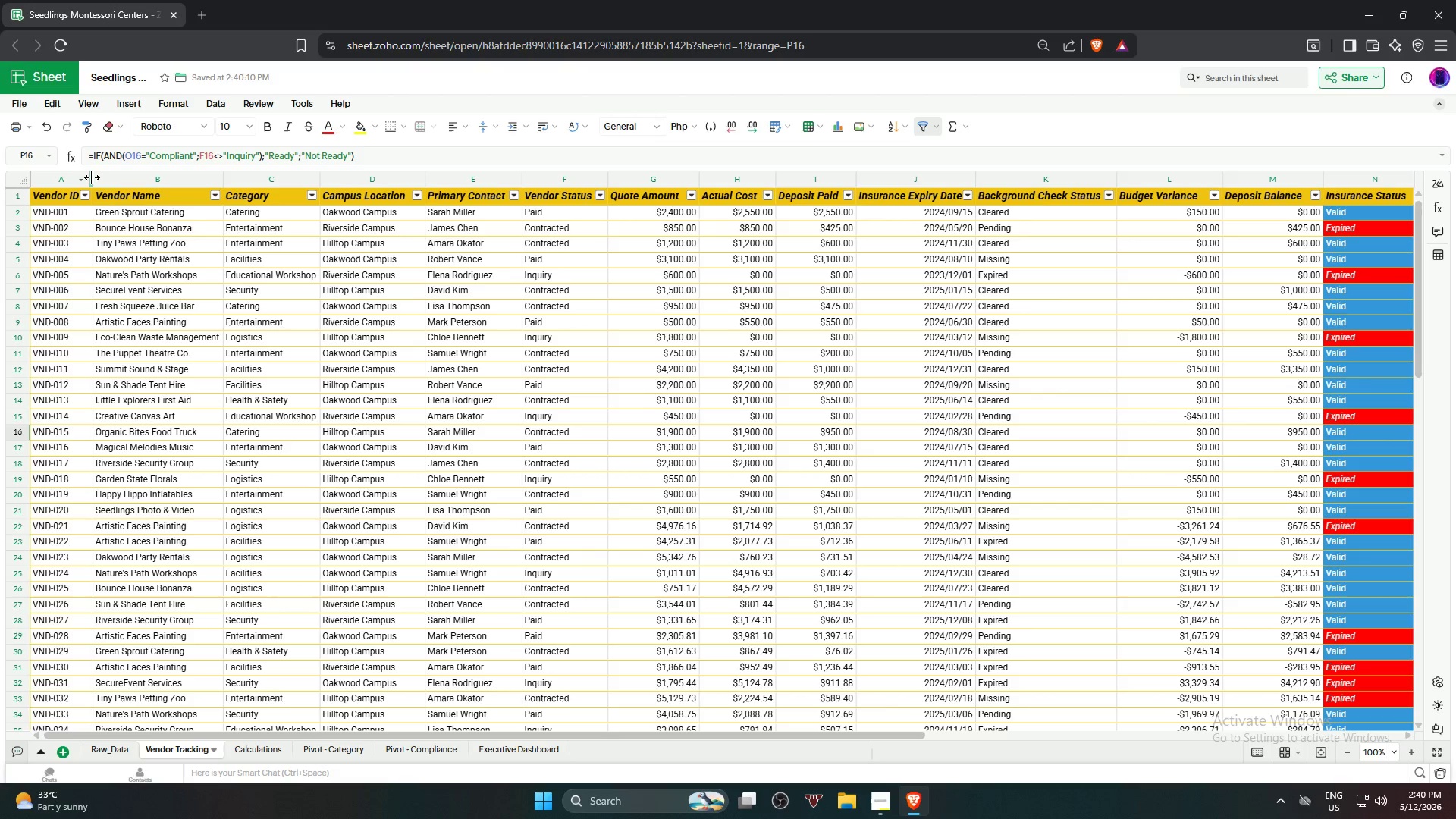 
left_click_drag(start_coordinate=[92, 177], to_coordinate=[96, 178])
 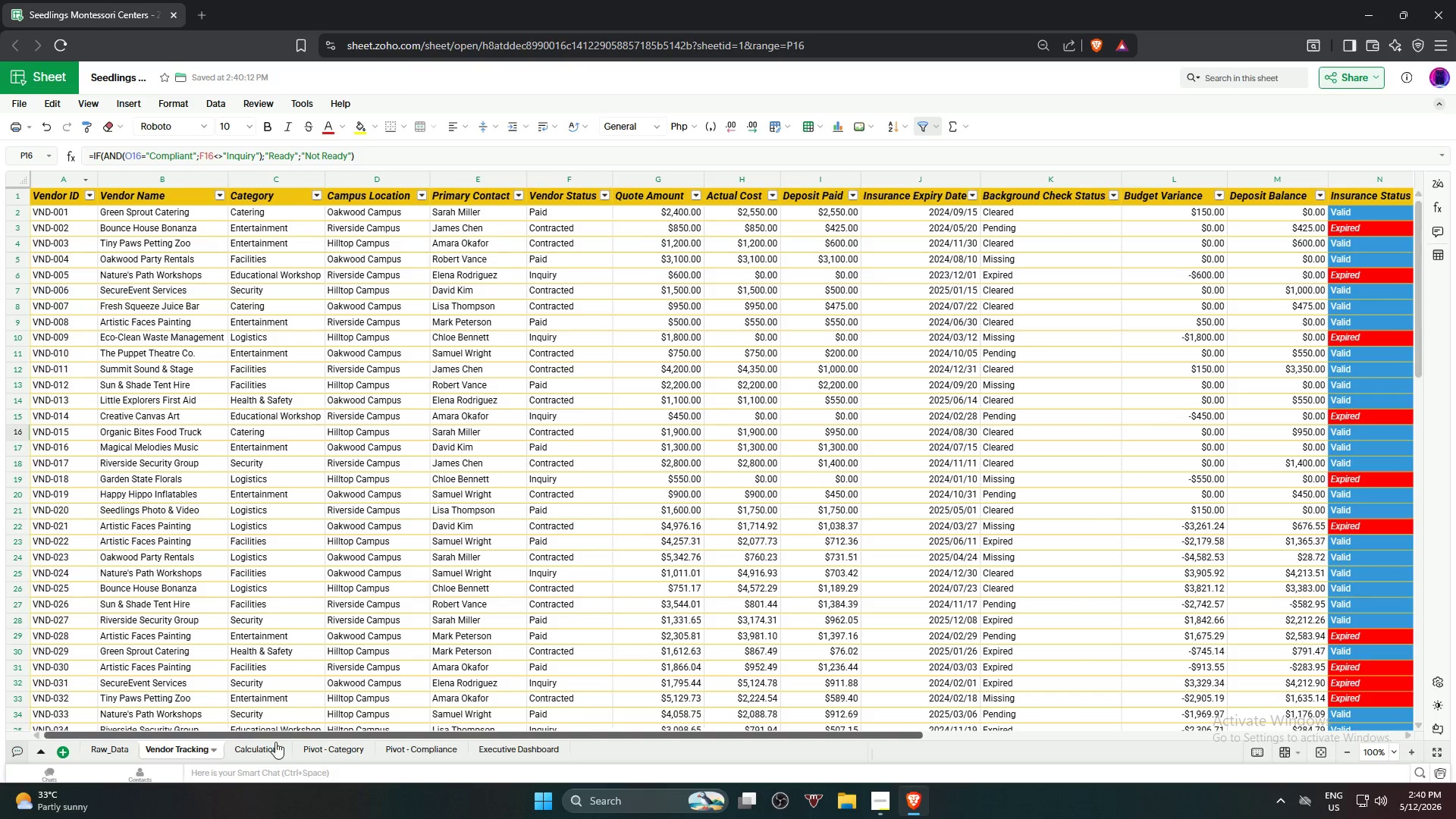 
left_click([268, 746])
 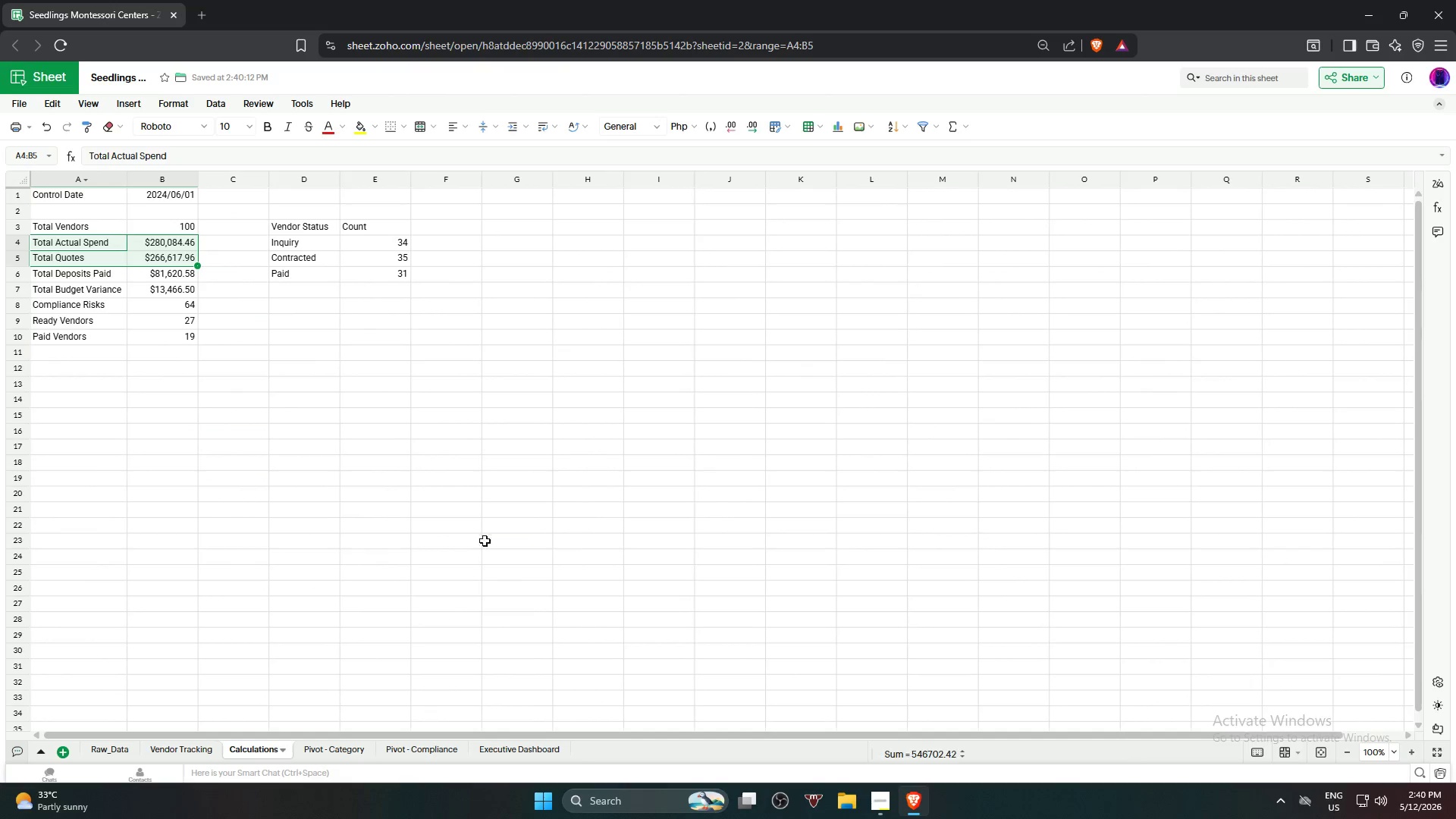 
left_click([441, 475])
 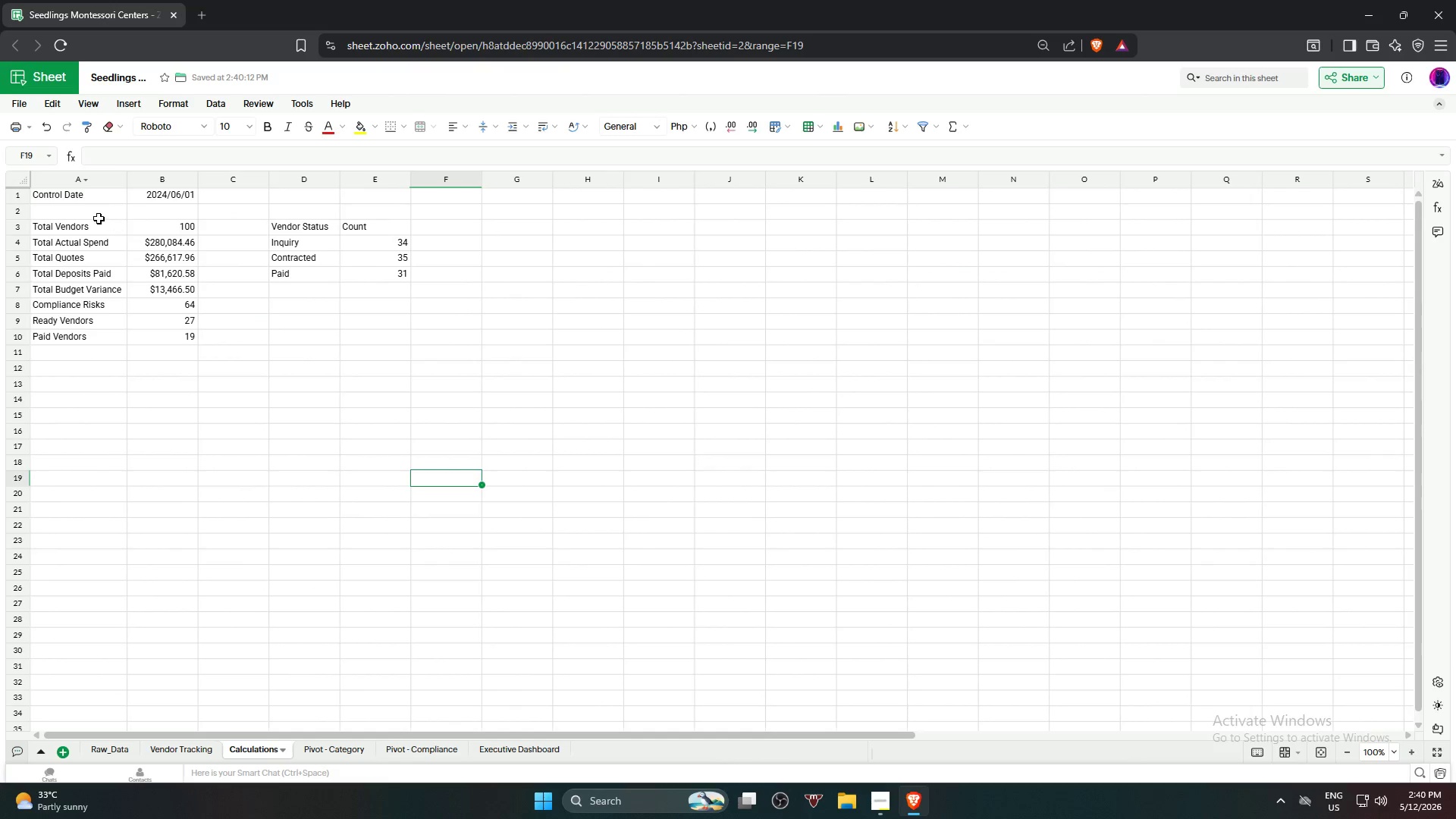 
left_click([74, 193])
 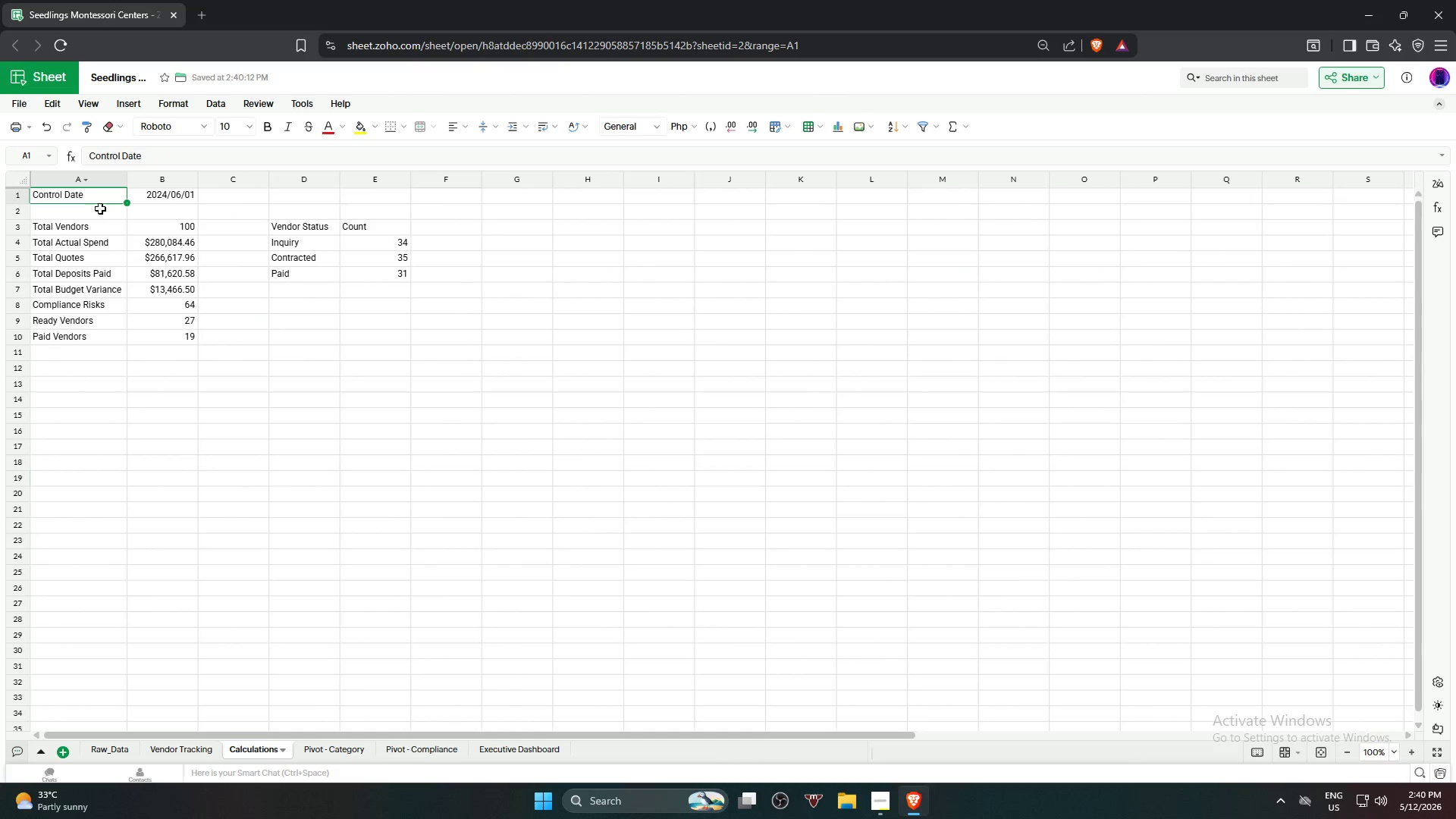 
hold_key(key=ShiftLeft, duration=0.97)
left_click([160, 337])
 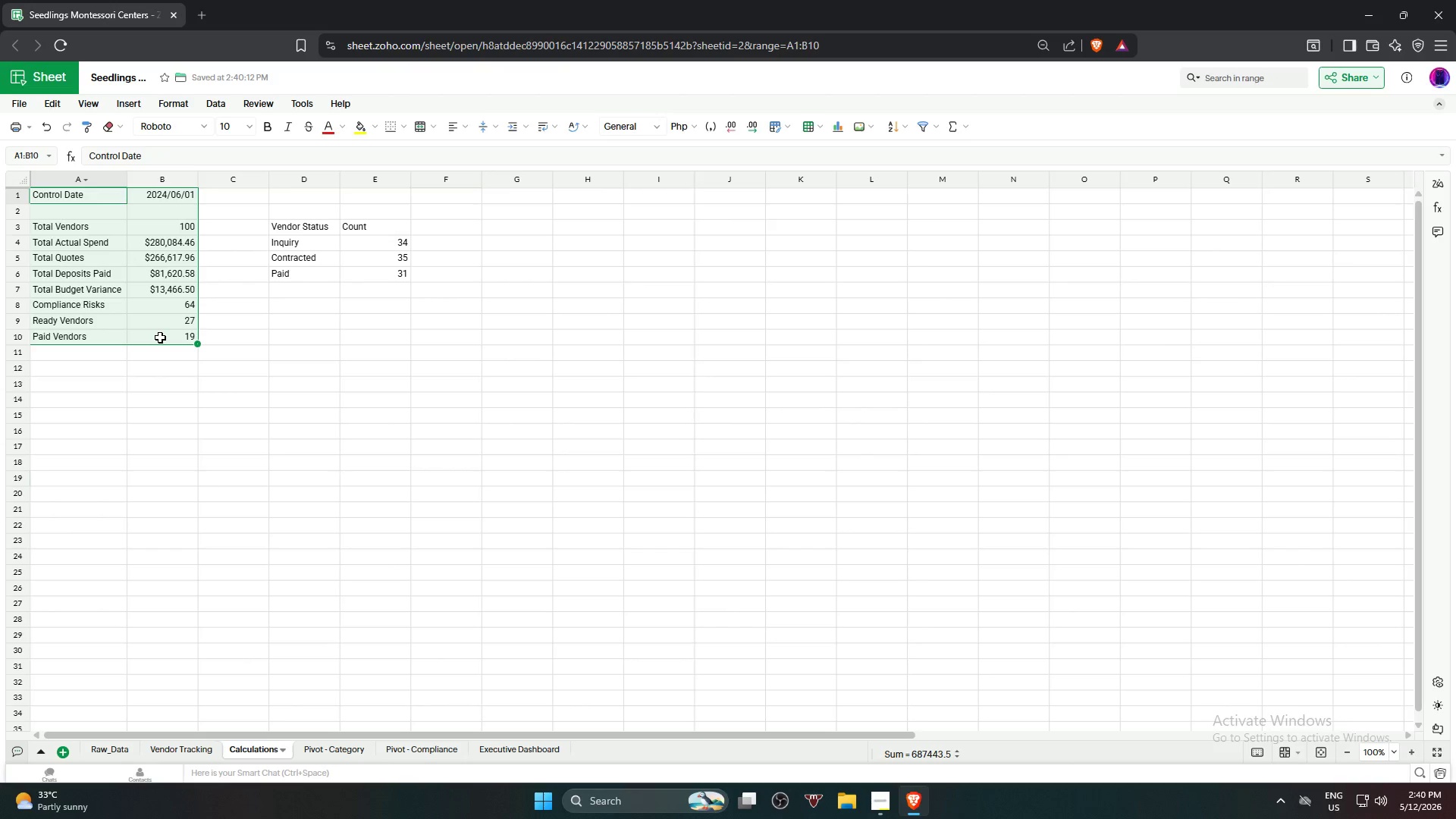 
key(Alt+Control+T)
 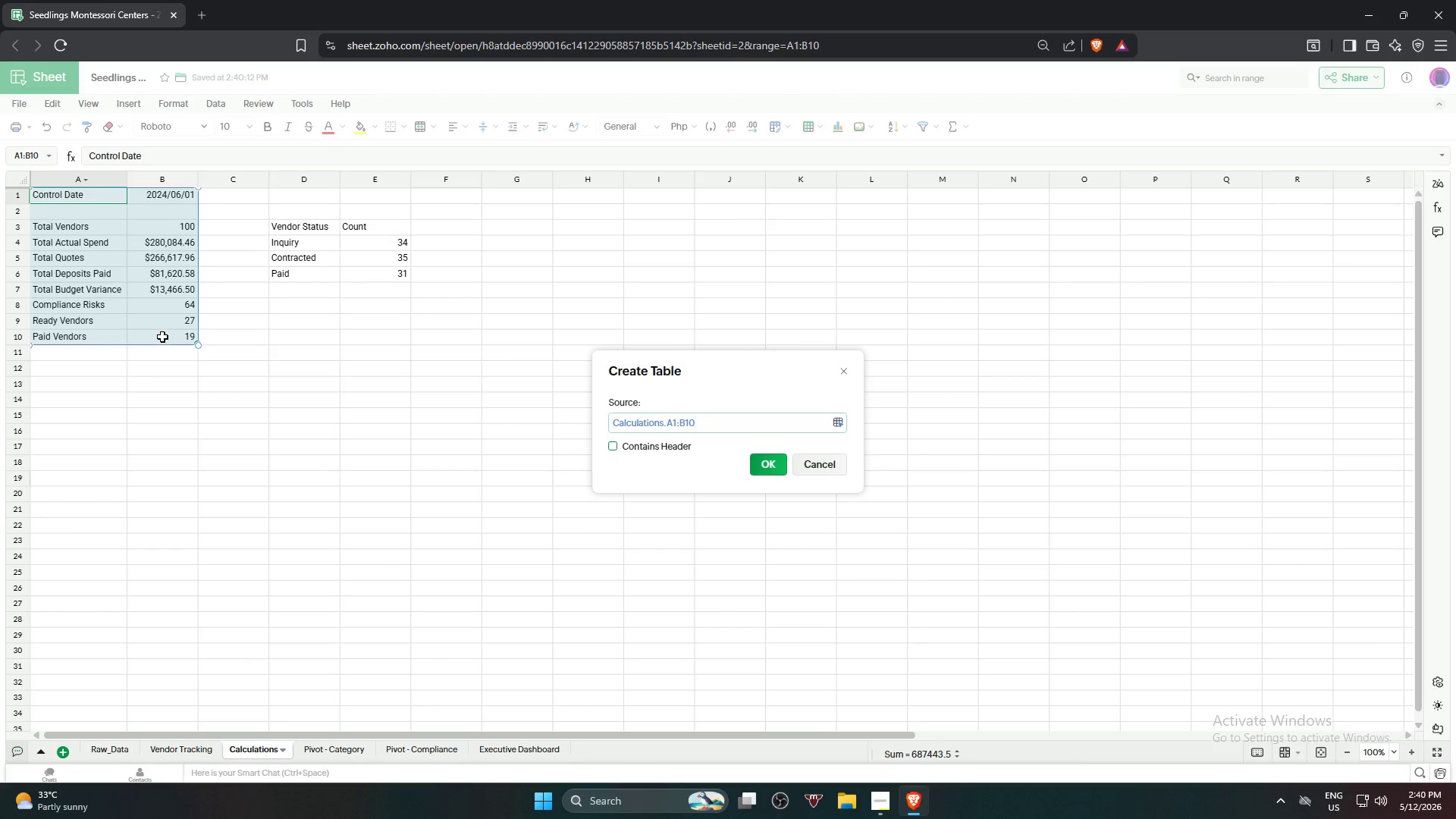 
key(NumpadEnter)
 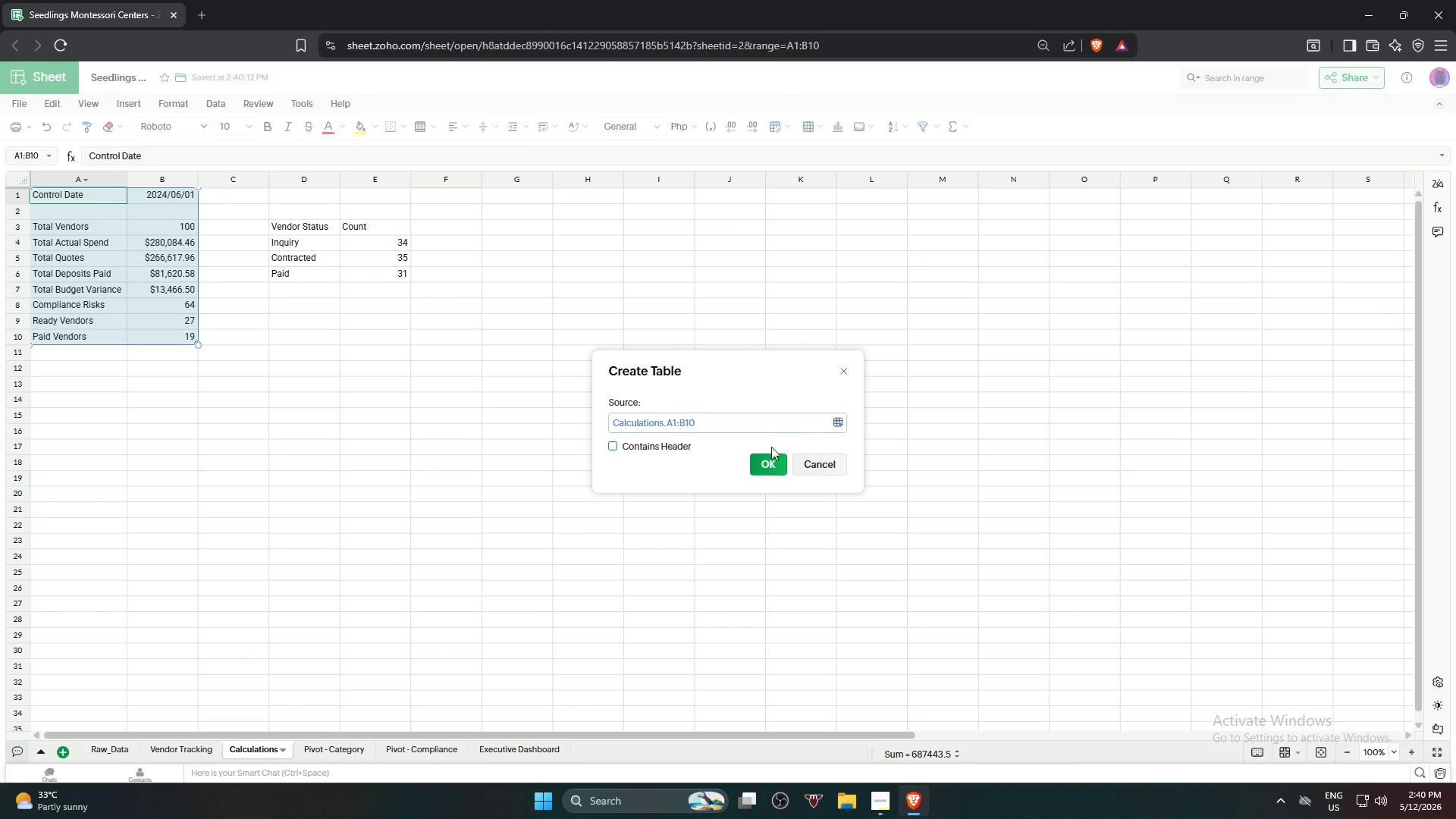 
left_click([764, 467])
 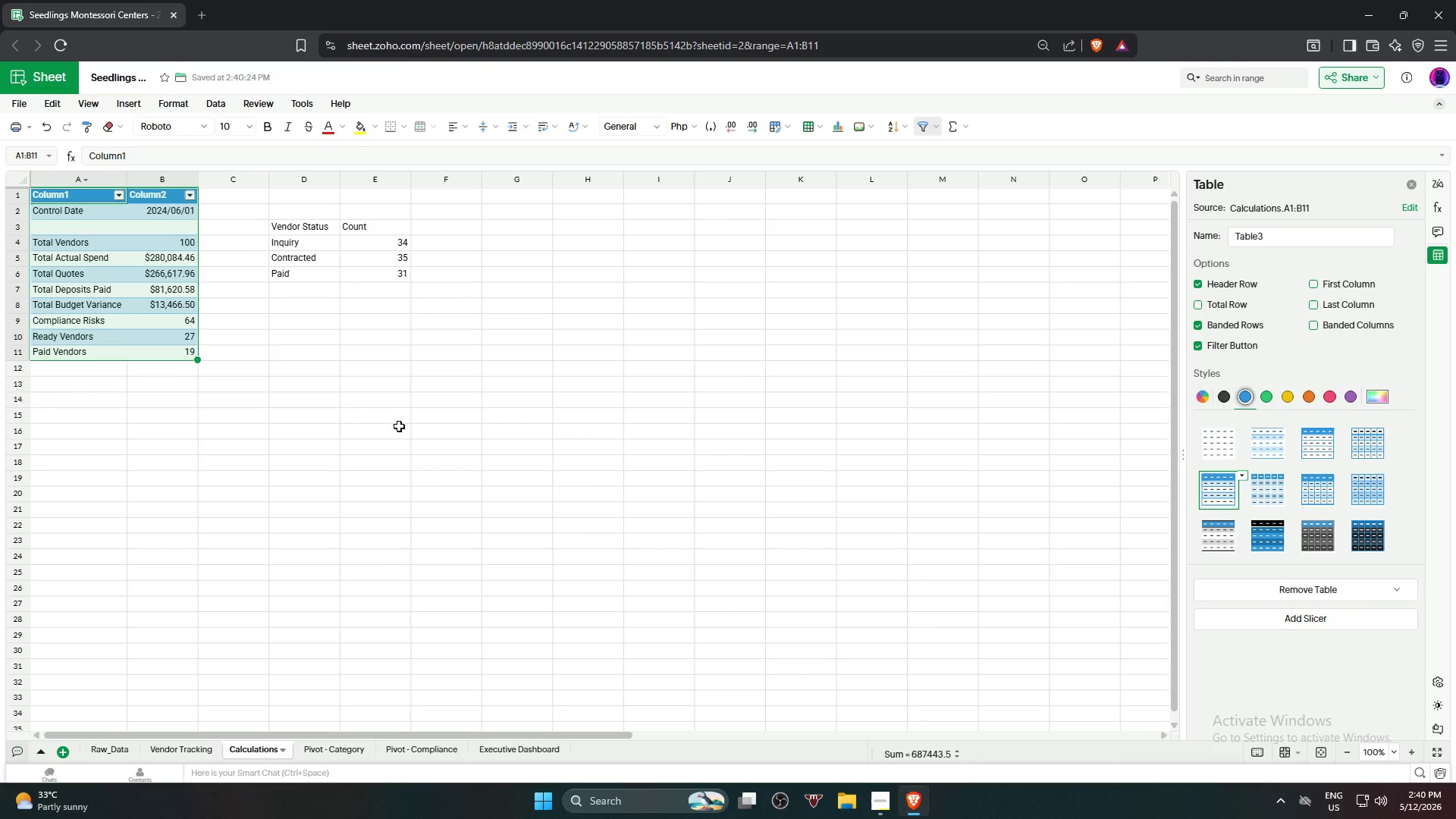 
left_click([394, 427])
 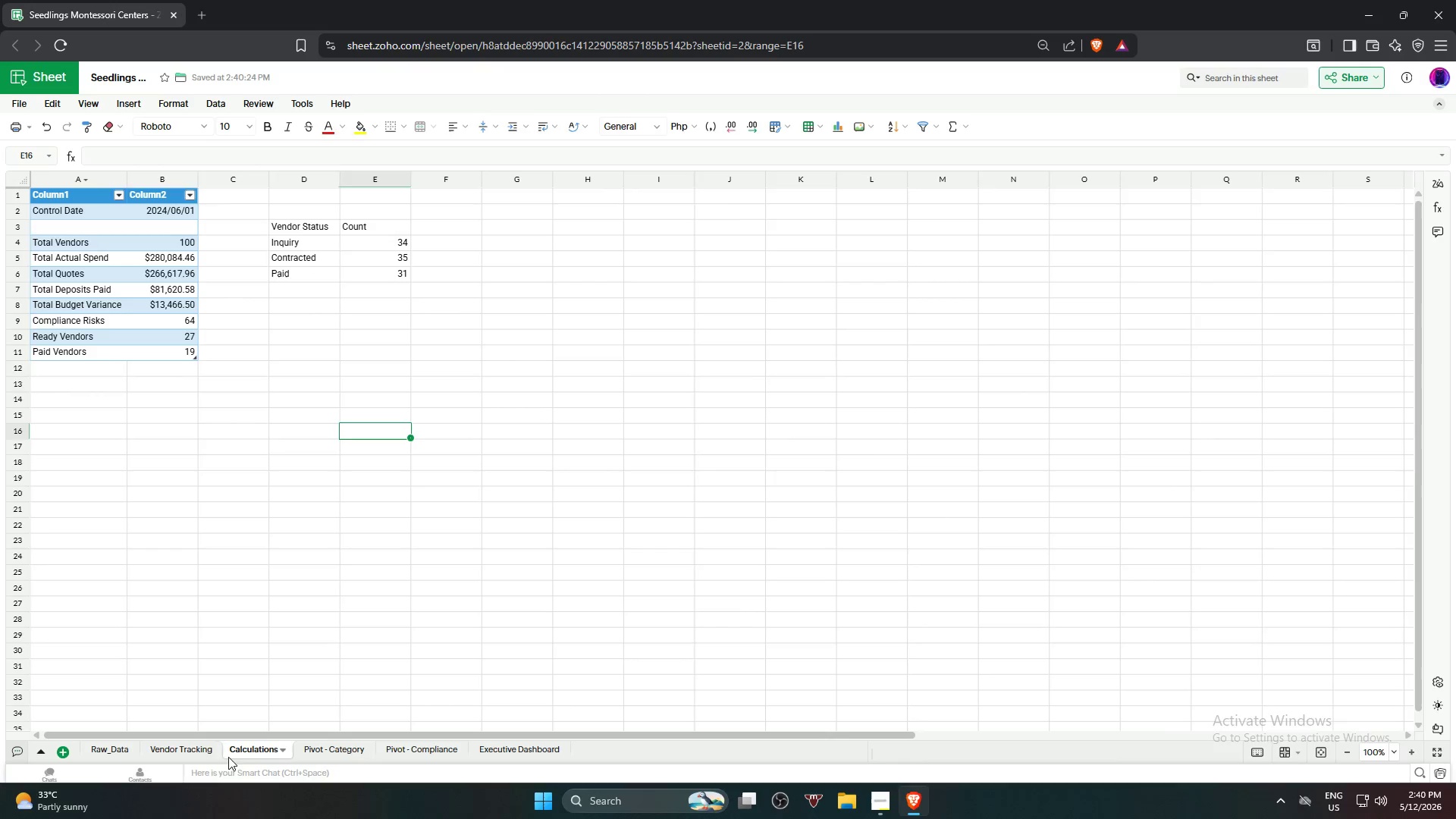 
left_click([177, 751])
 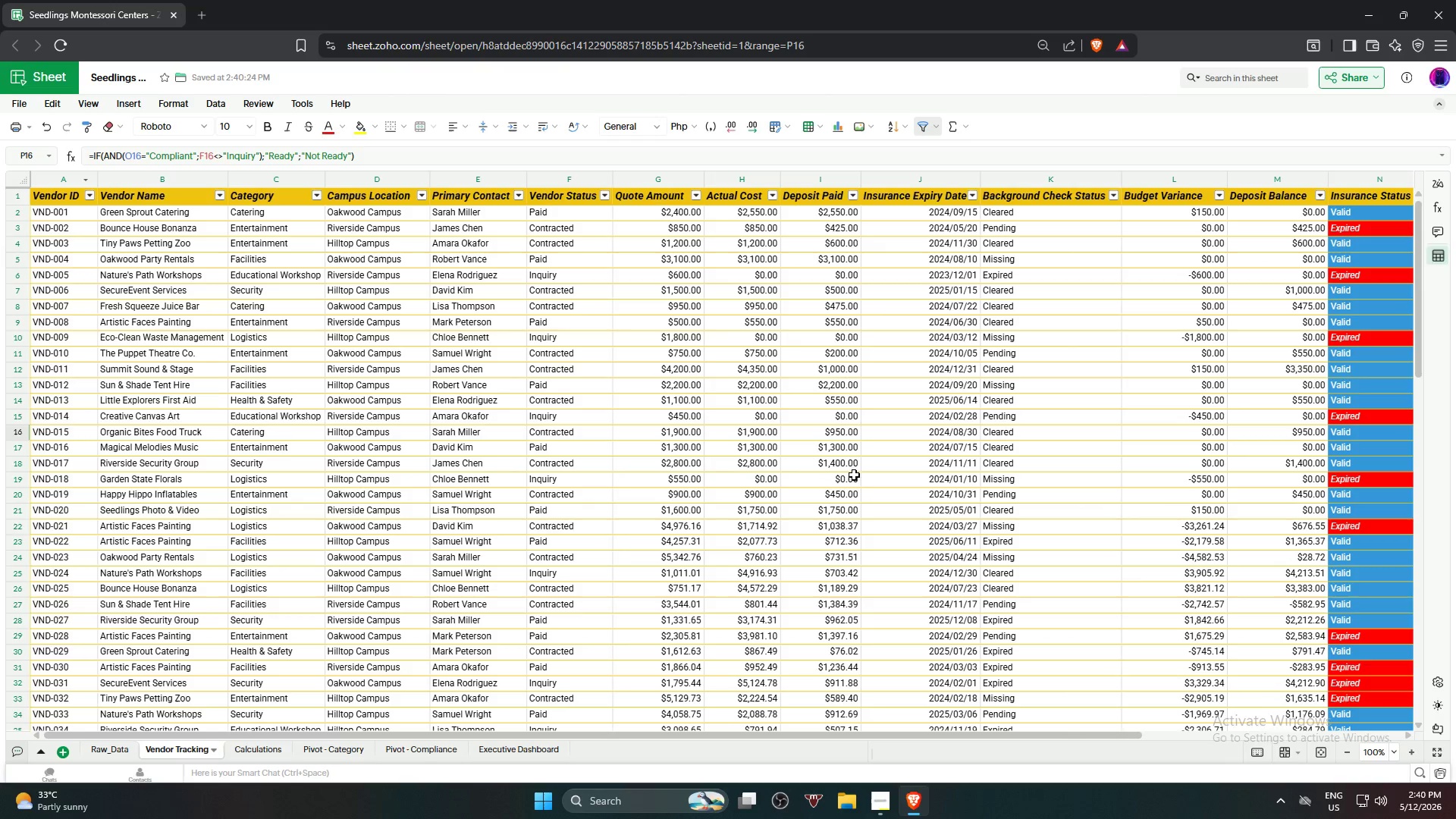 
scroll: coordinate [905, 458], scroll_direction: up, amount: 7.0
 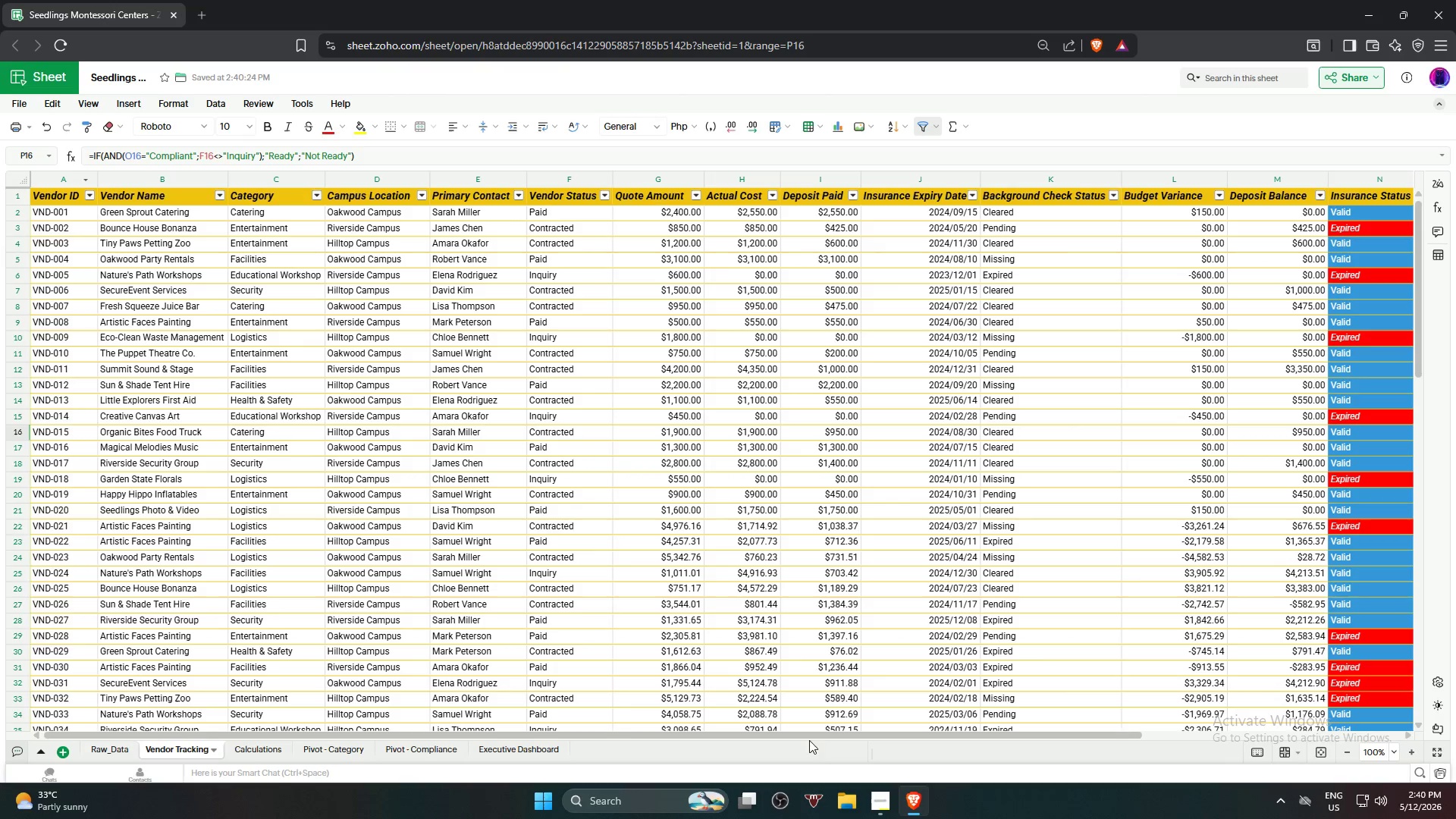 
left_click_drag(start_coordinate=[808, 736], to_coordinate=[1176, 736])
 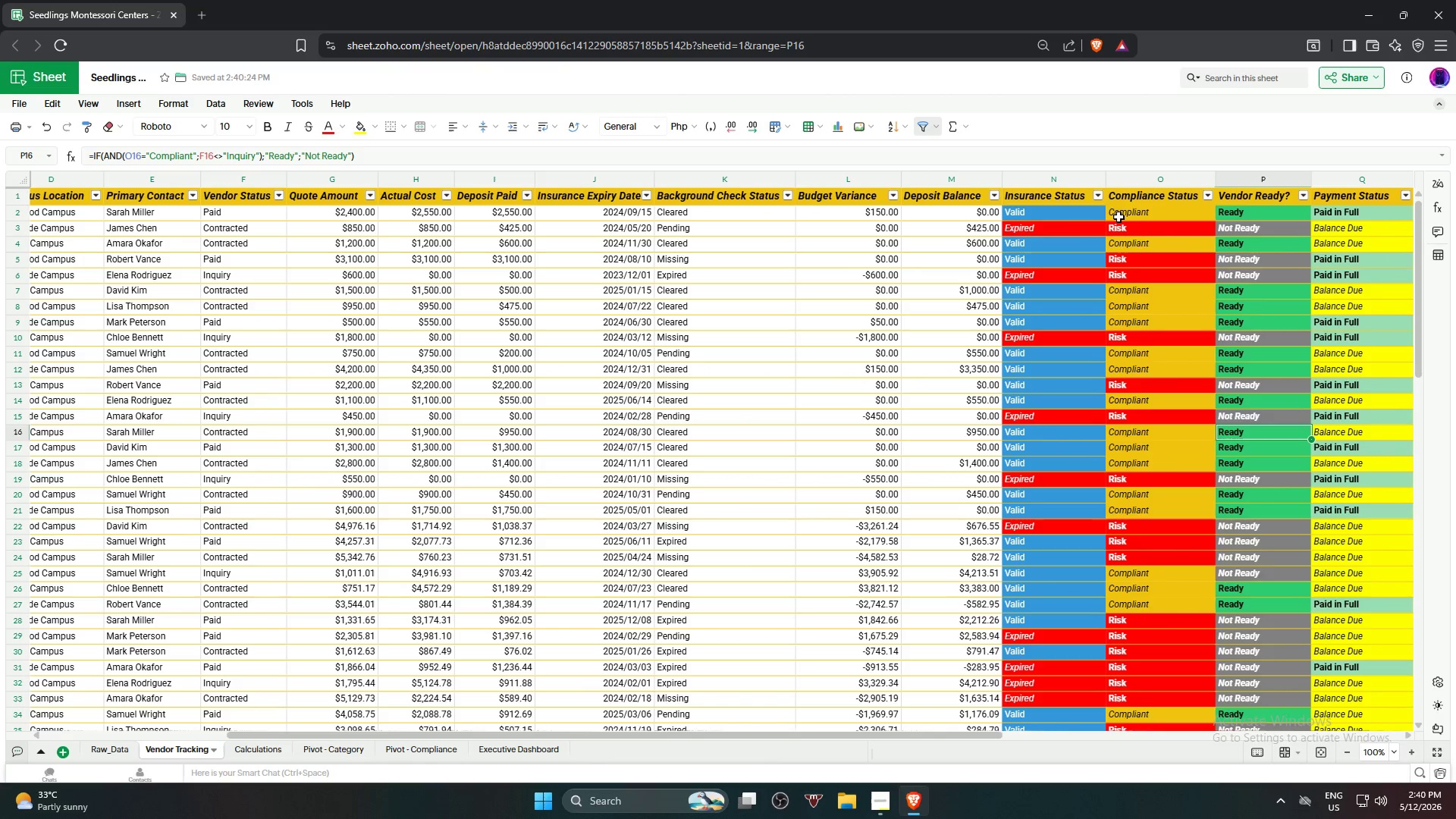 
left_click([1132, 214])
 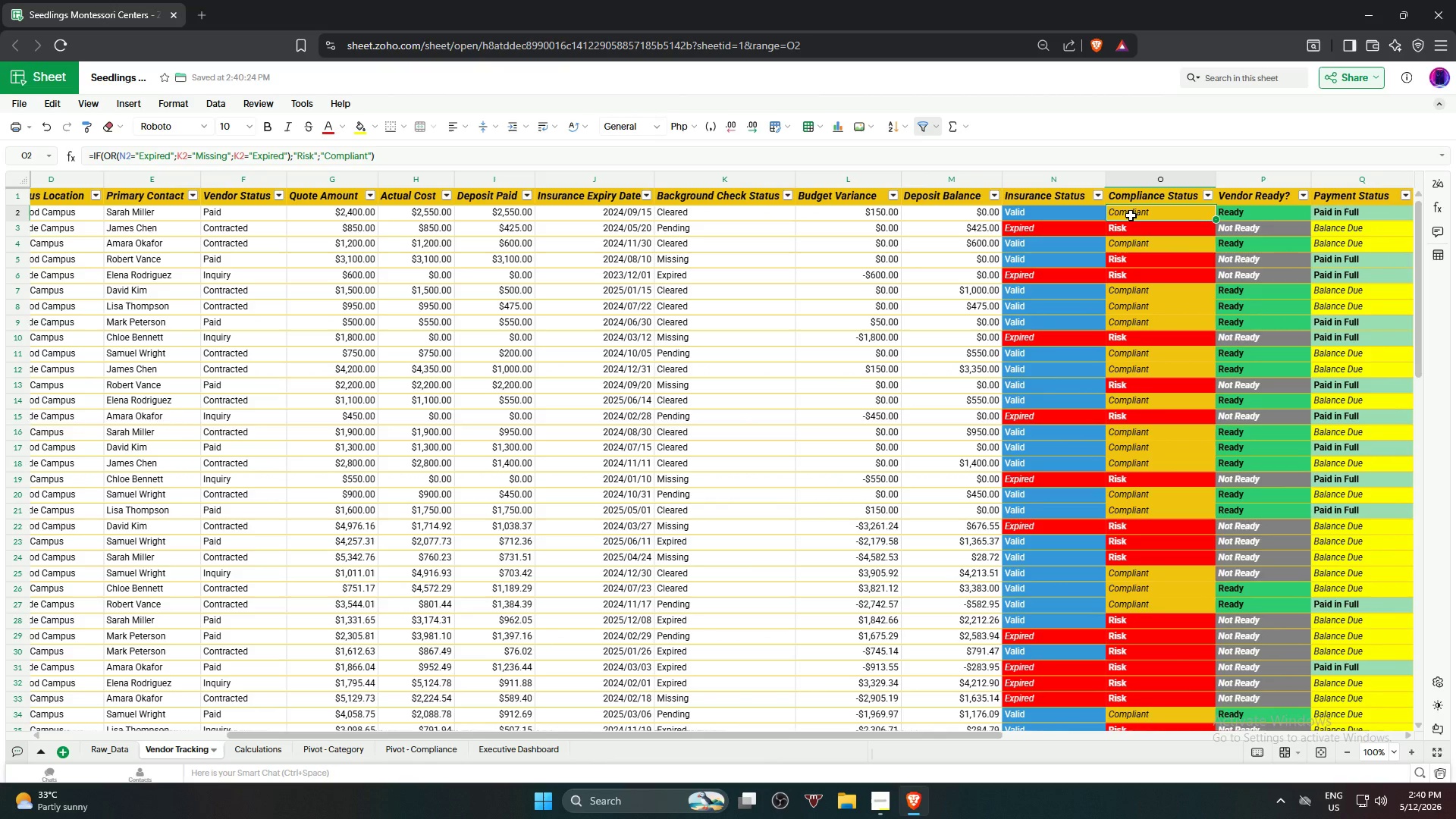 
key(ArrowLeft)
 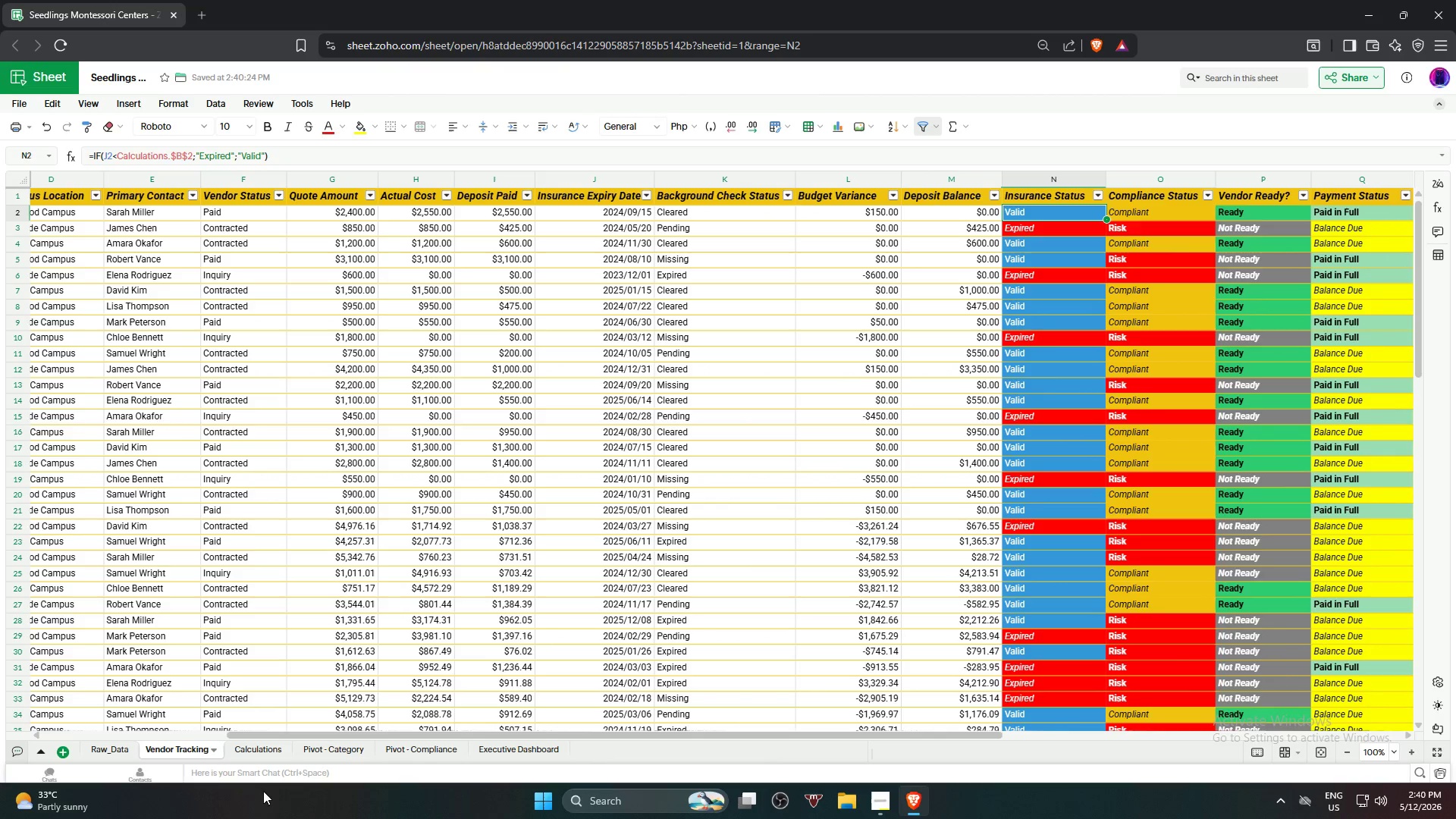 
left_click([237, 746])
 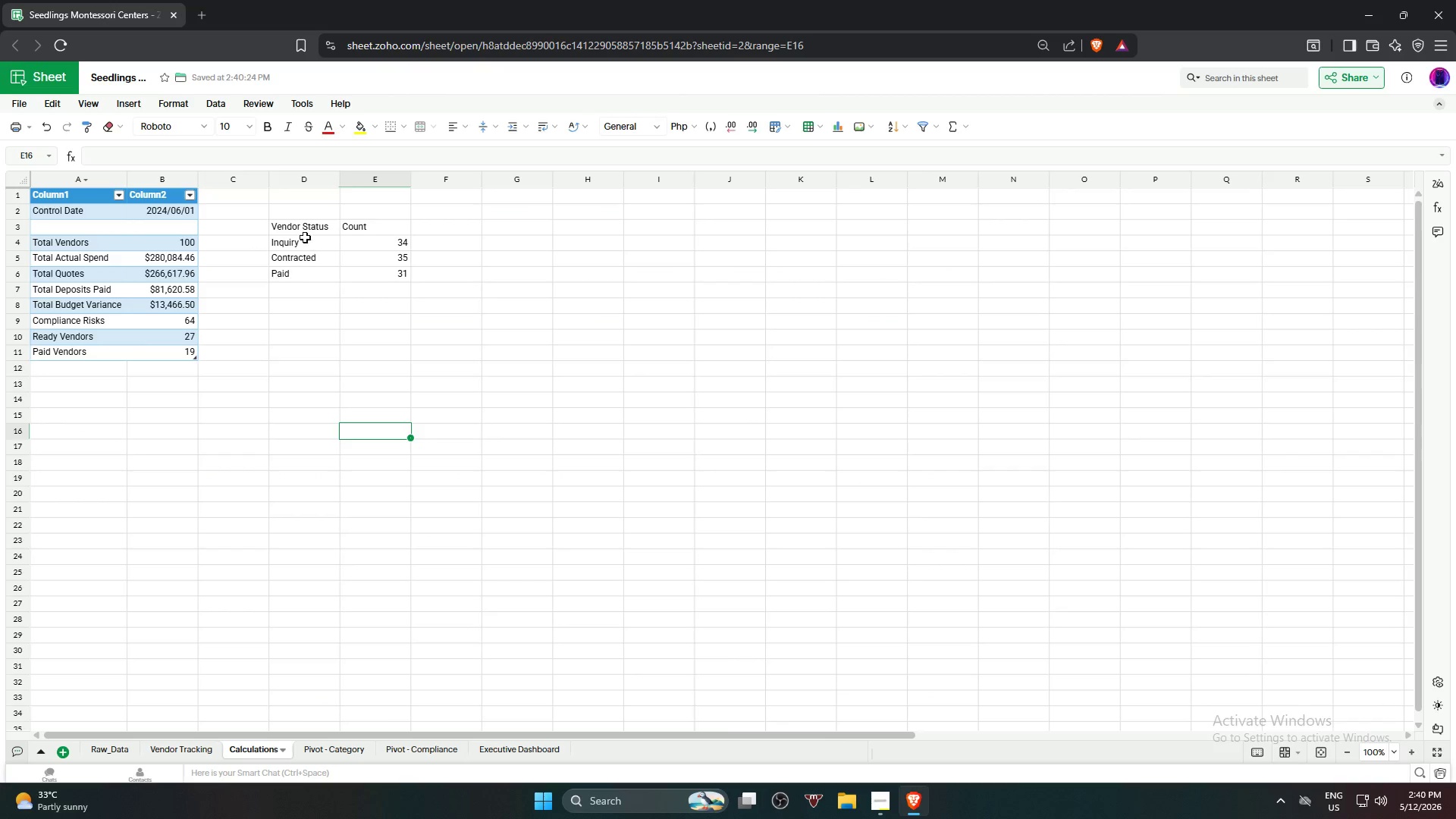 
left_click([300, 229])
 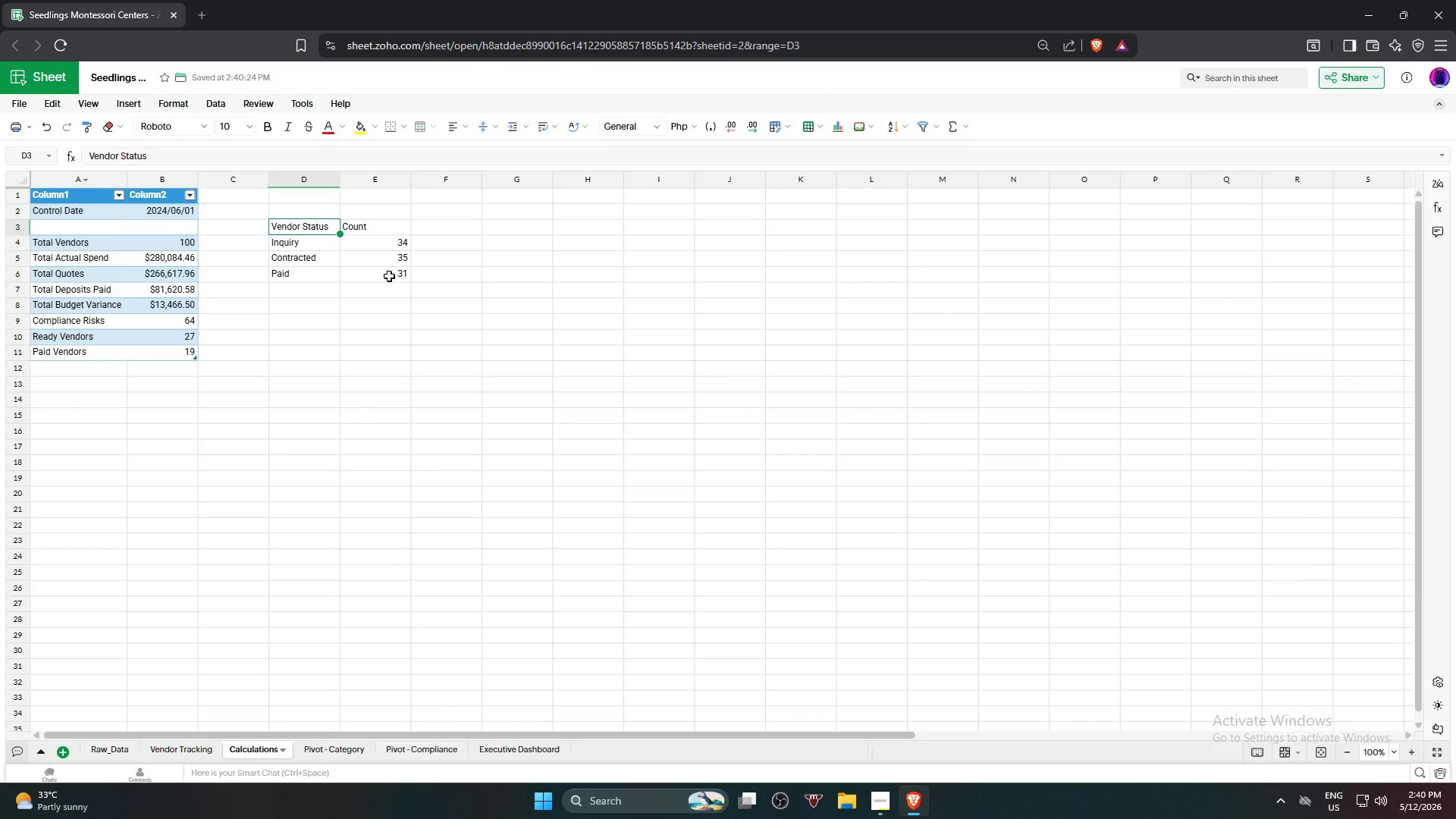 
hold_key(key=ShiftLeft, duration=0.38)
 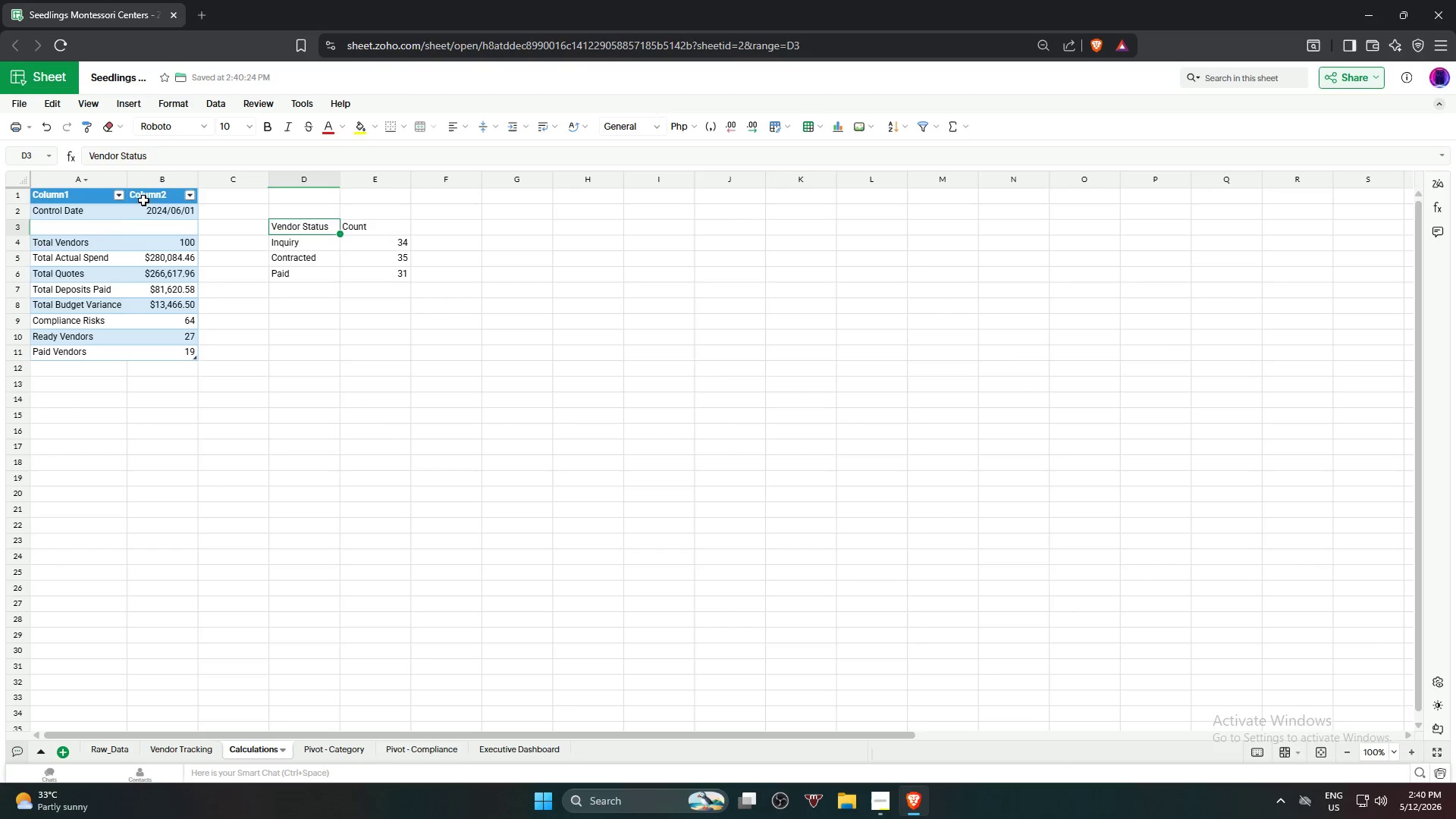 
left_click([143, 199])
 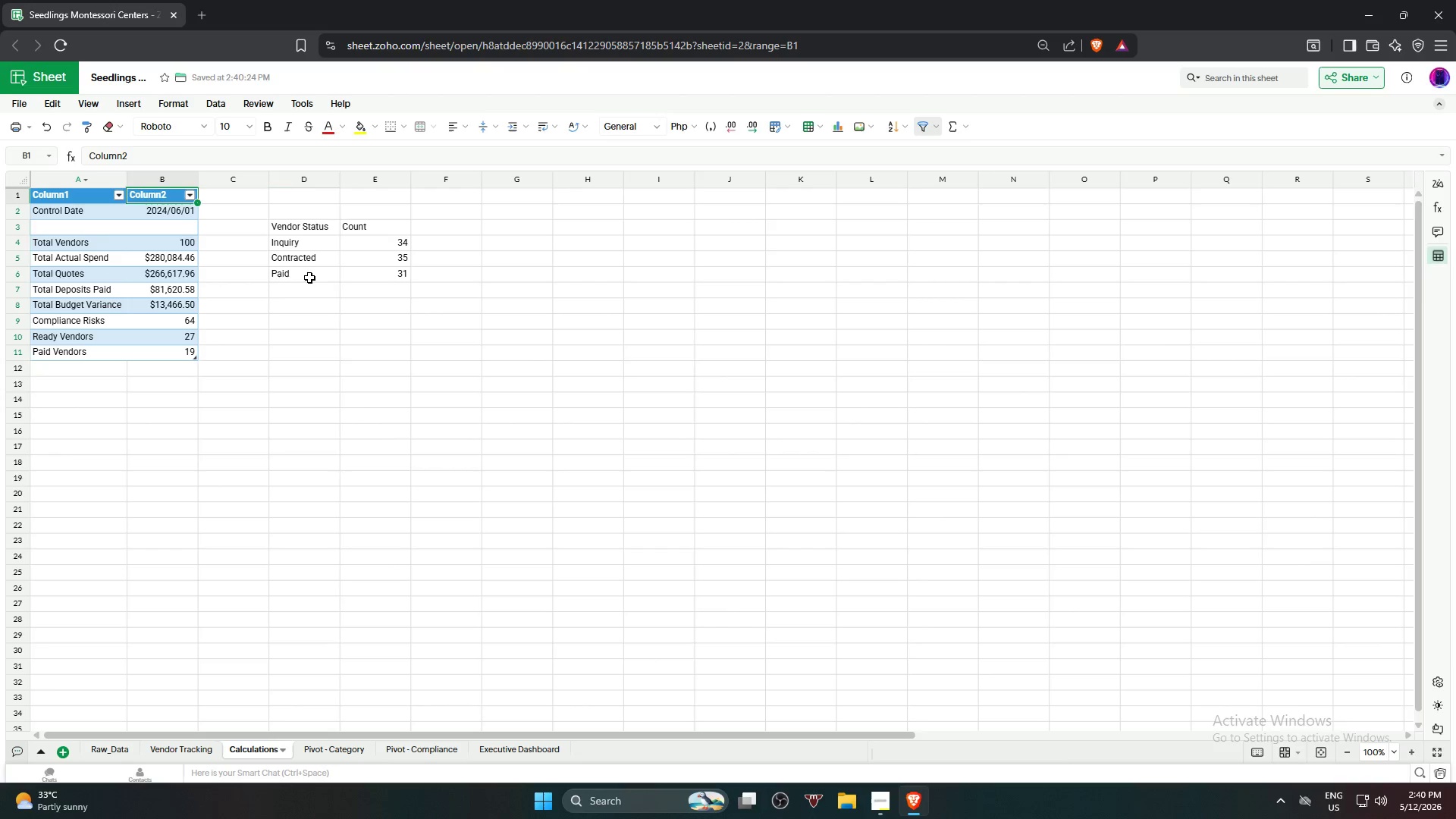 
key(Control+Z)
 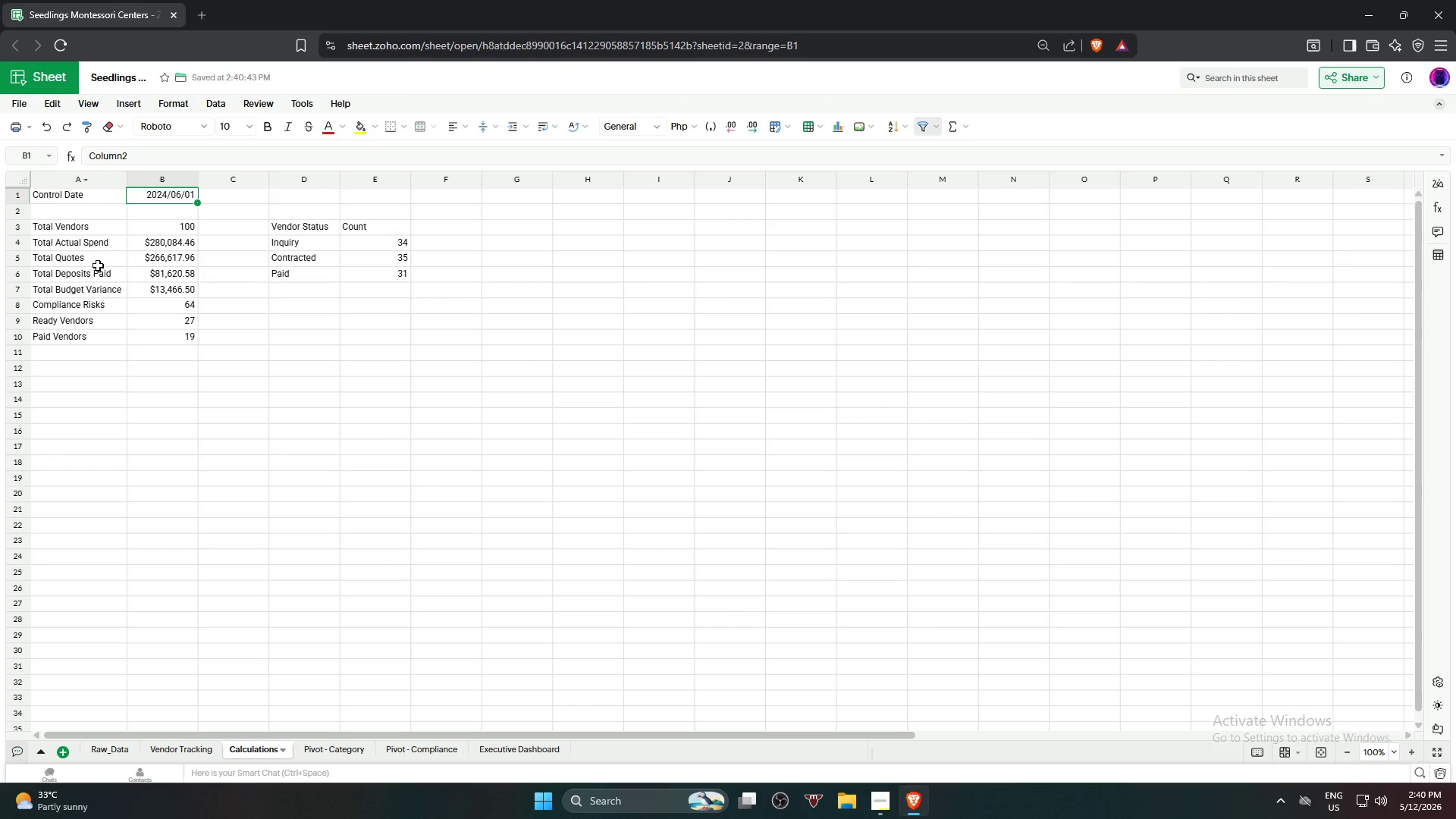 
left_click([74, 196])
 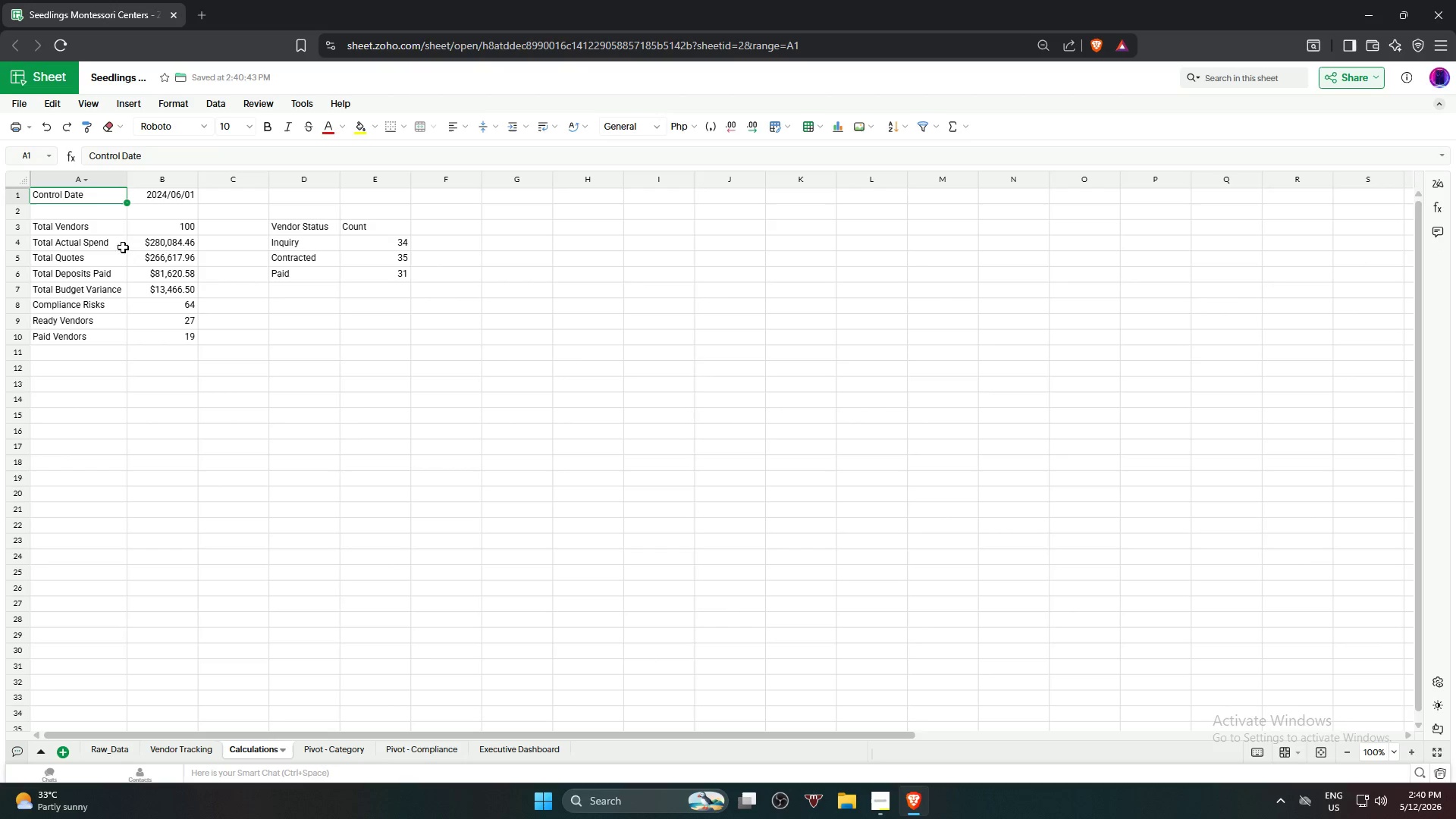 
hold_key(key=ShiftLeft, duration=0.84)
left_click([175, 333])
 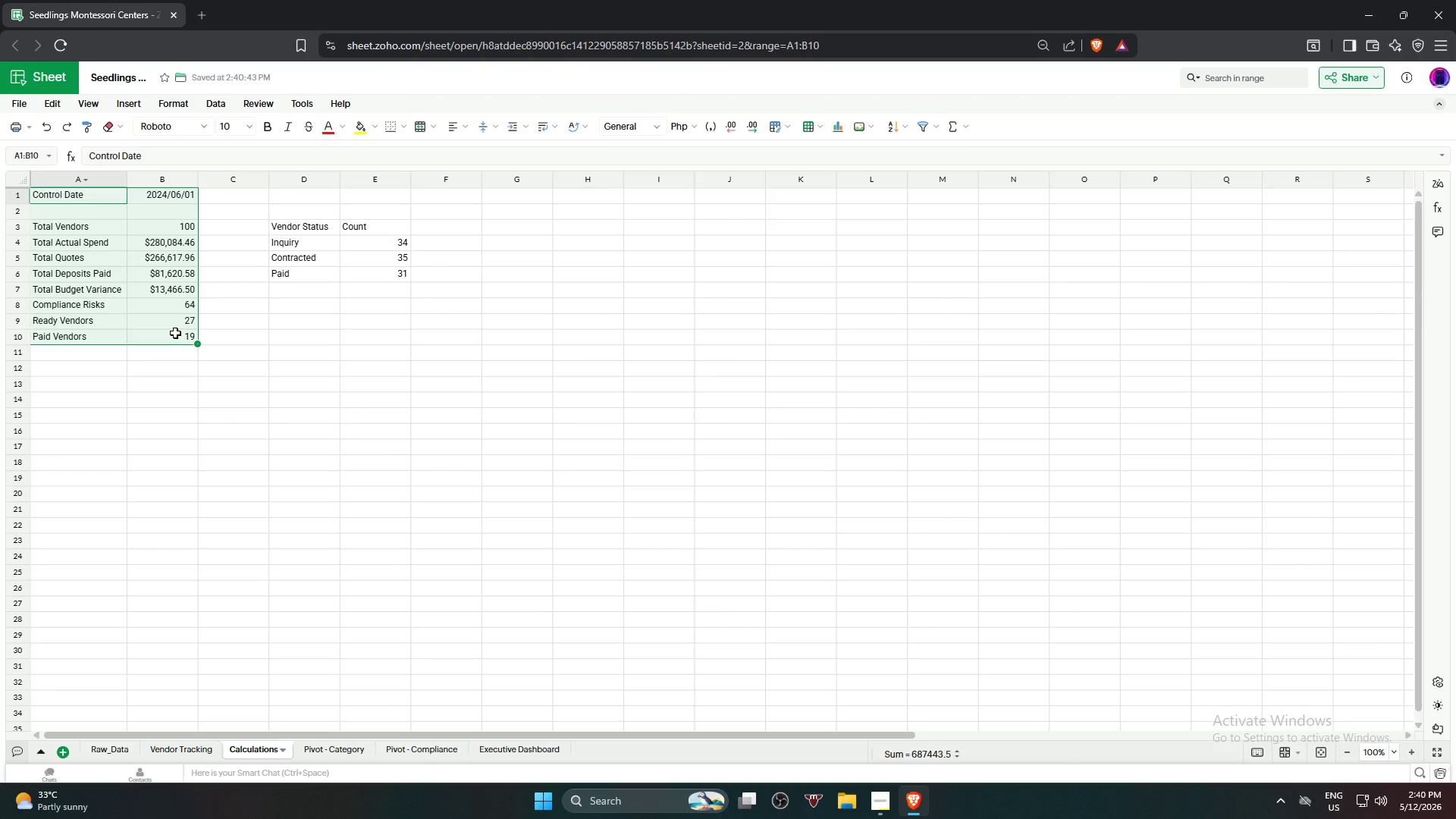 
key(Alt+Control+T)
 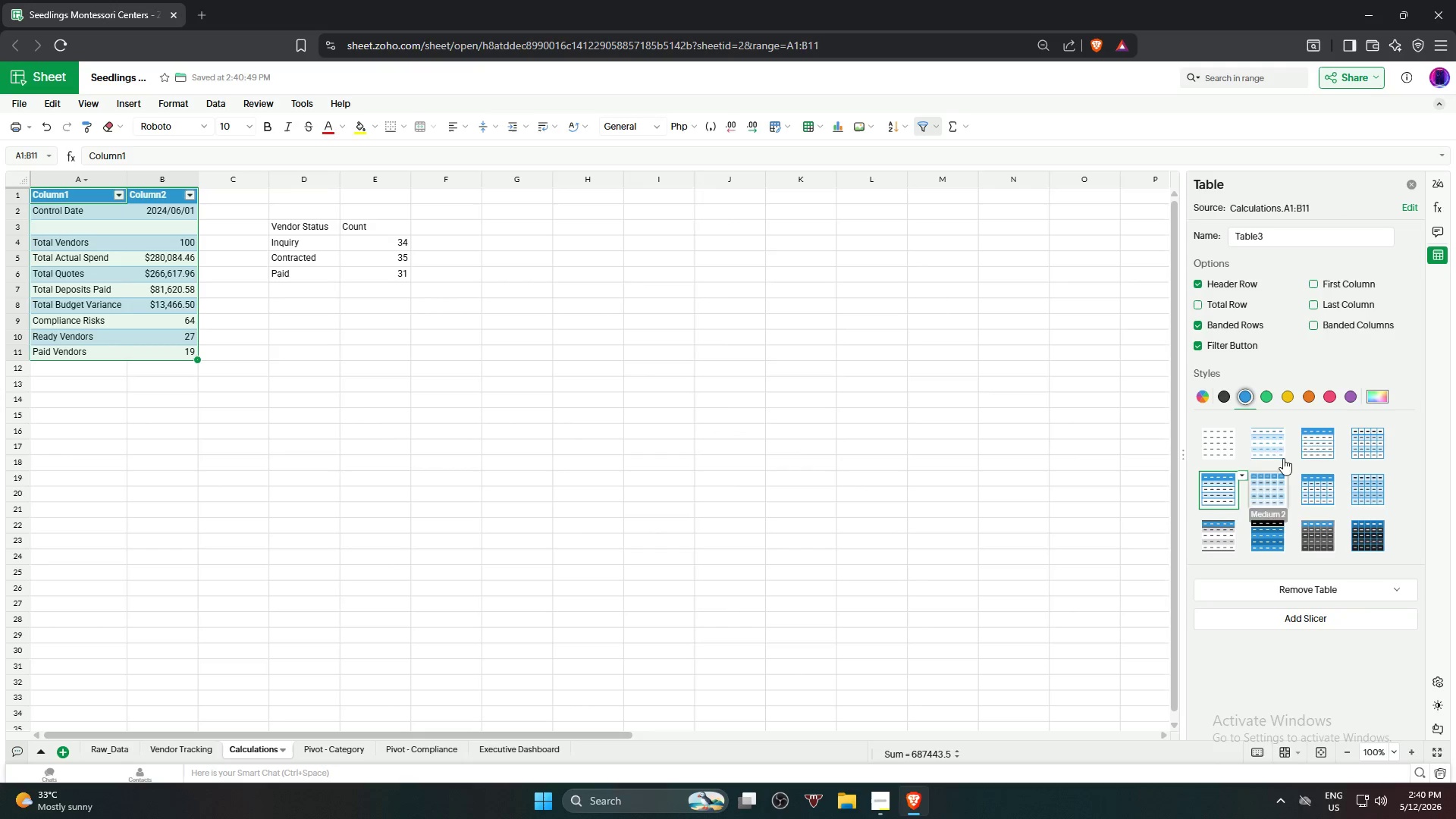 
left_click([1287, 393])
 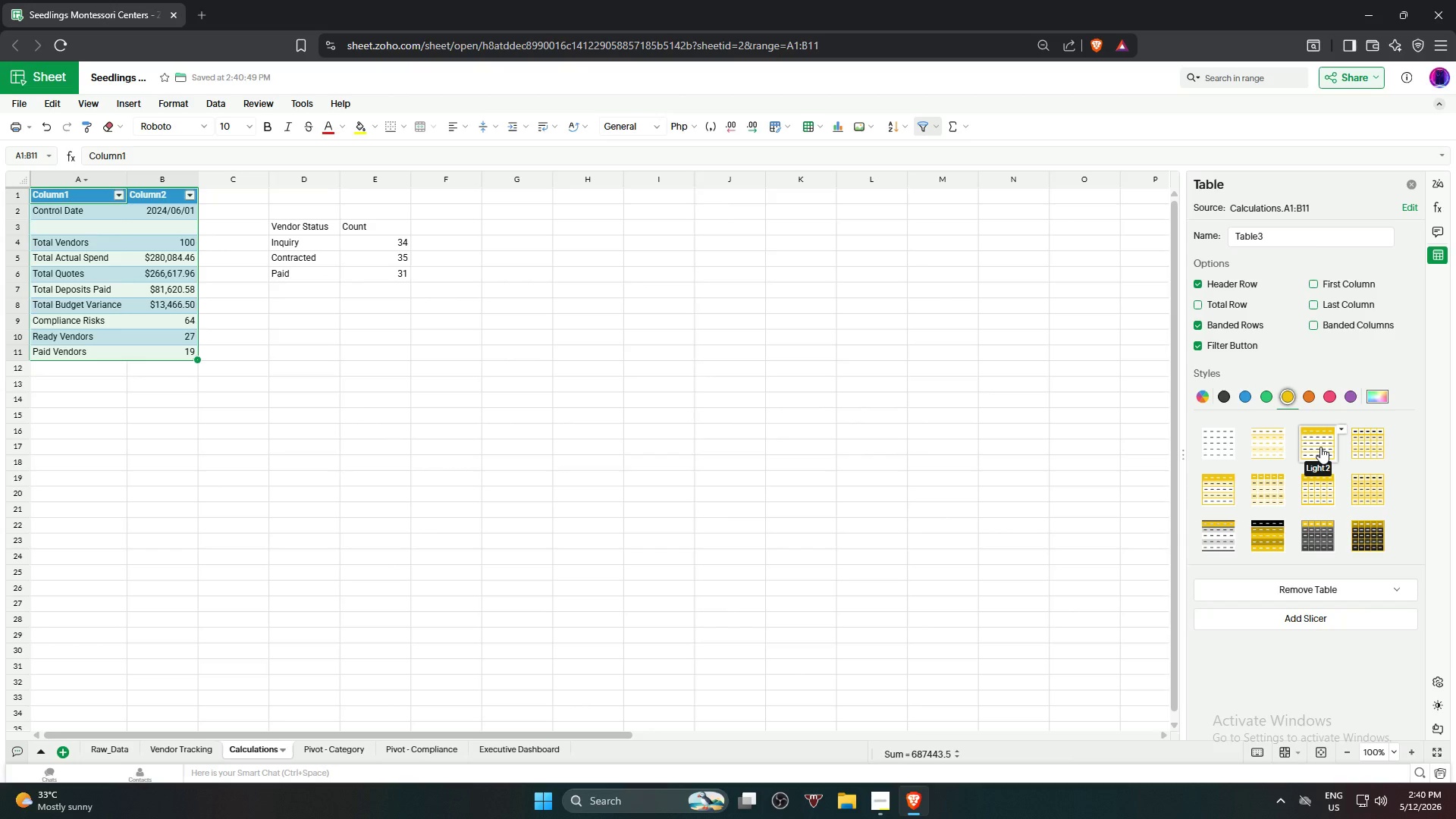 
left_click([1320, 447])
 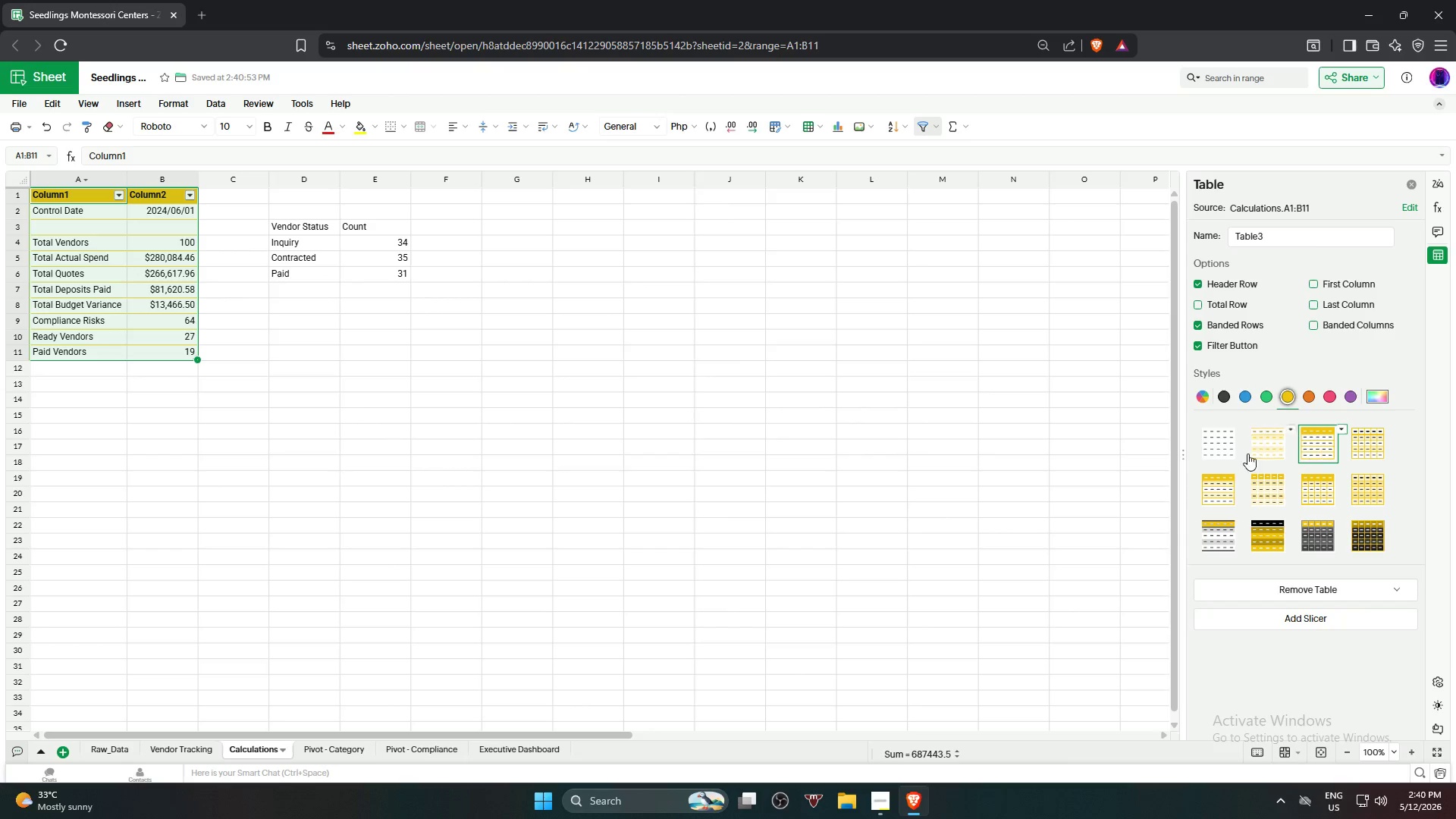 
left_click([467, 445])
 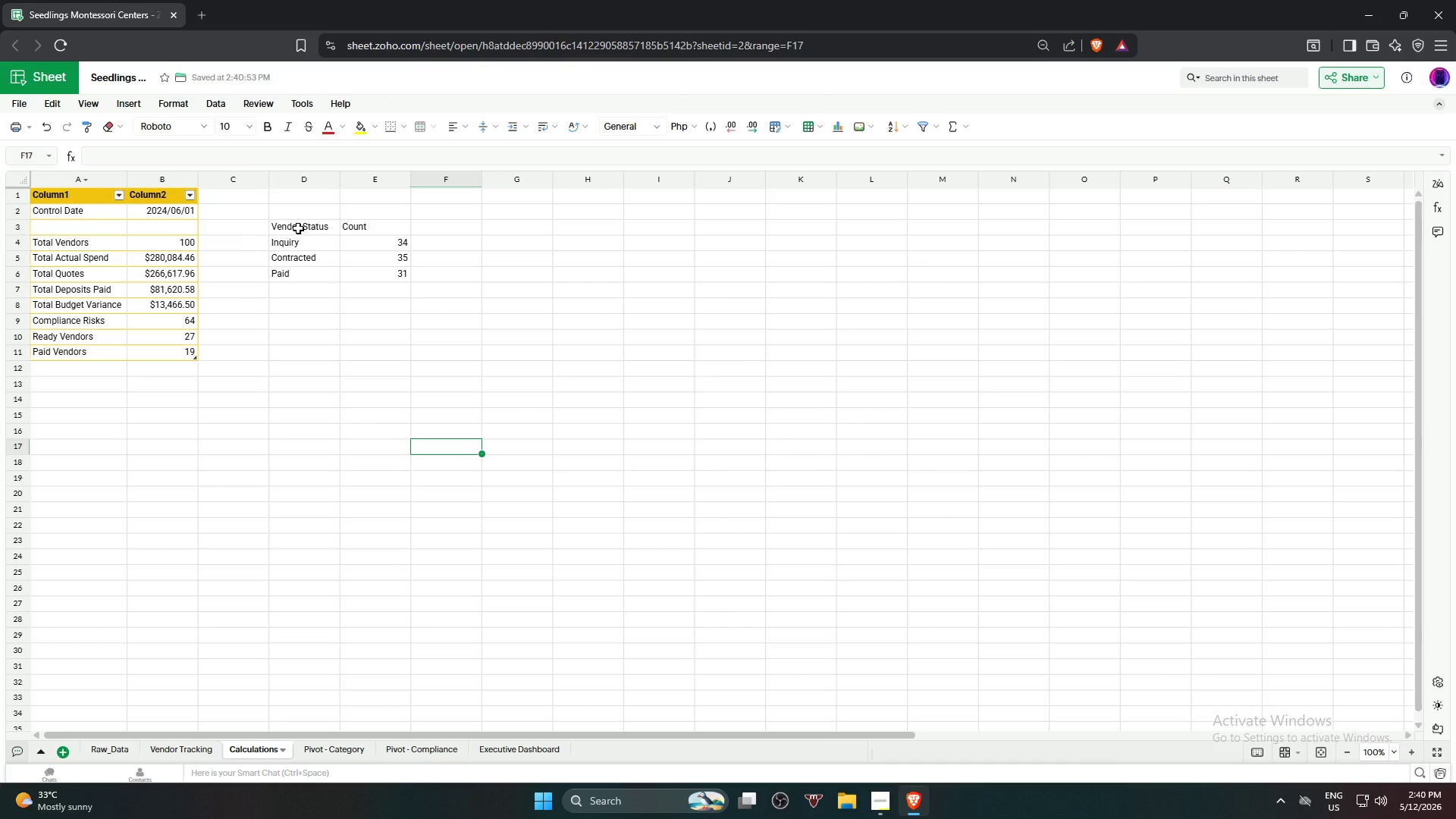 
left_click([298, 228])
 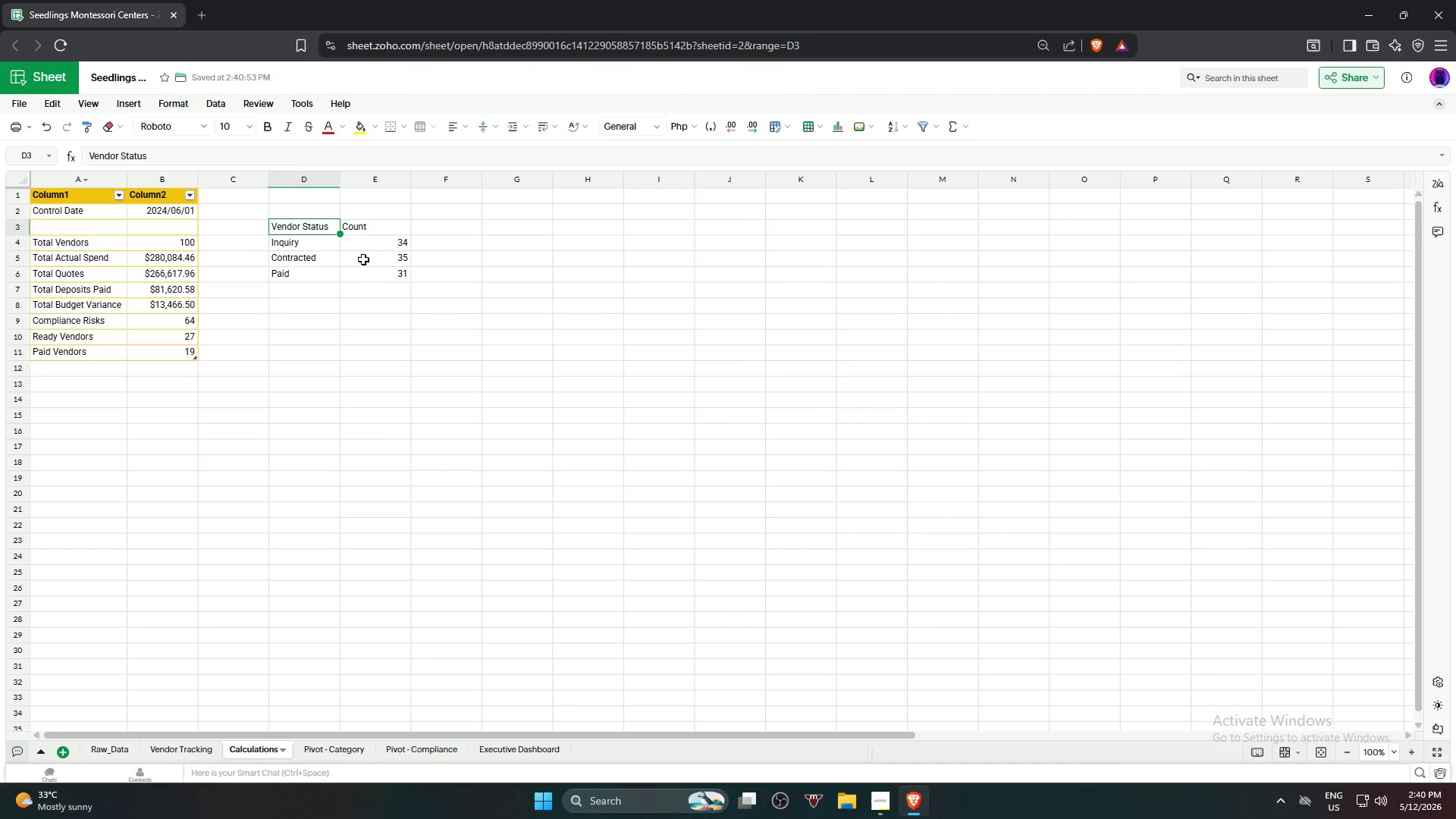 
hold_key(key=ShiftLeft, duration=1.0)
left_click([384, 275])
 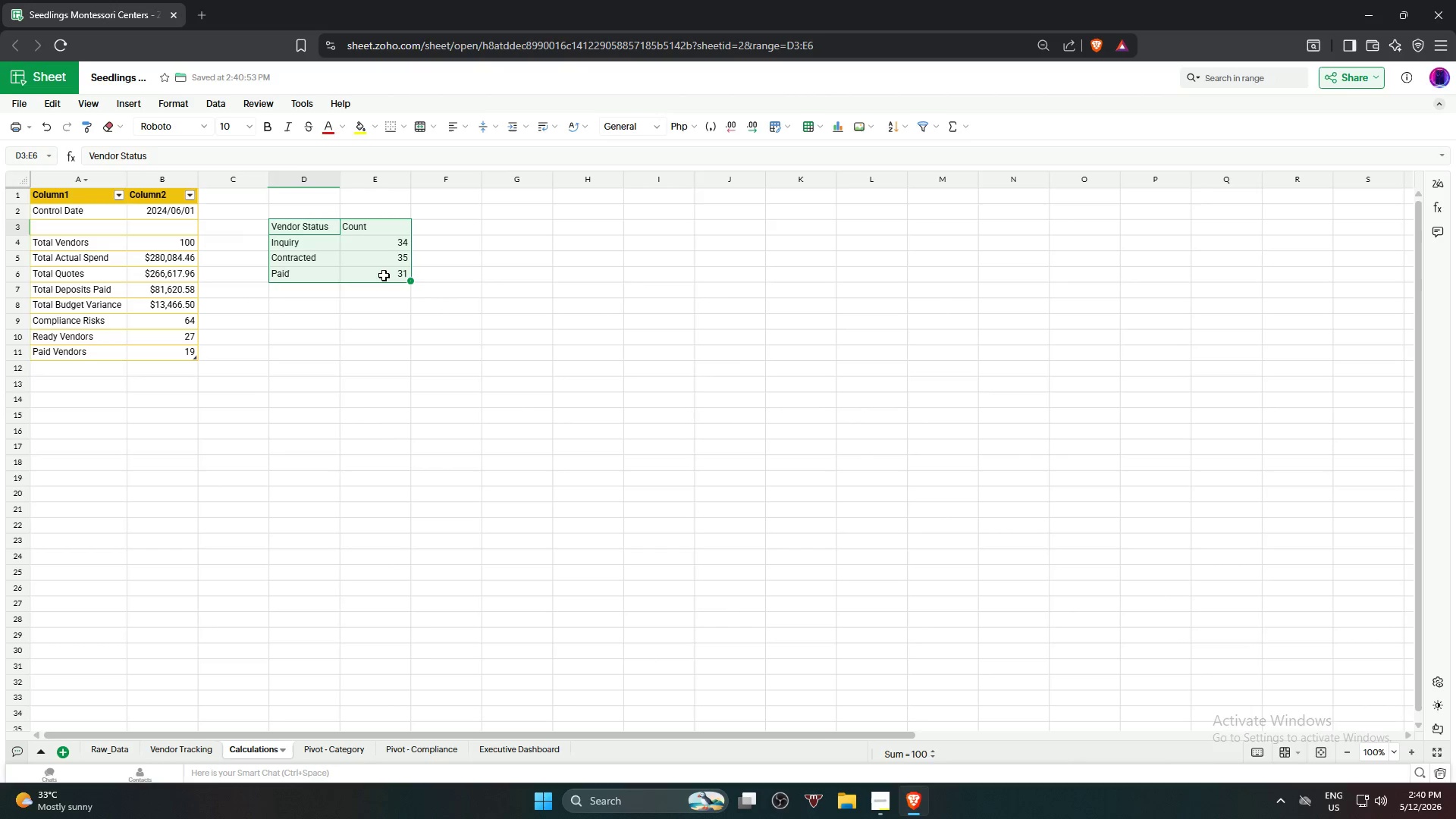 
key(Alt+Control+T)
 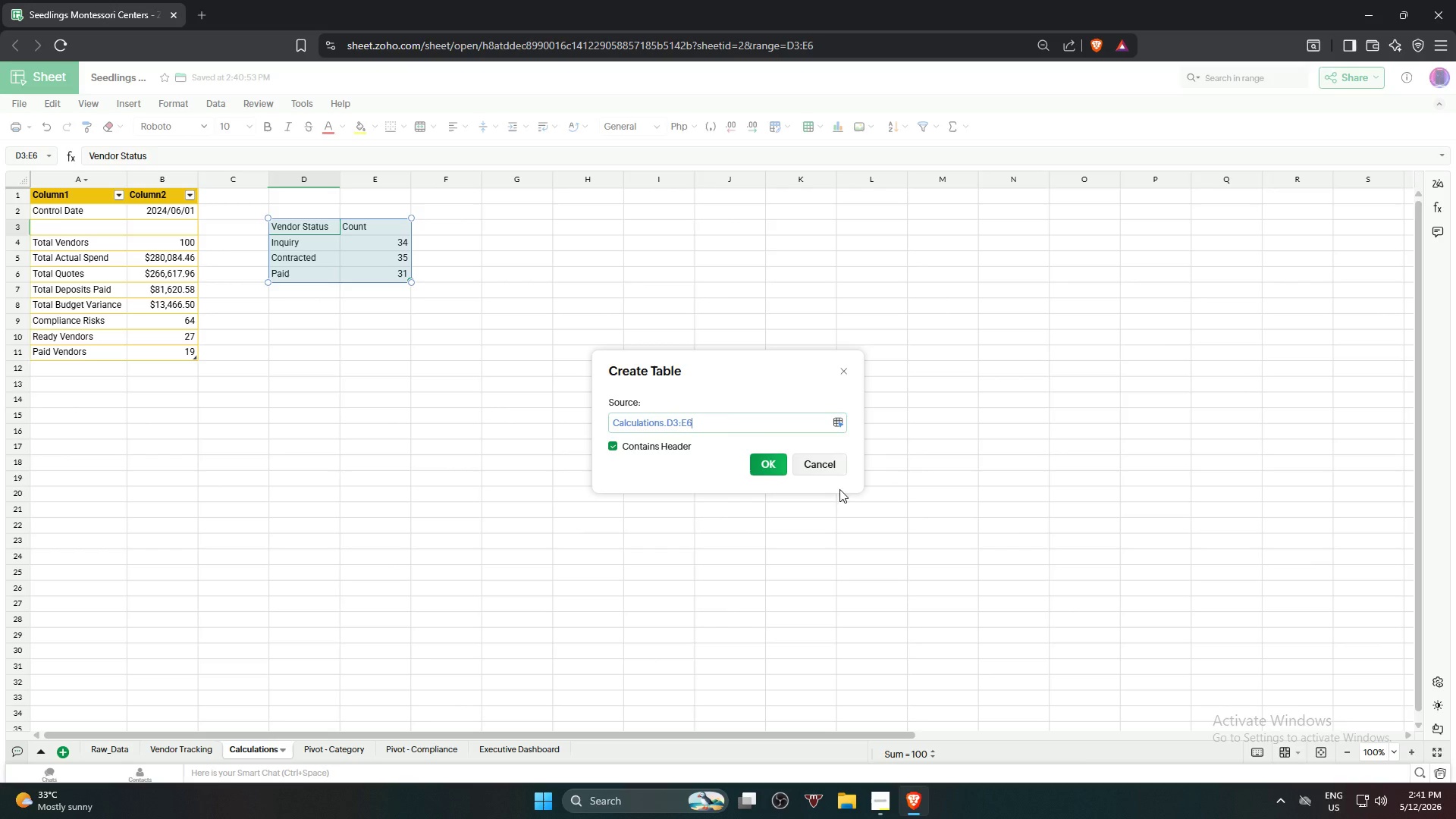 
left_click([765, 461])
 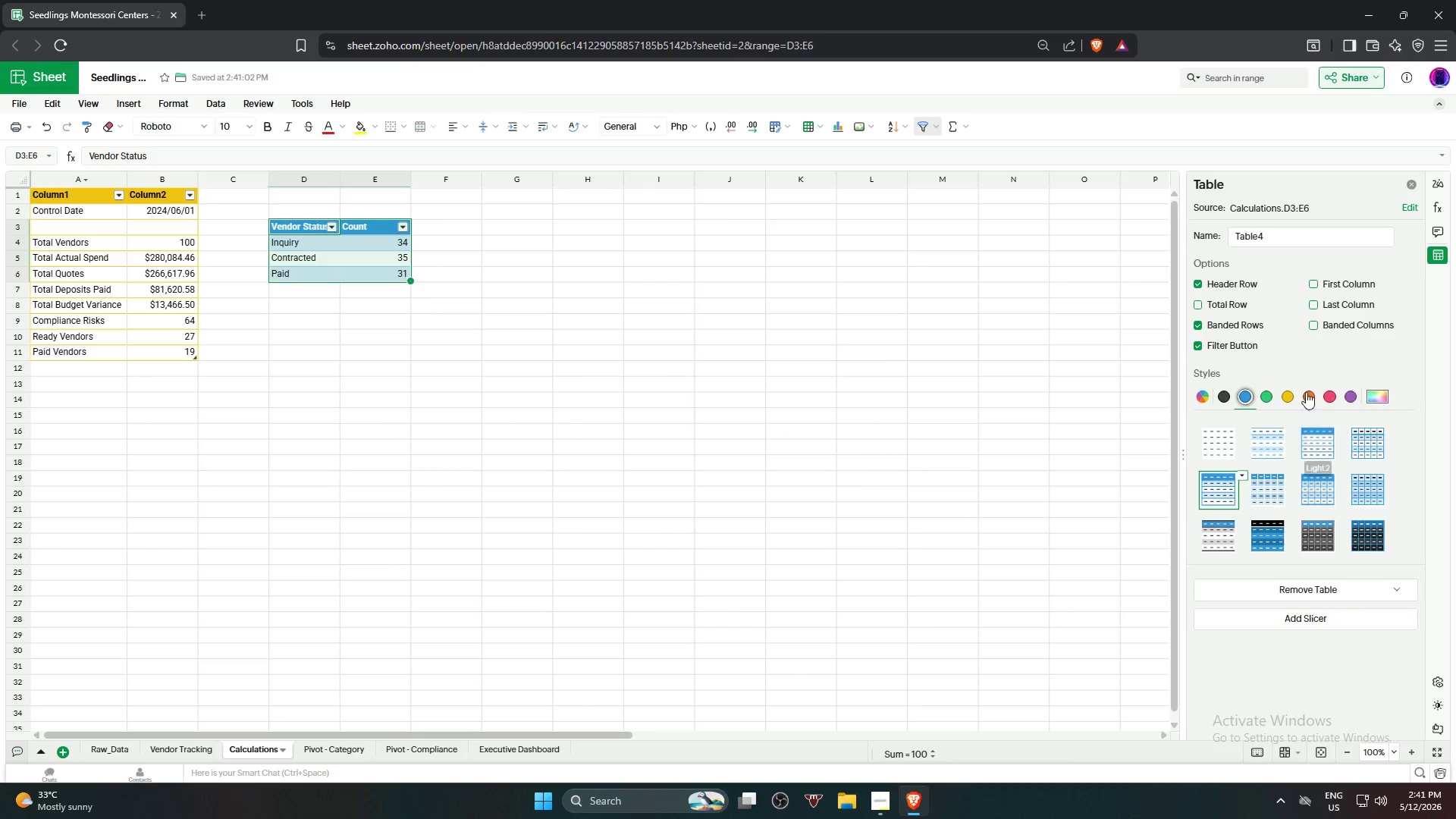 
left_click([1292, 396])
 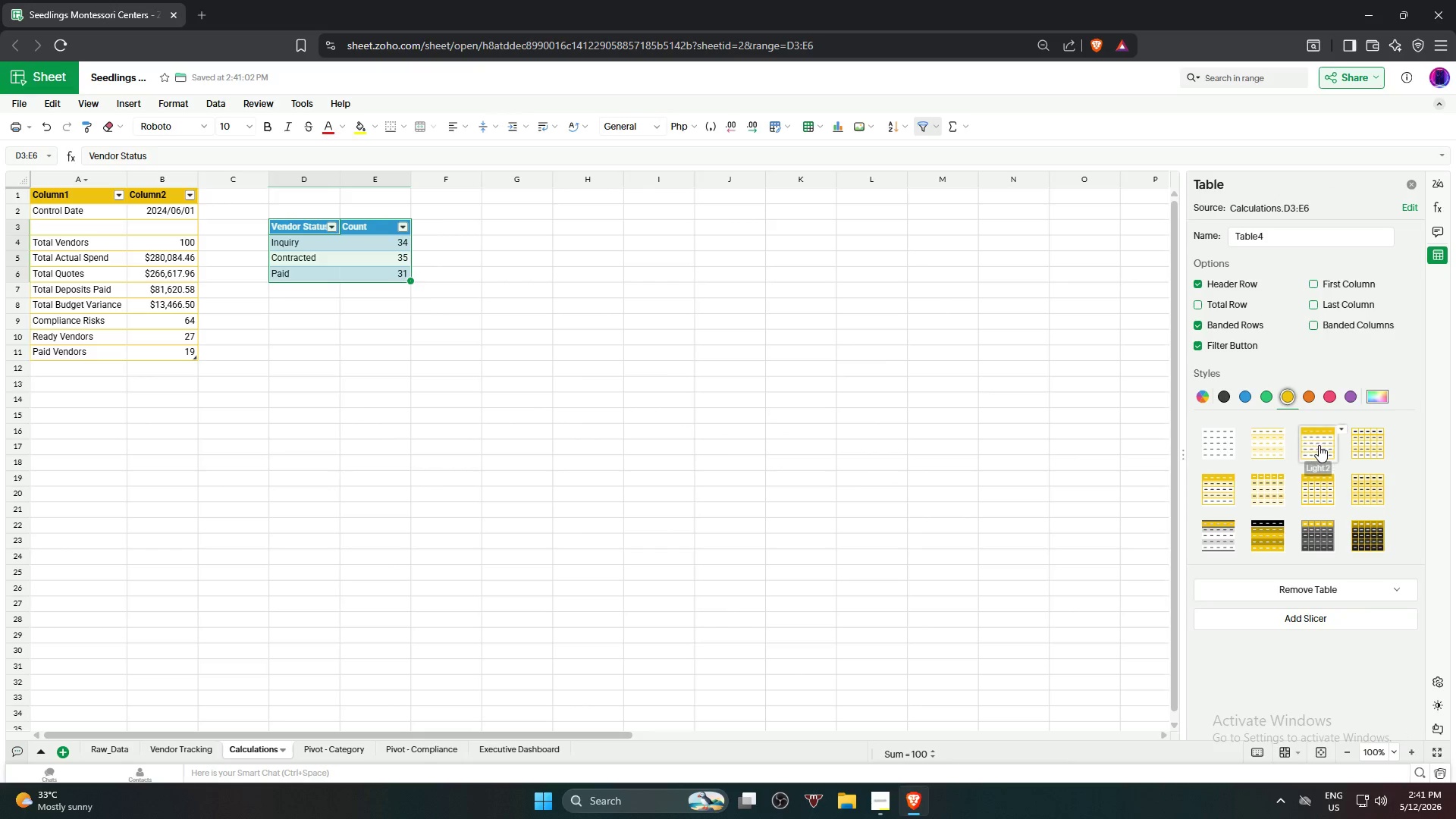 
left_click([1319, 445])
 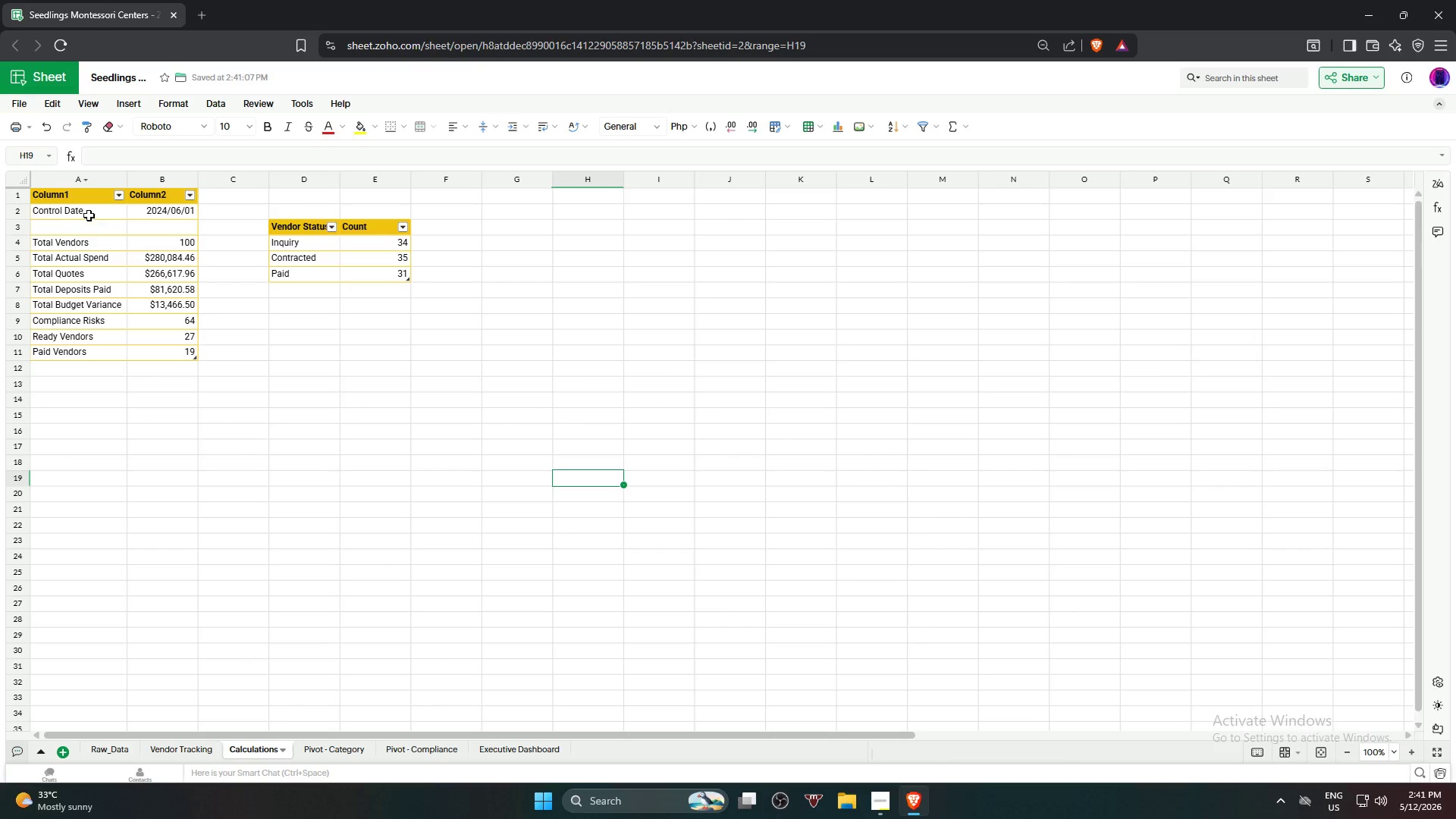 
left_click([79, 199])
 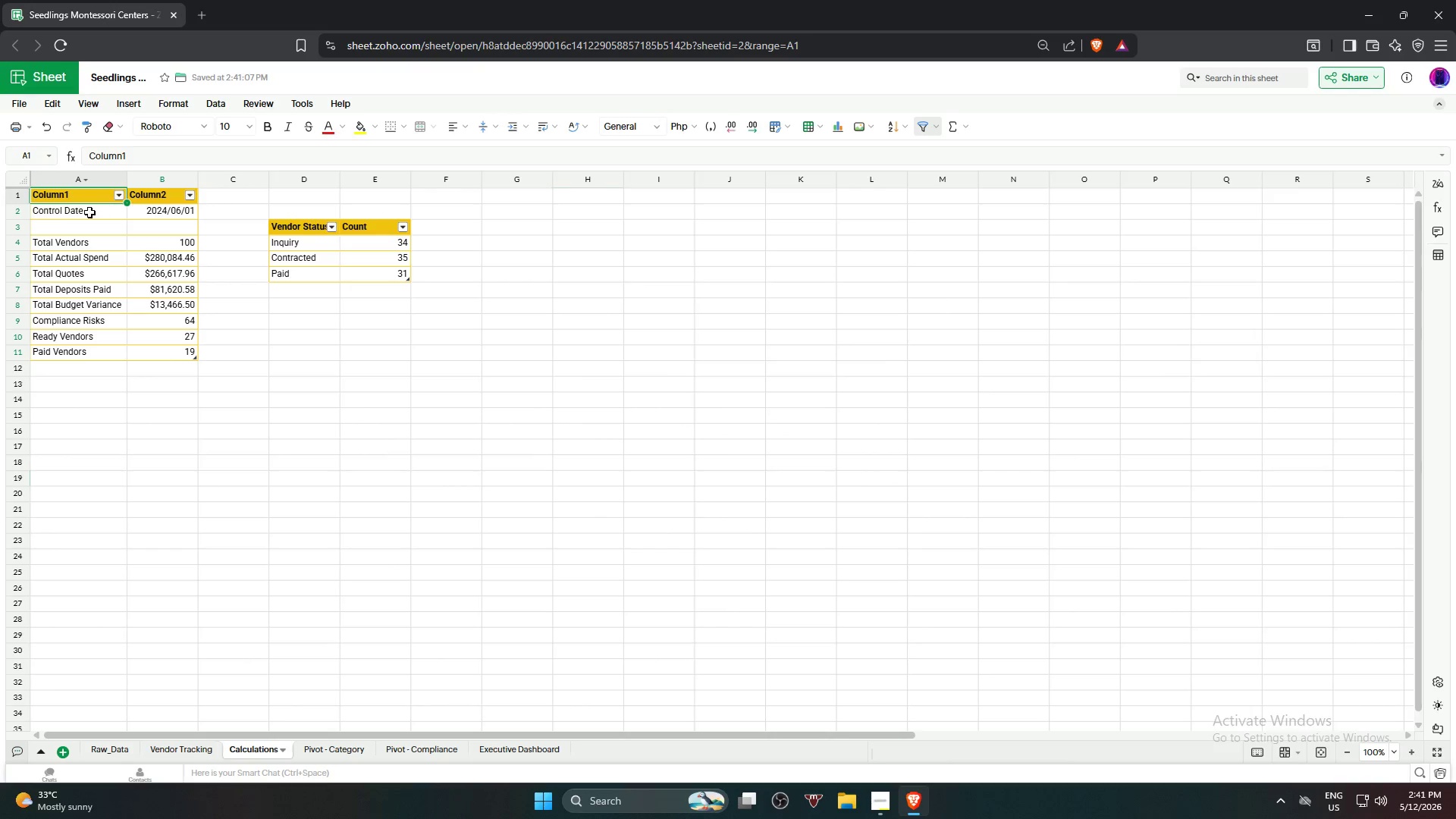 
left_click([87, 212])
 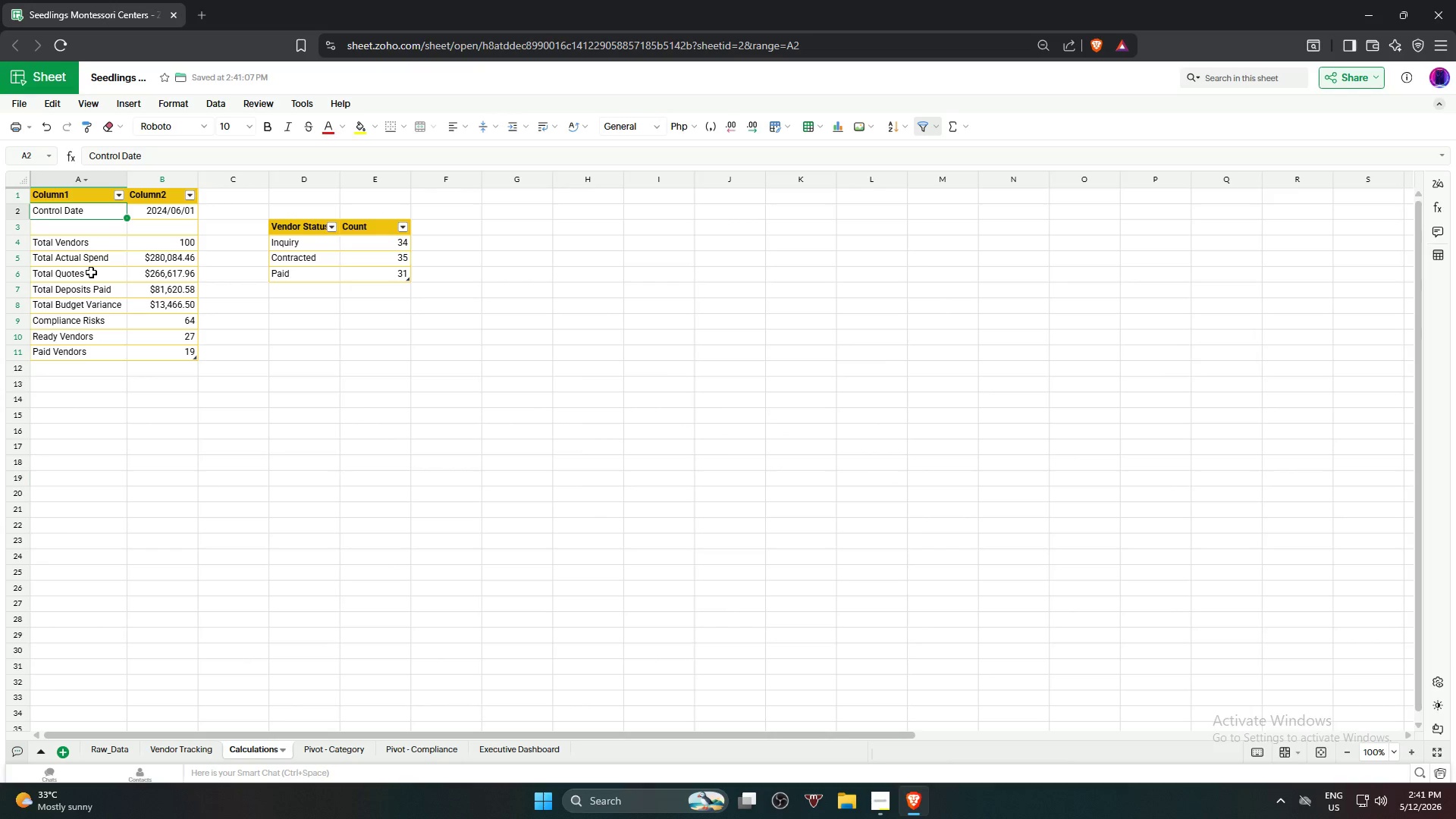 
hold_key(key=ShiftLeft, duration=0.94)
left_click([91, 352])
 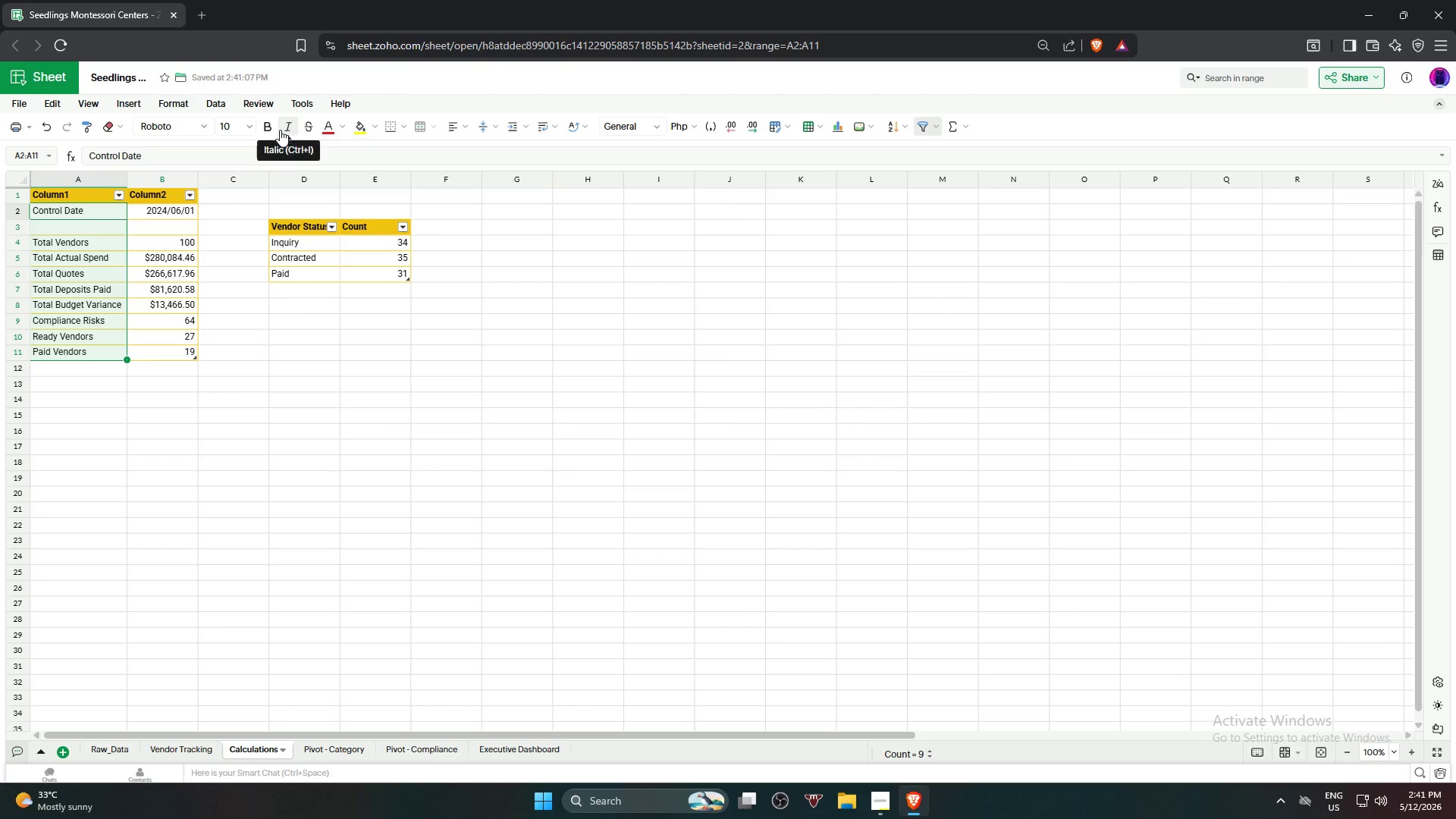 
left_click([271, 126])
 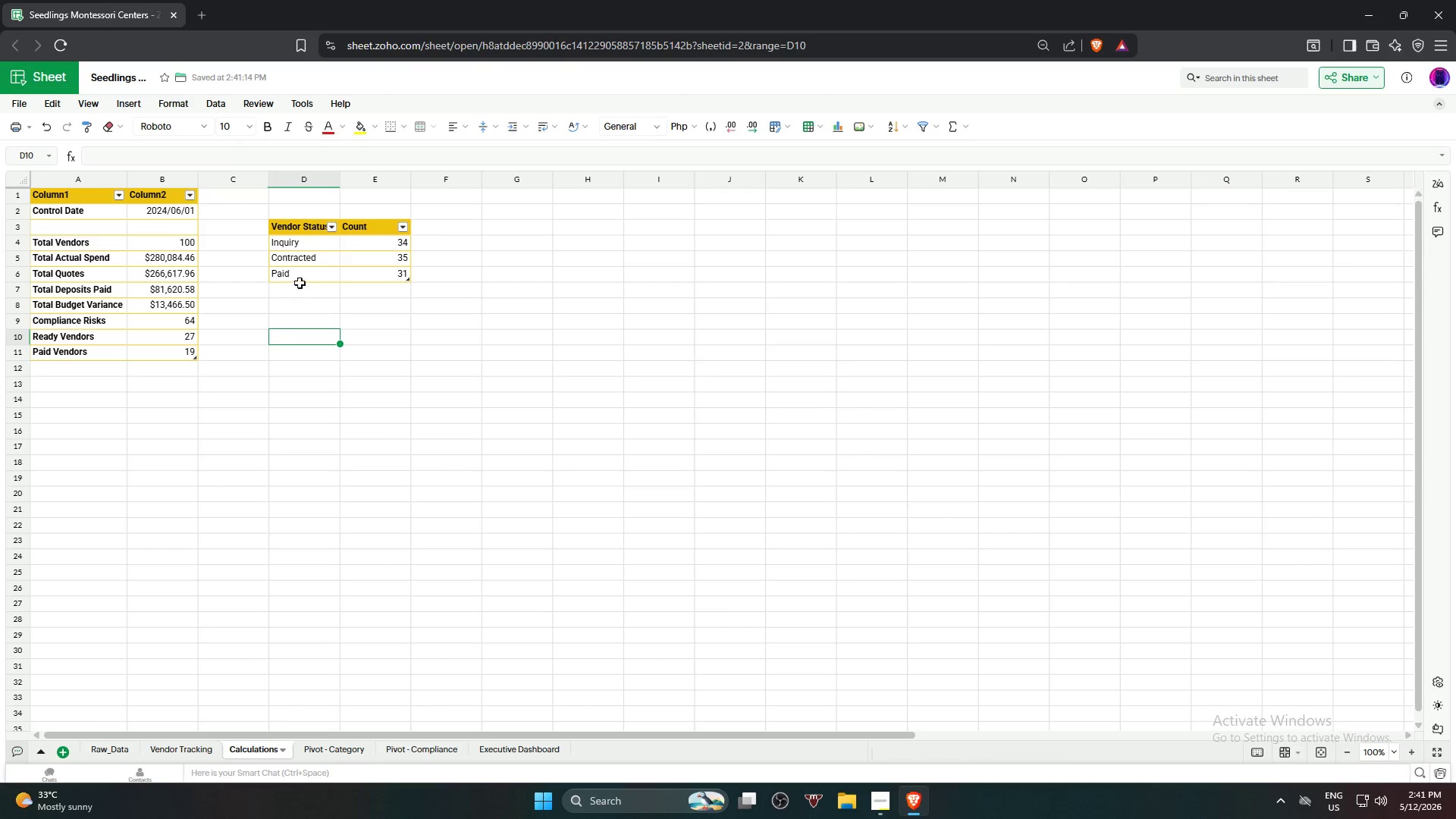 
left_click([303, 243])
 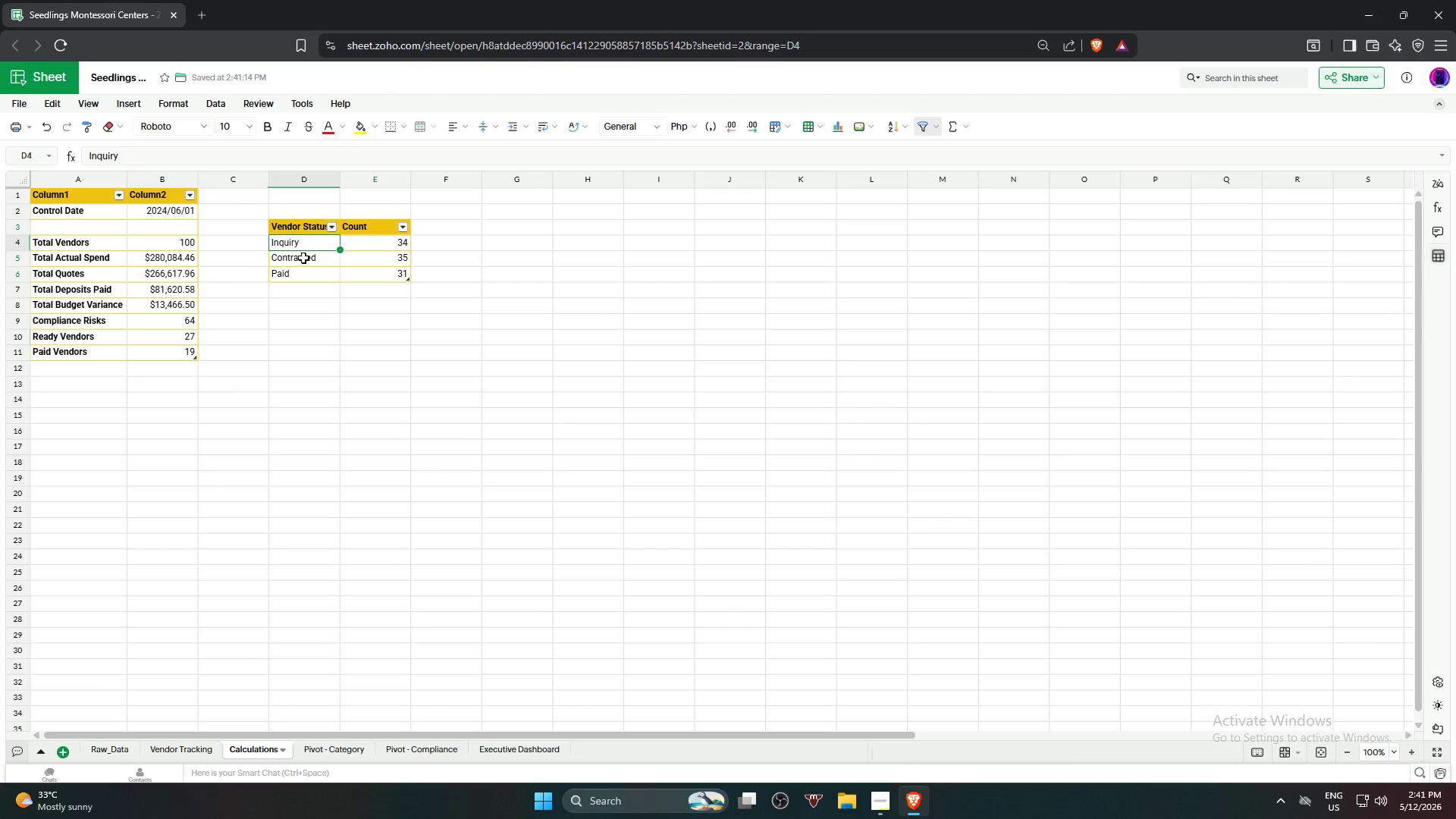 
hold_key(key=ShiftLeft, duration=0.56)
left_click([303, 276])
 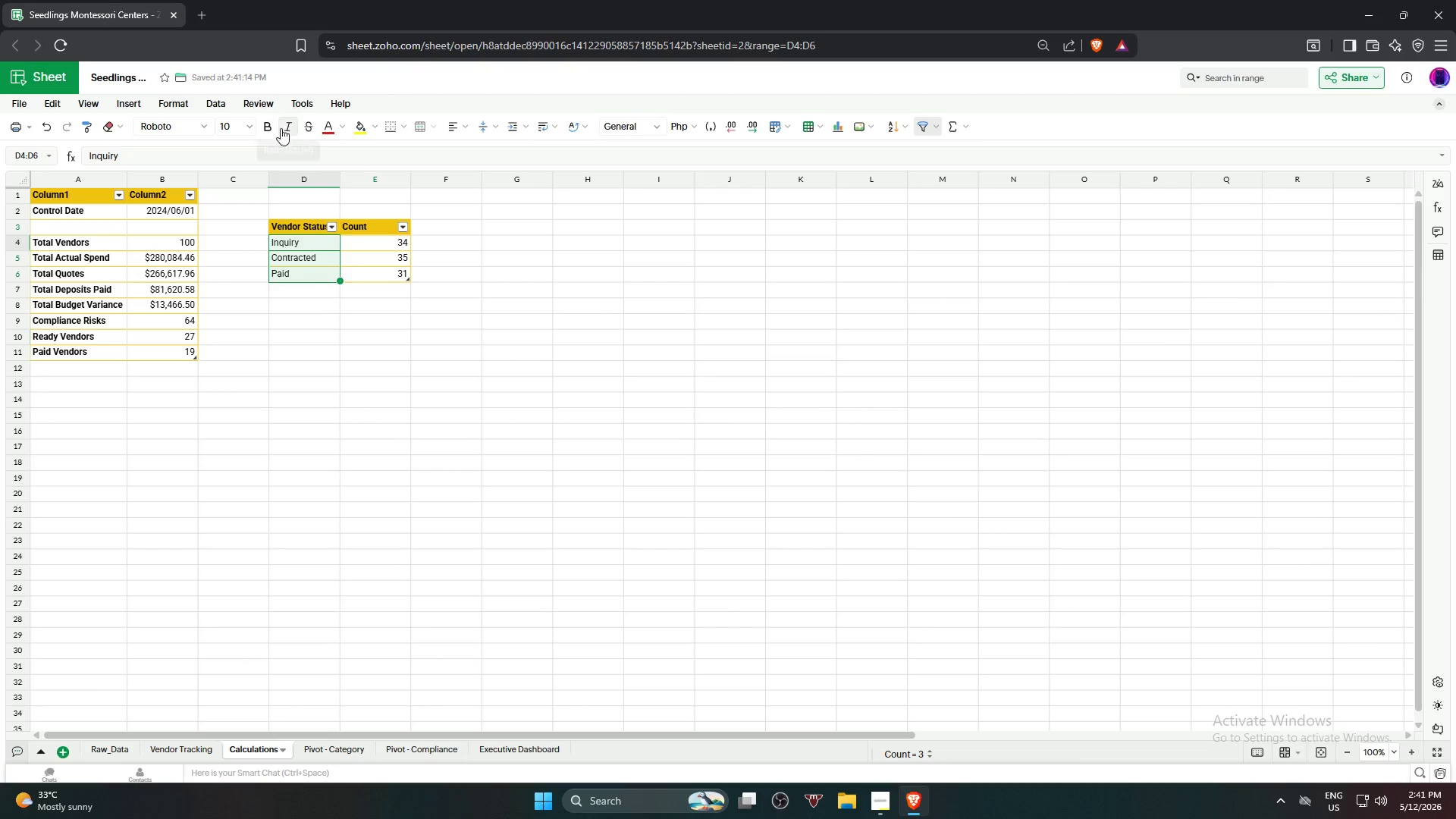 
left_click([275, 128])
 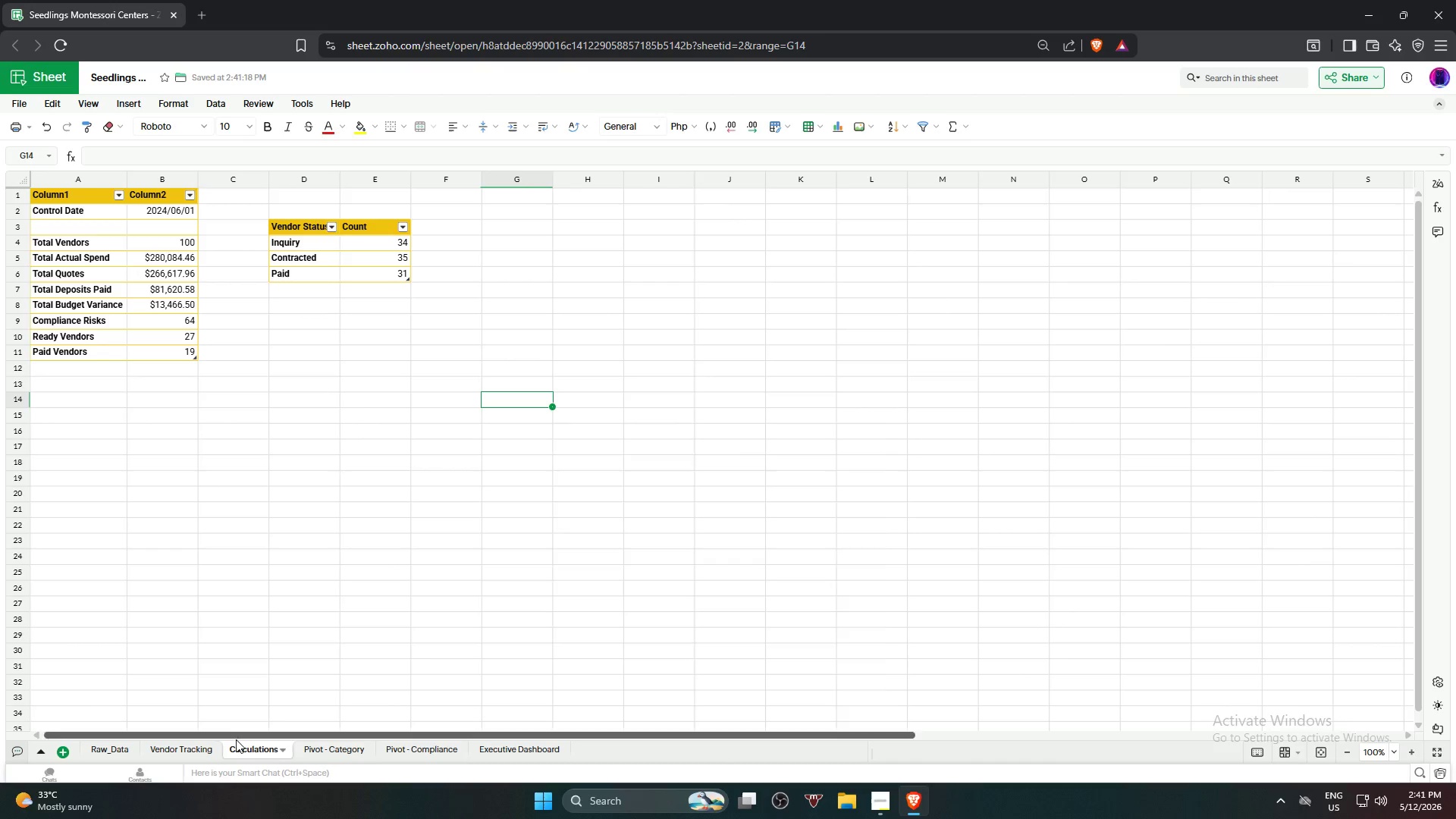 
left_click([337, 748])
 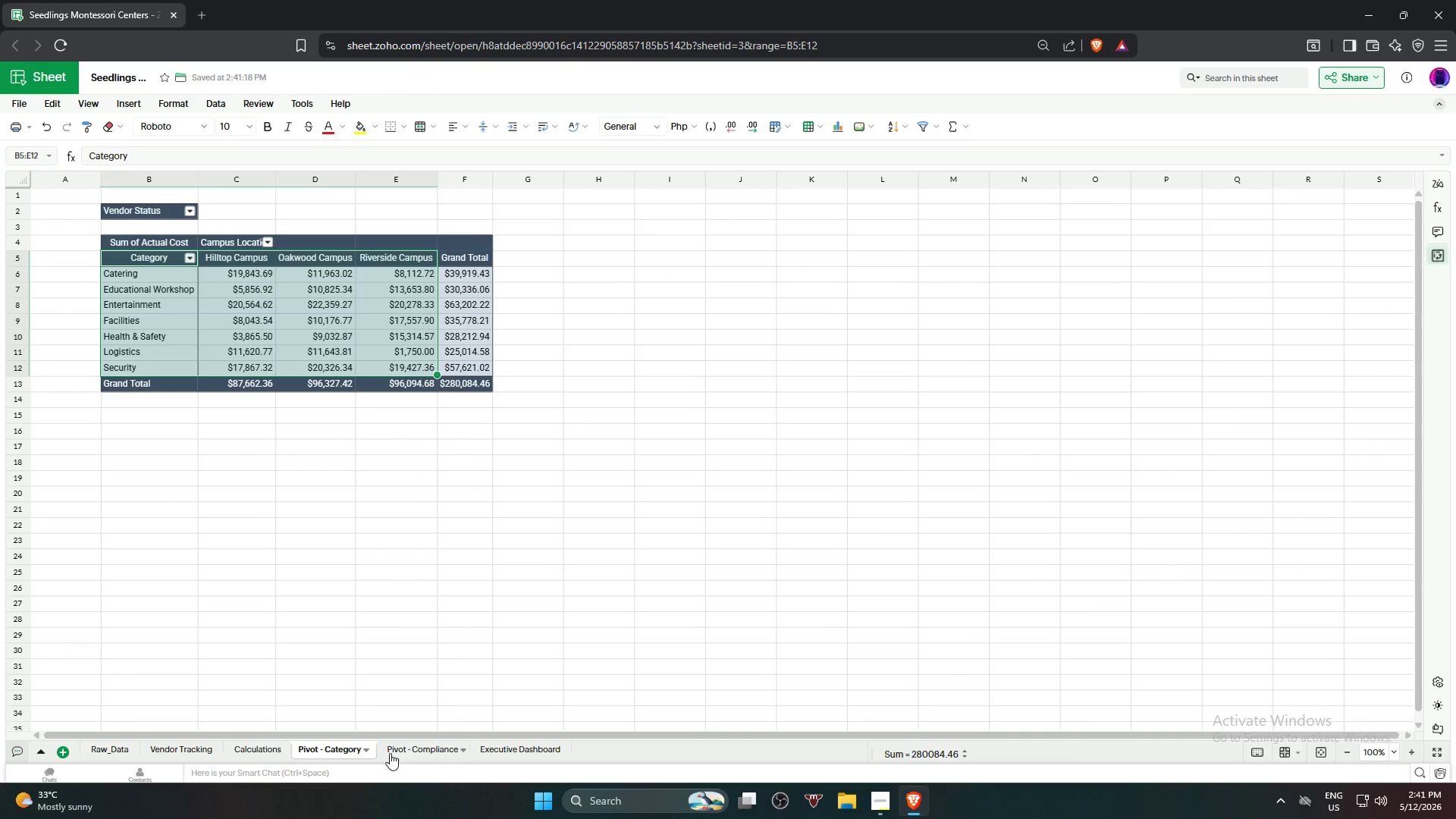 
left_click_drag(start_coordinate=[646, 598], to_coordinate=[645, 603])
 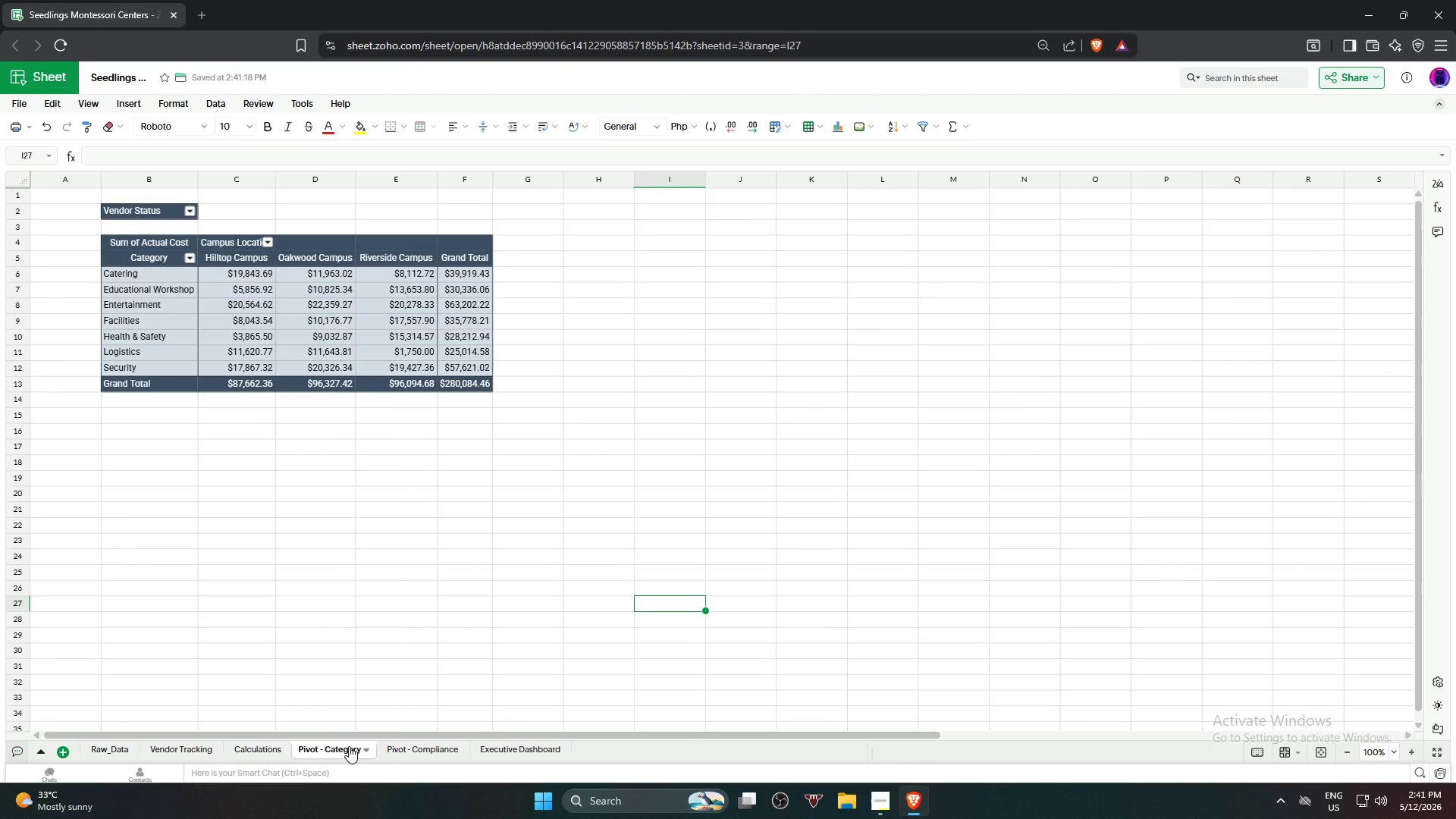 
left_click([397, 747])
 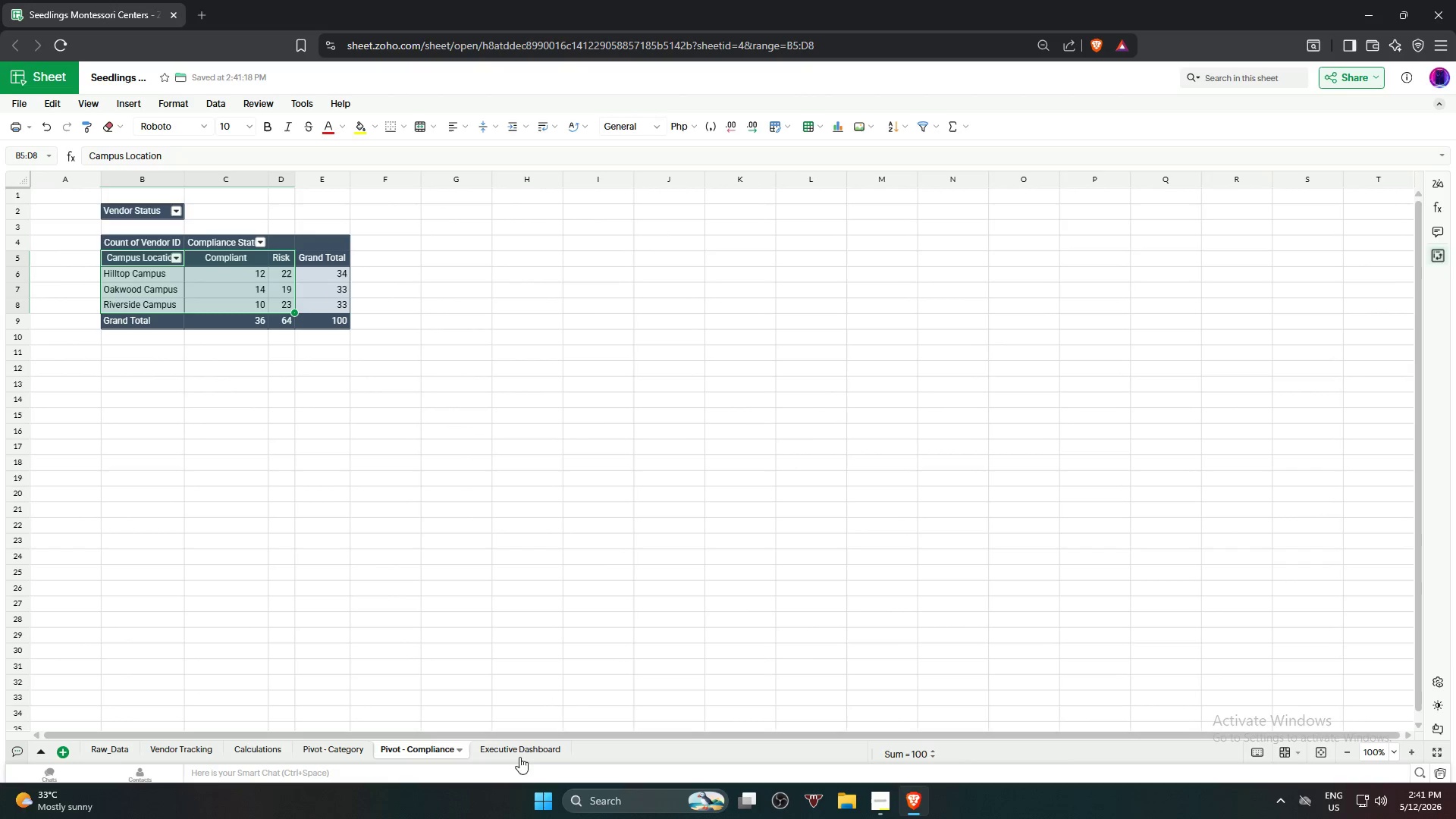 
left_click([516, 745])
 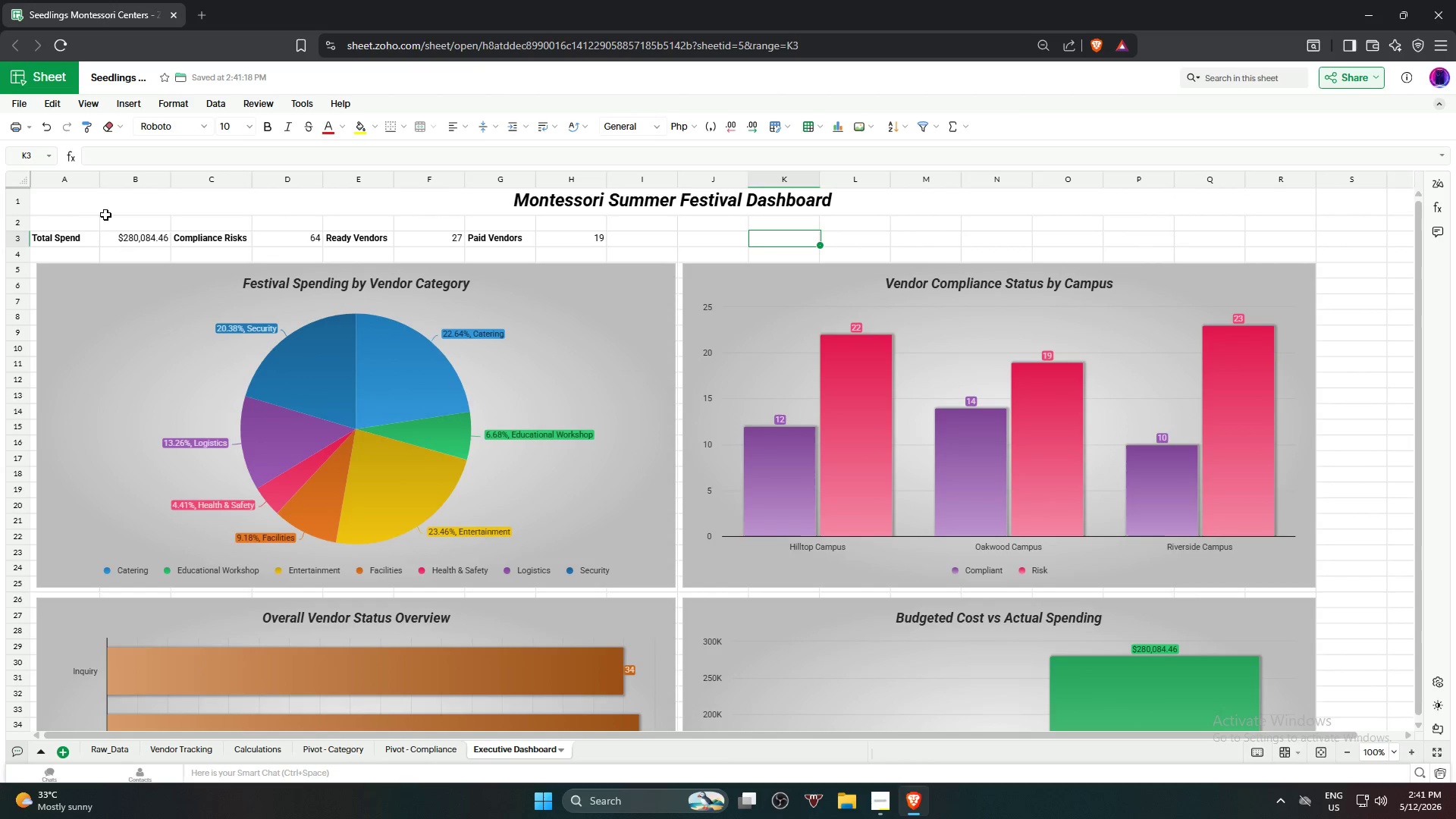 
left_click([477, 206])
 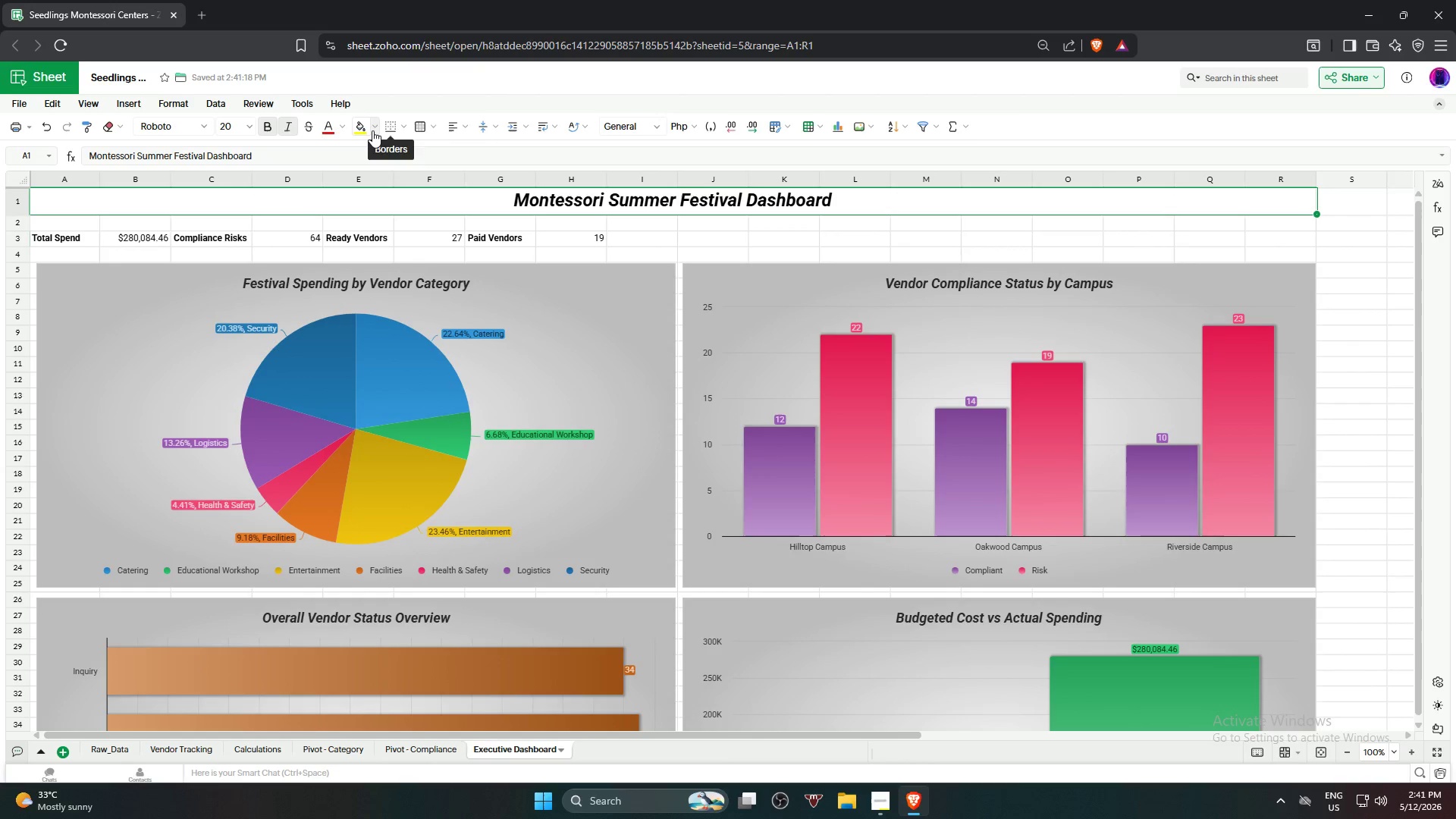 
left_click([372, 130])
 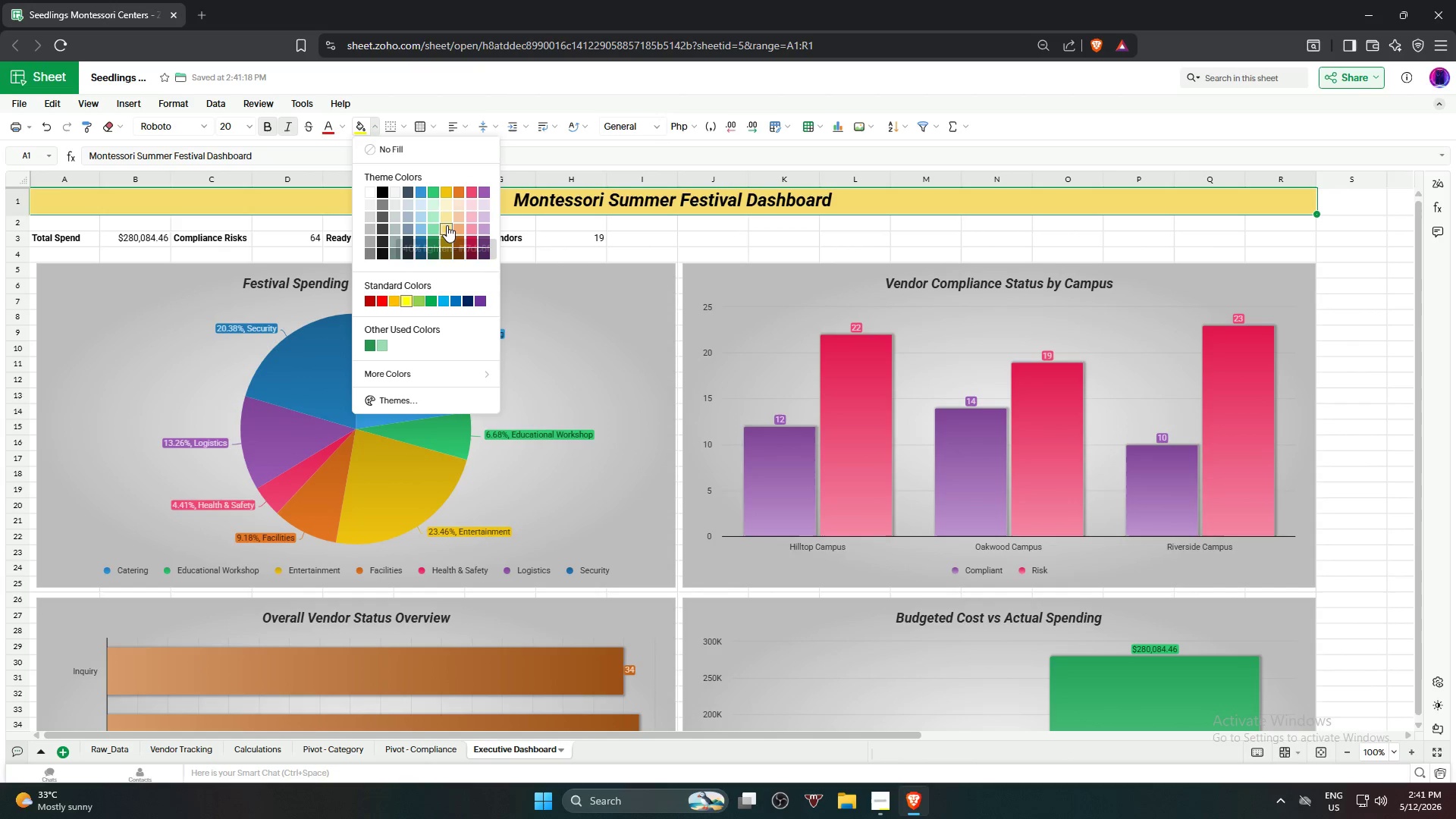 
left_click([447, 226])
 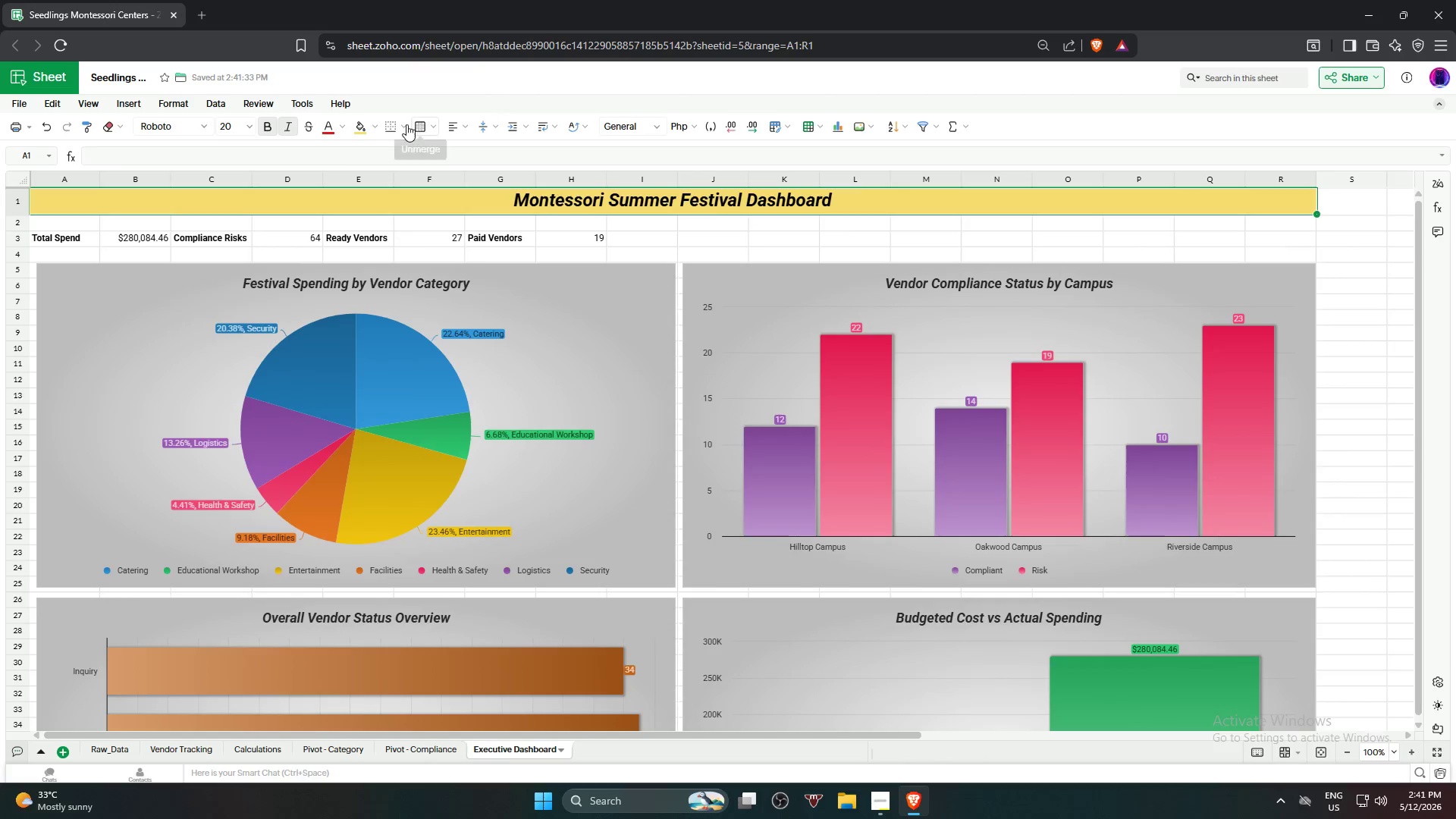 
left_click([403, 121])
 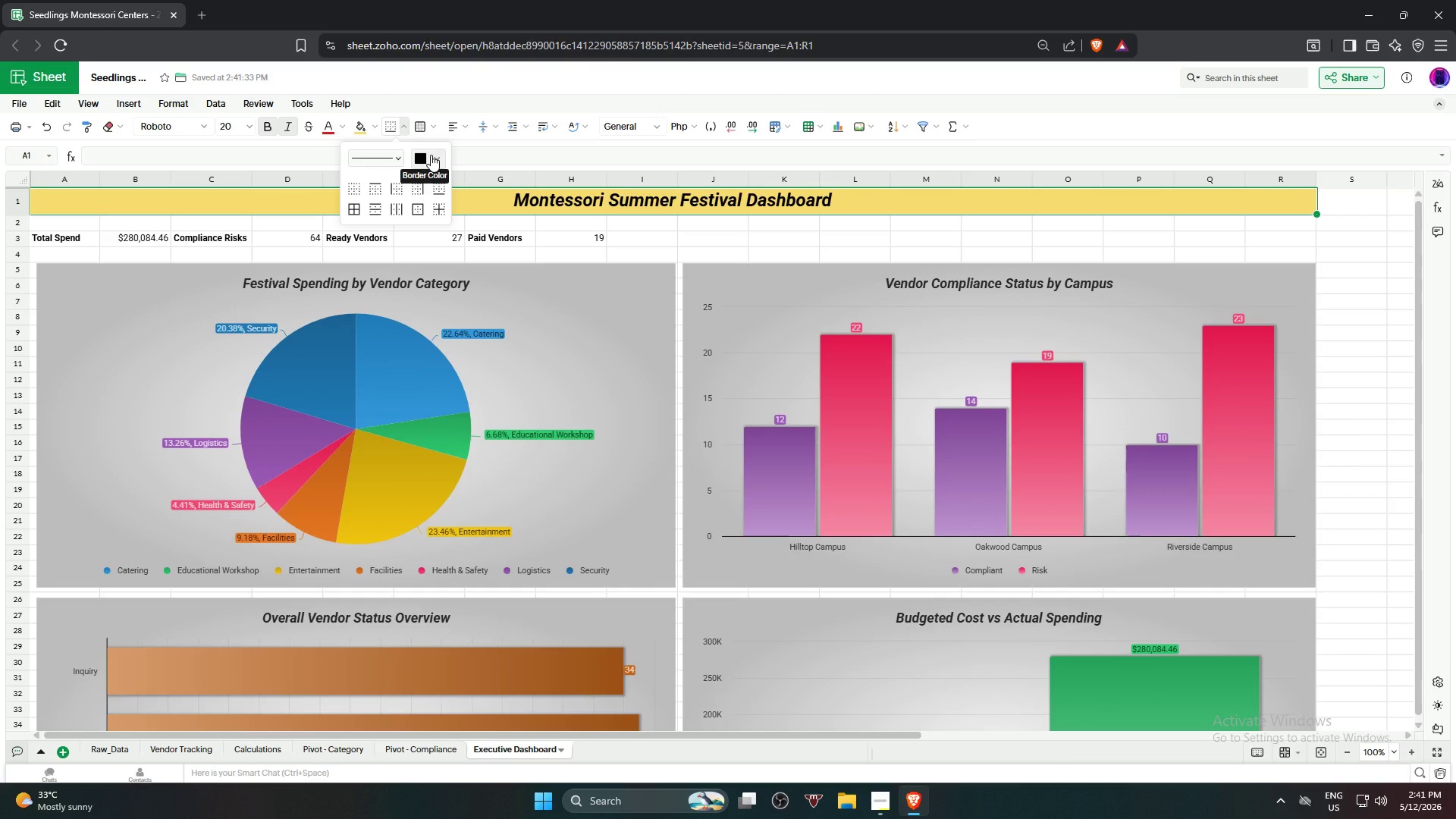 
left_click([431, 155])
 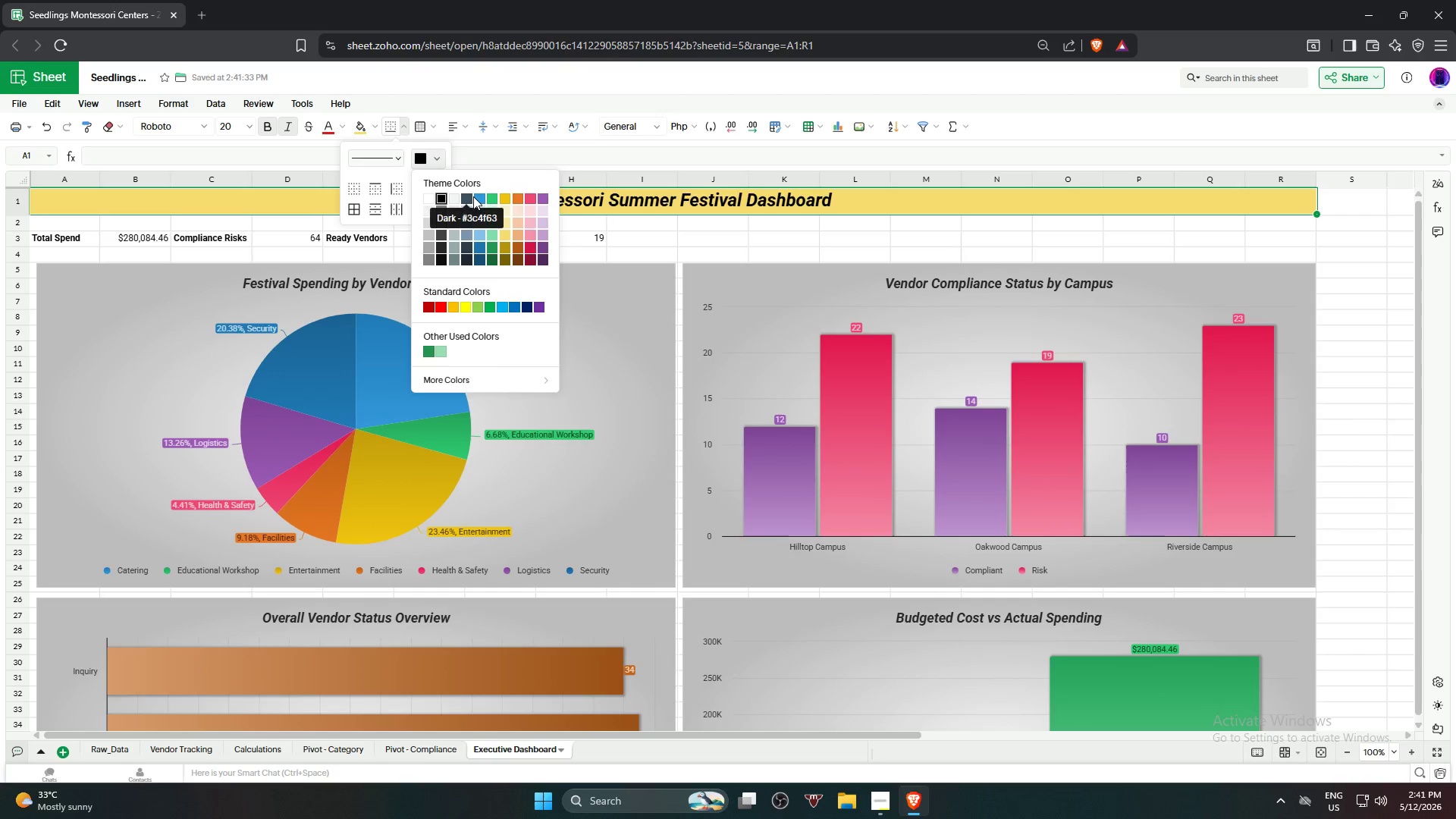 
left_click([441, 196])
 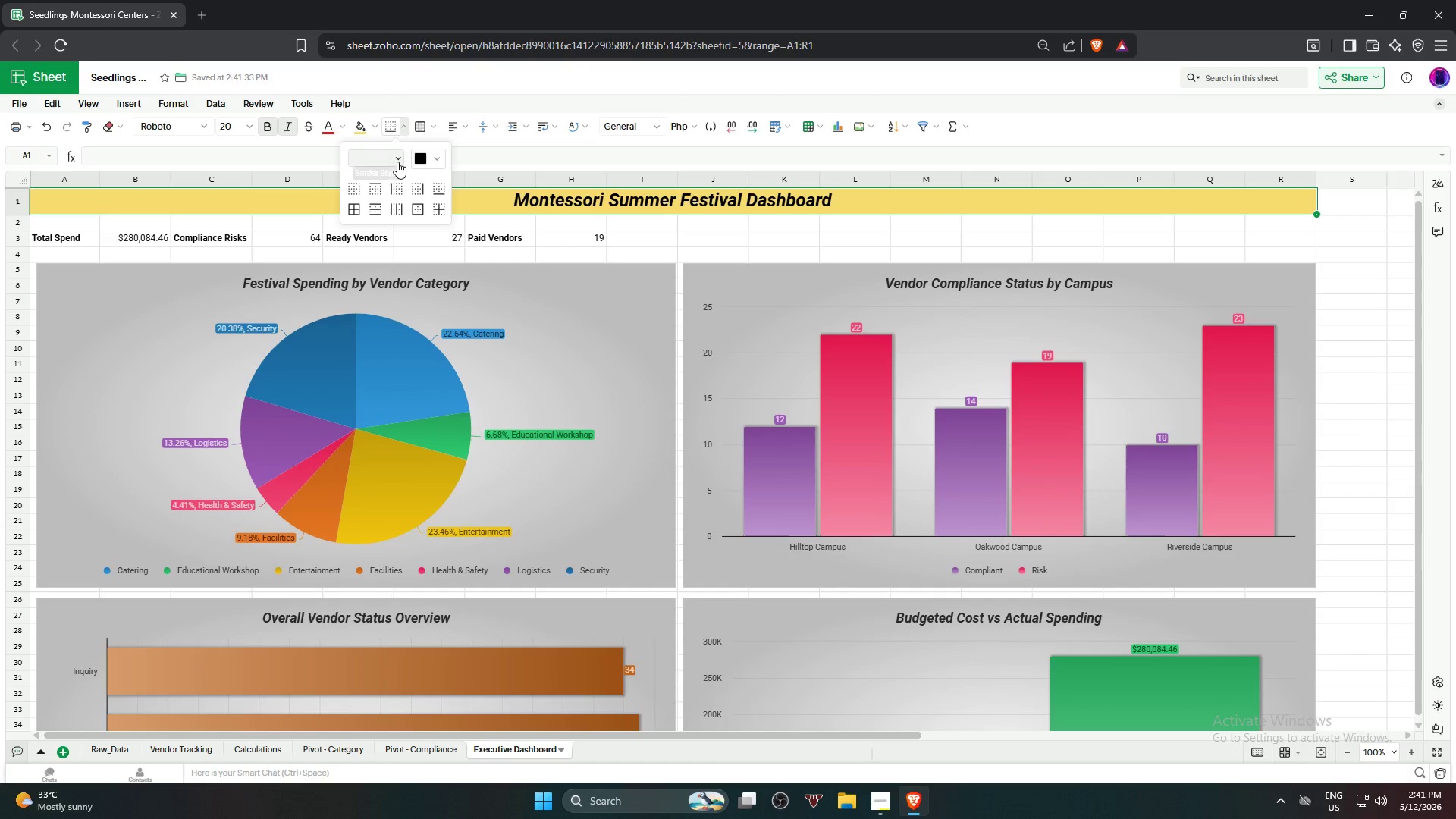 
left_click([396, 161])
 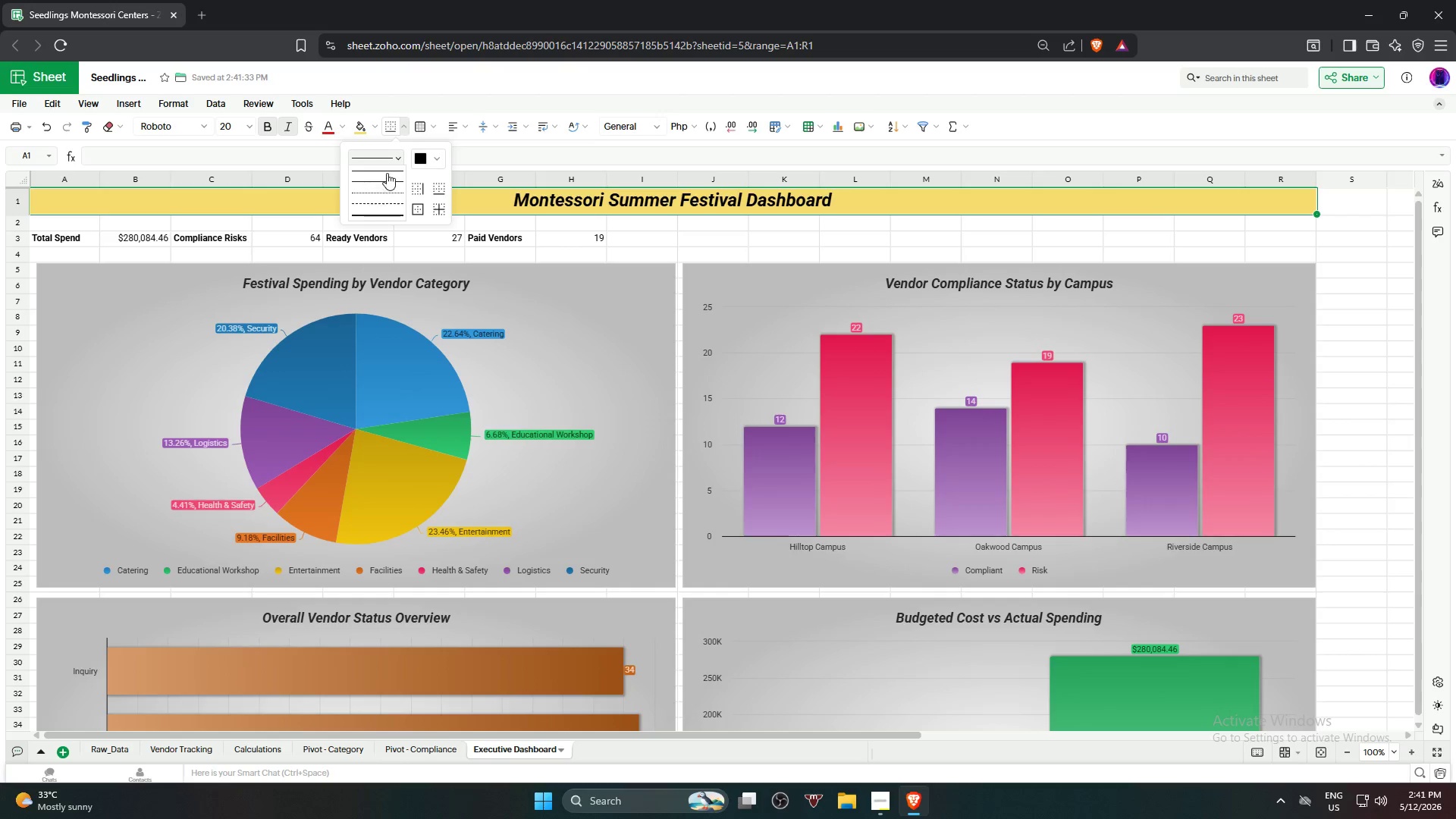 
left_click([388, 180])
 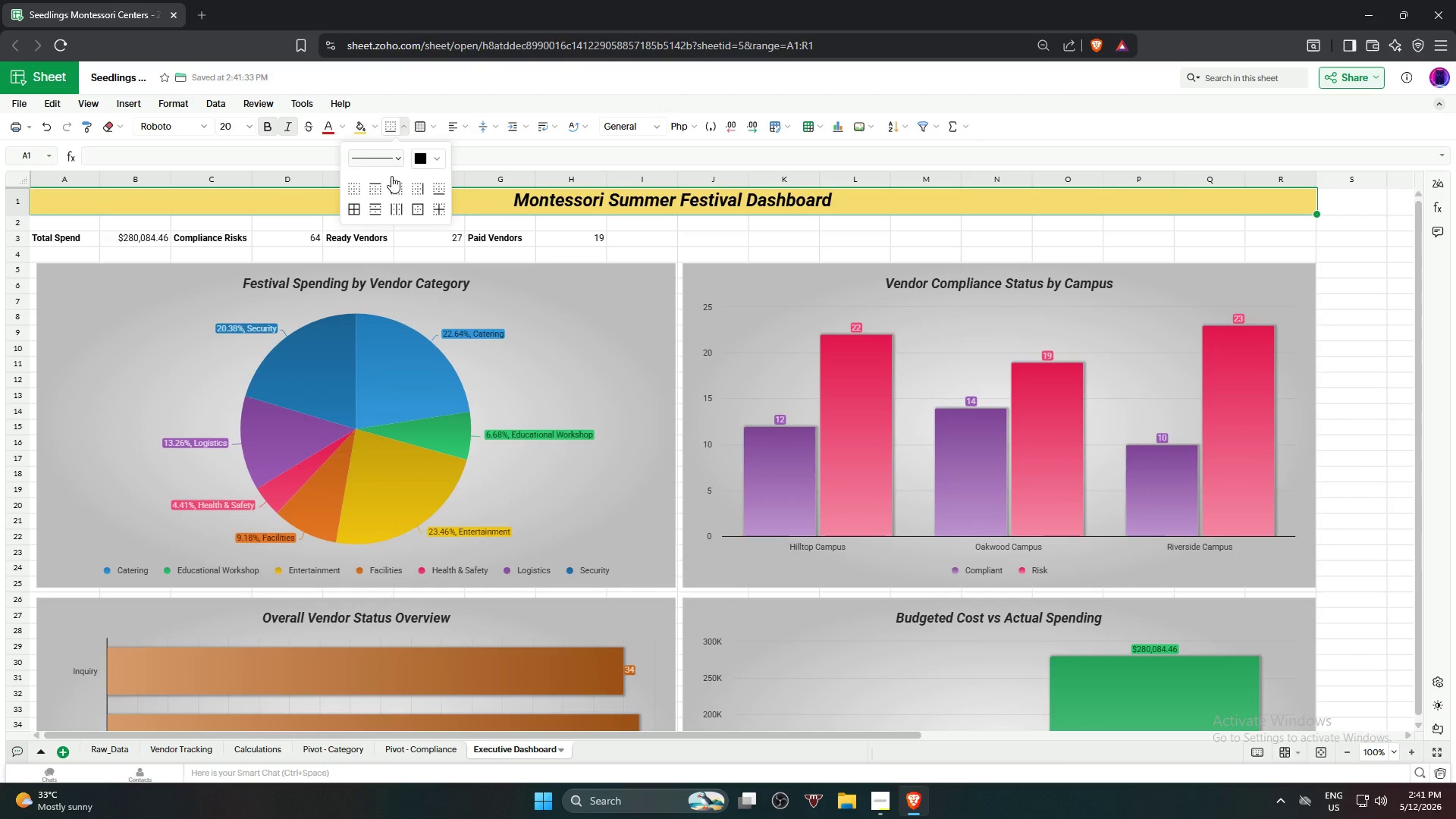 
left_click([399, 160])
 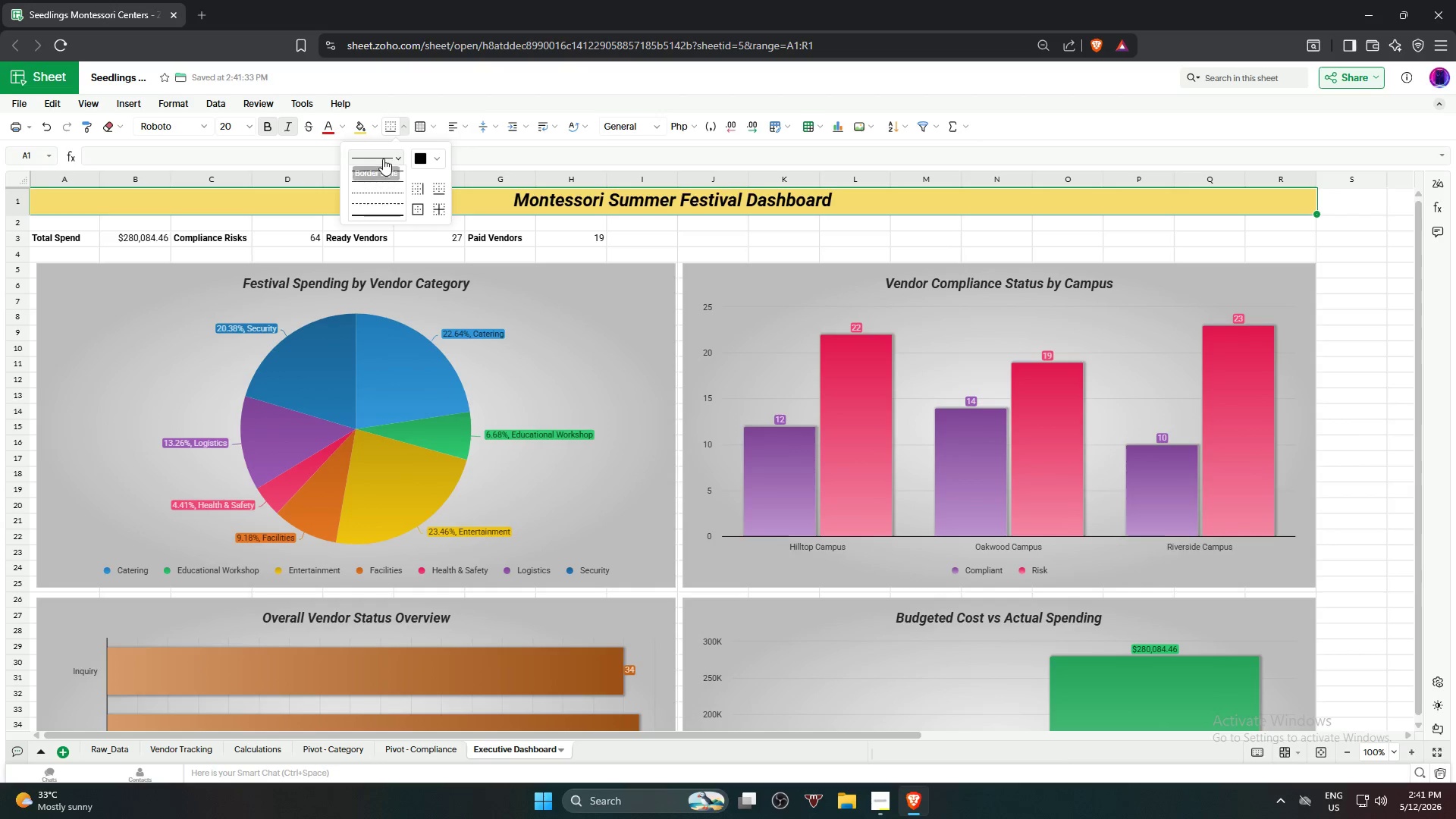 
scroll: coordinate [387, 186], scroll_direction: down, amount: 1.0
 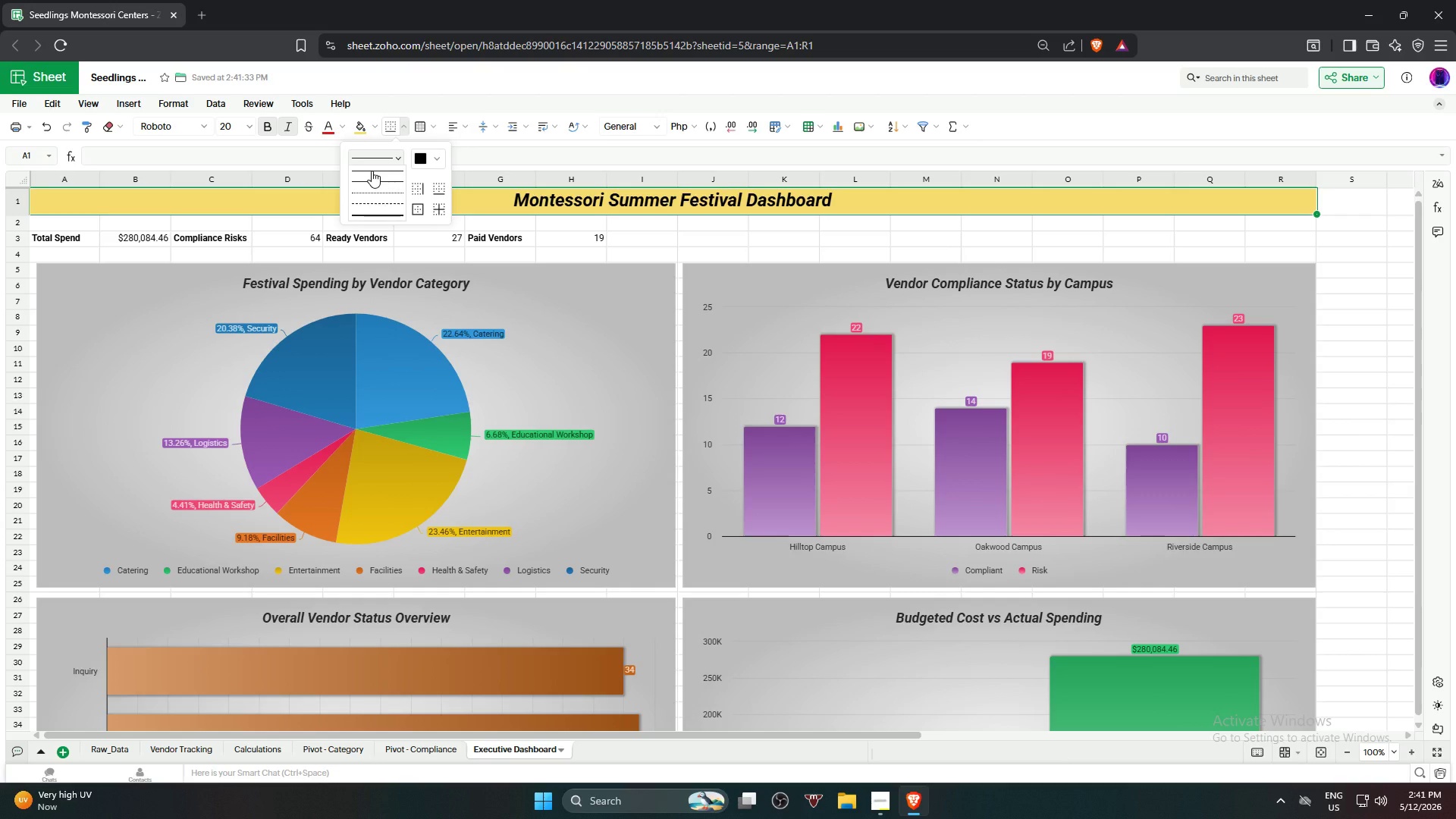 
left_click([371, 177])
 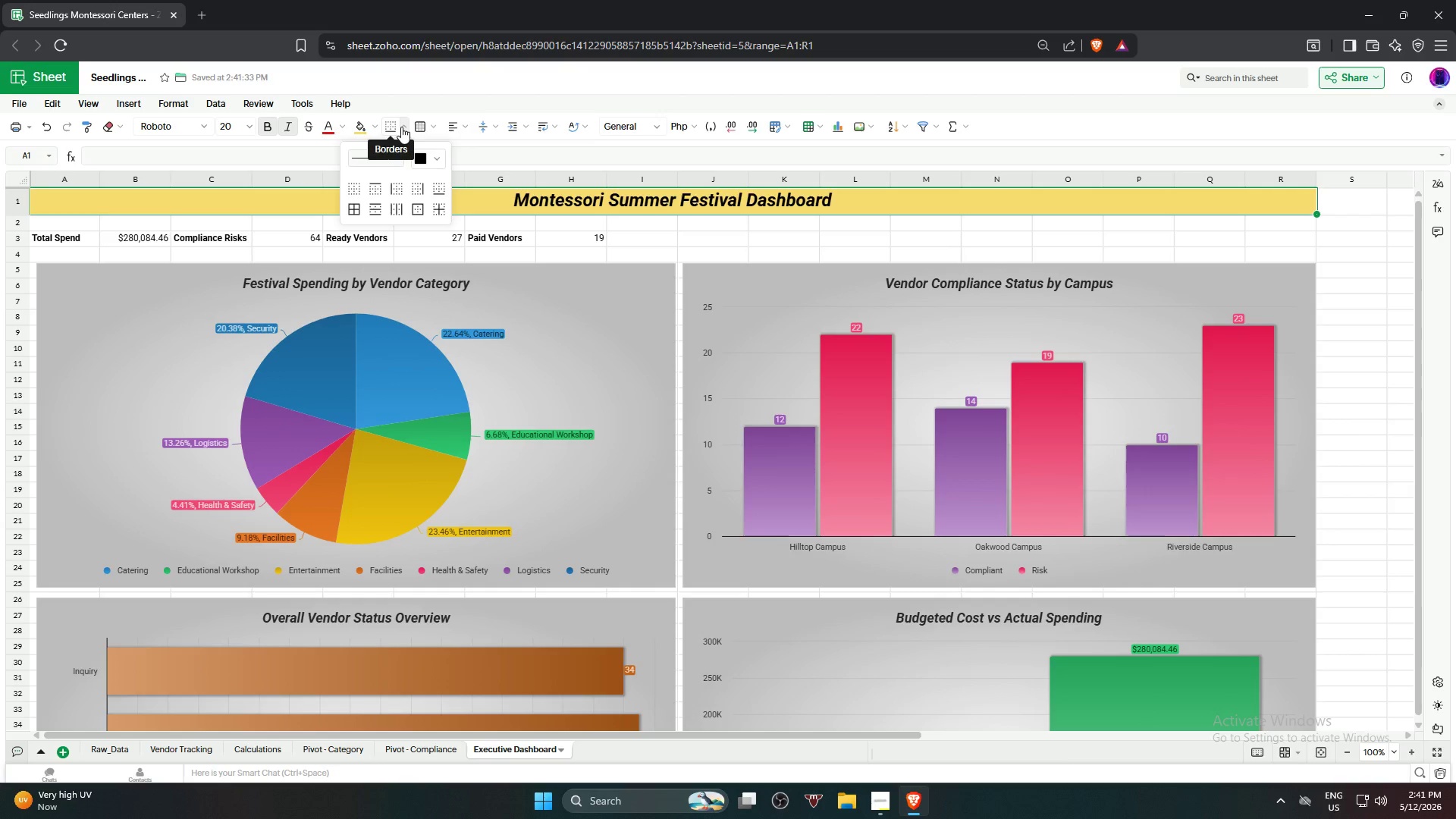 
left_click([356, 207])
 